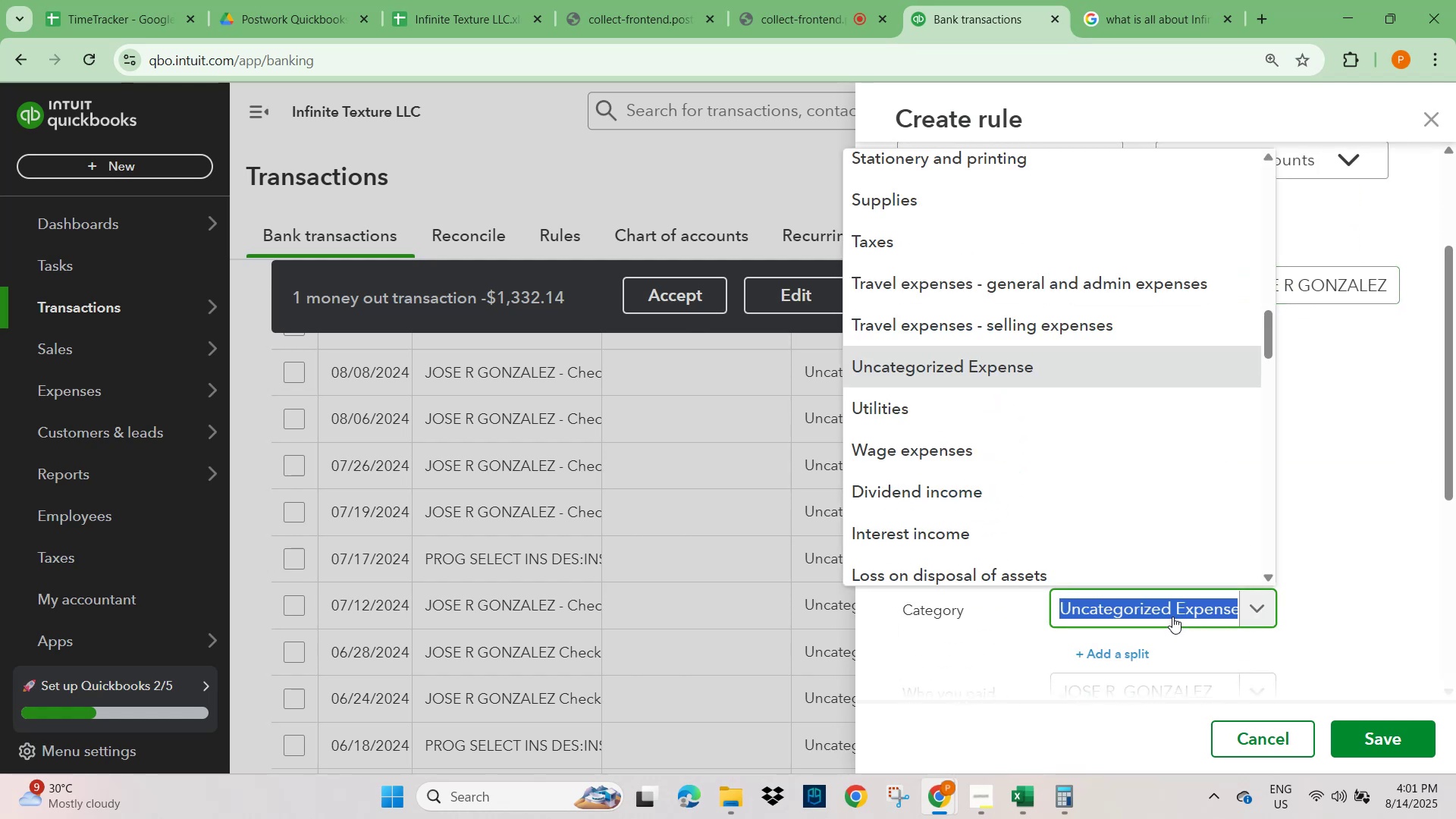 
type(WAGES)
key(Backspace)
 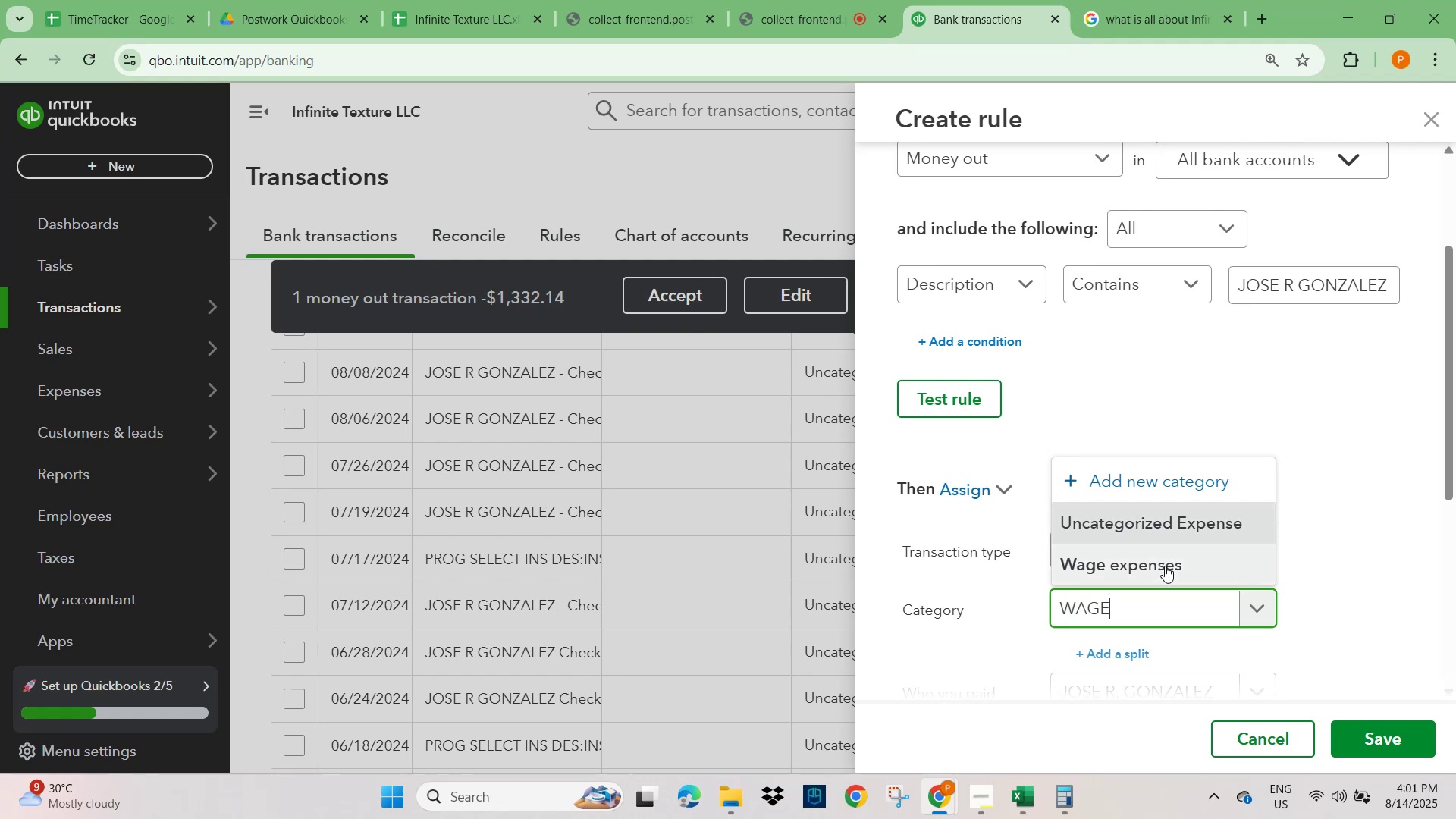 
double_click([1373, 563])
 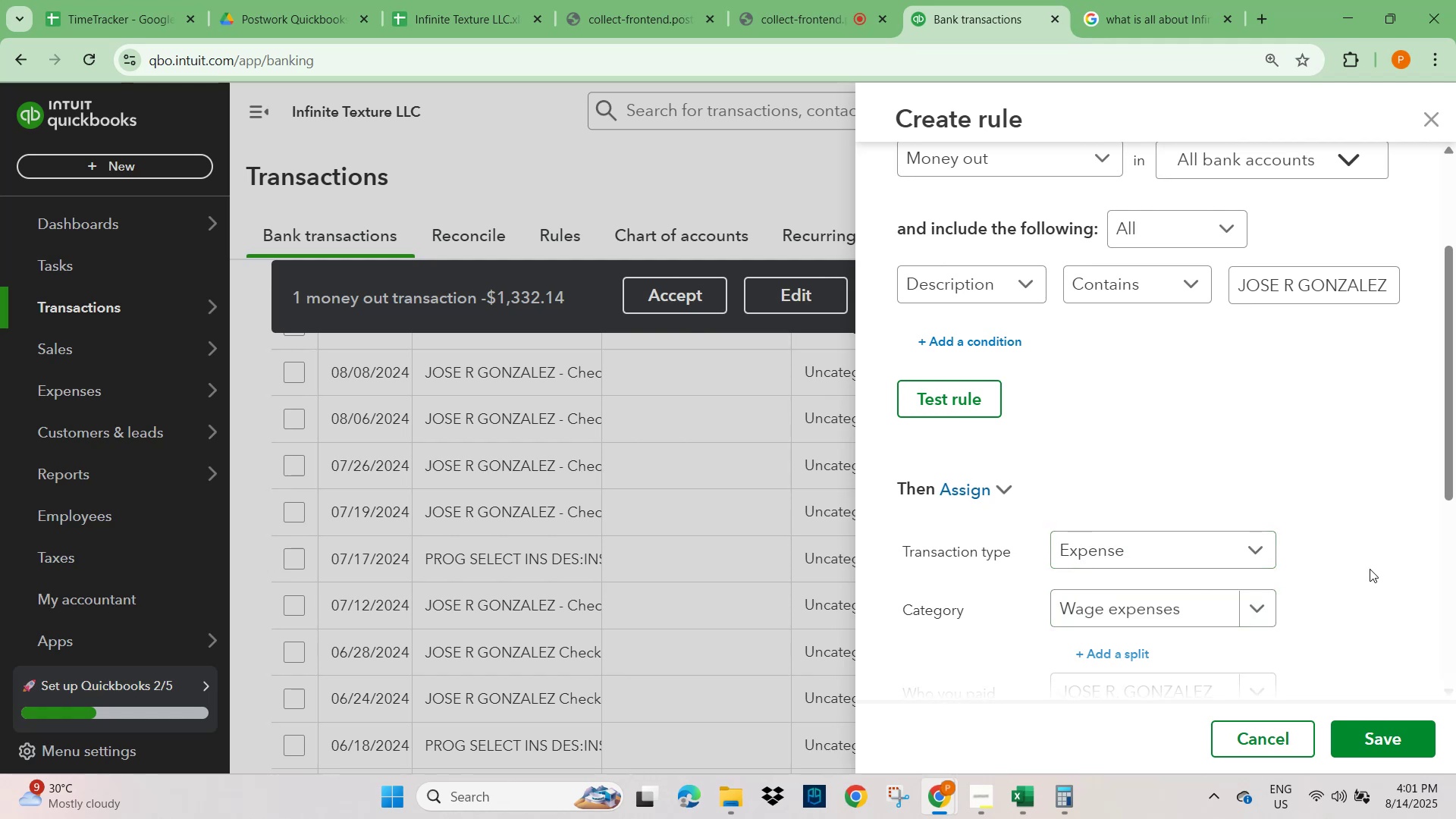 
scroll: coordinate [1339, 591], scroll_direction: down, amount: 4.0
 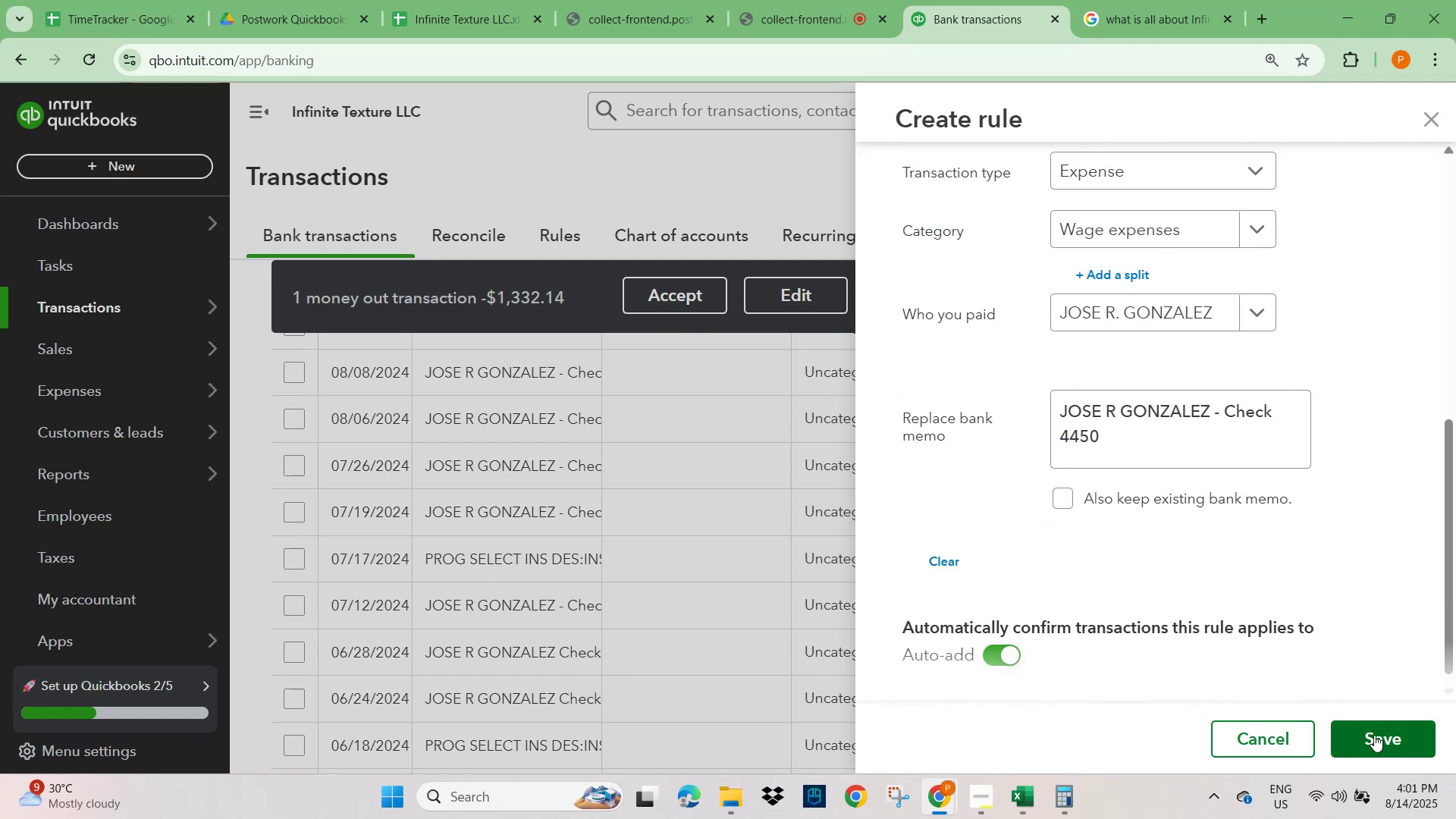 
left_click([1376, 735])
 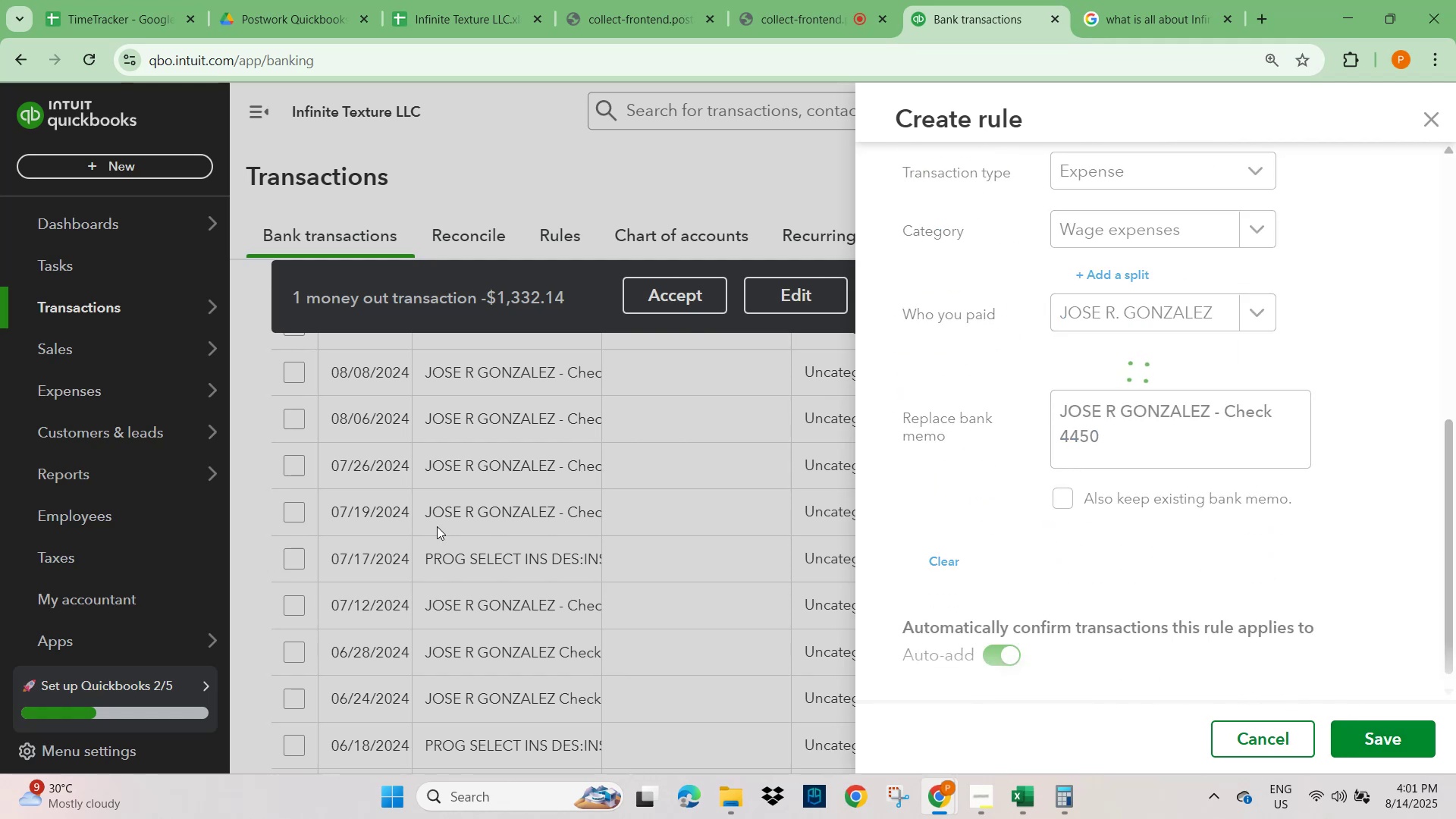 
wait(8.2)
 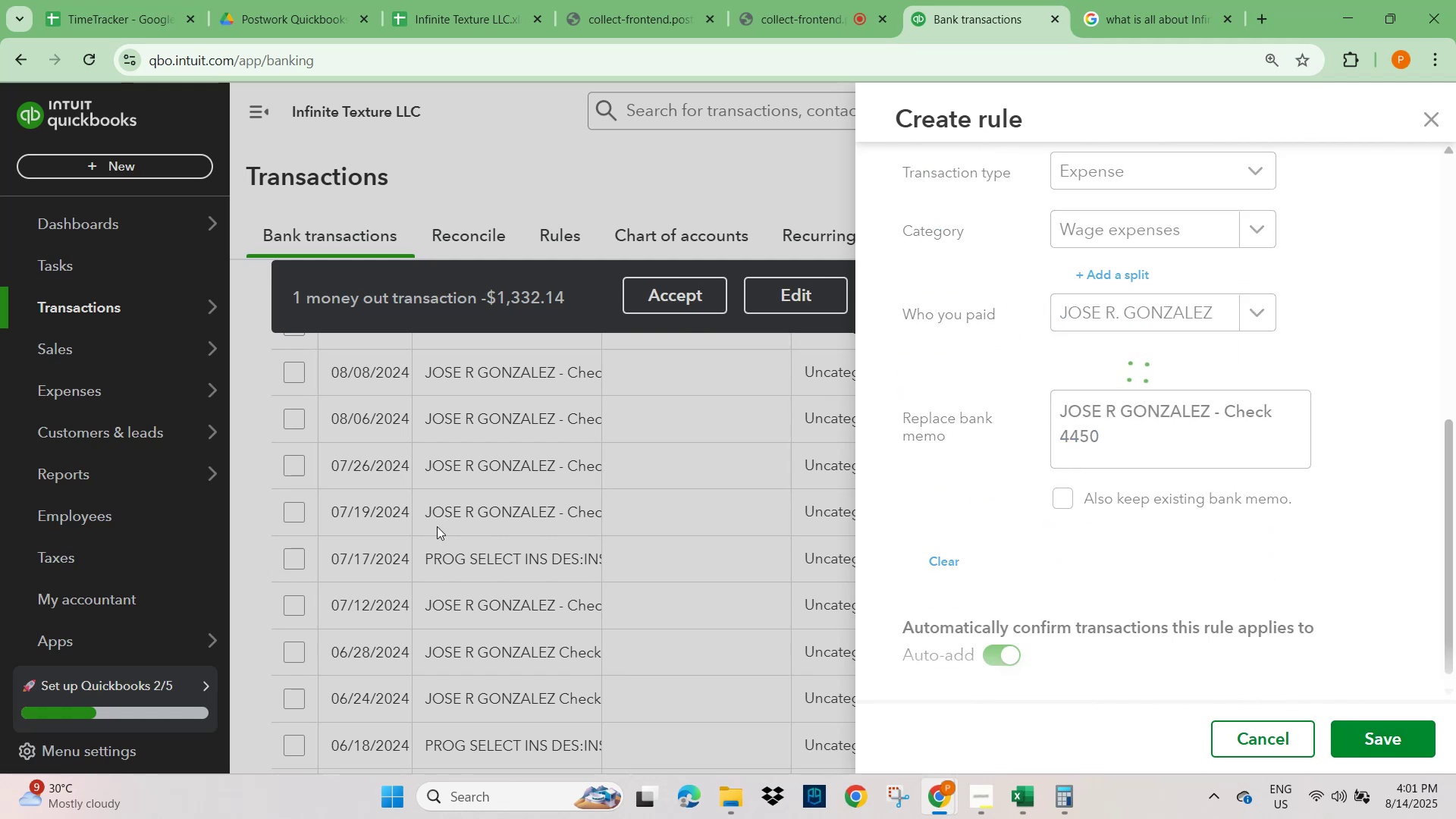 
left_click([354, 324])
 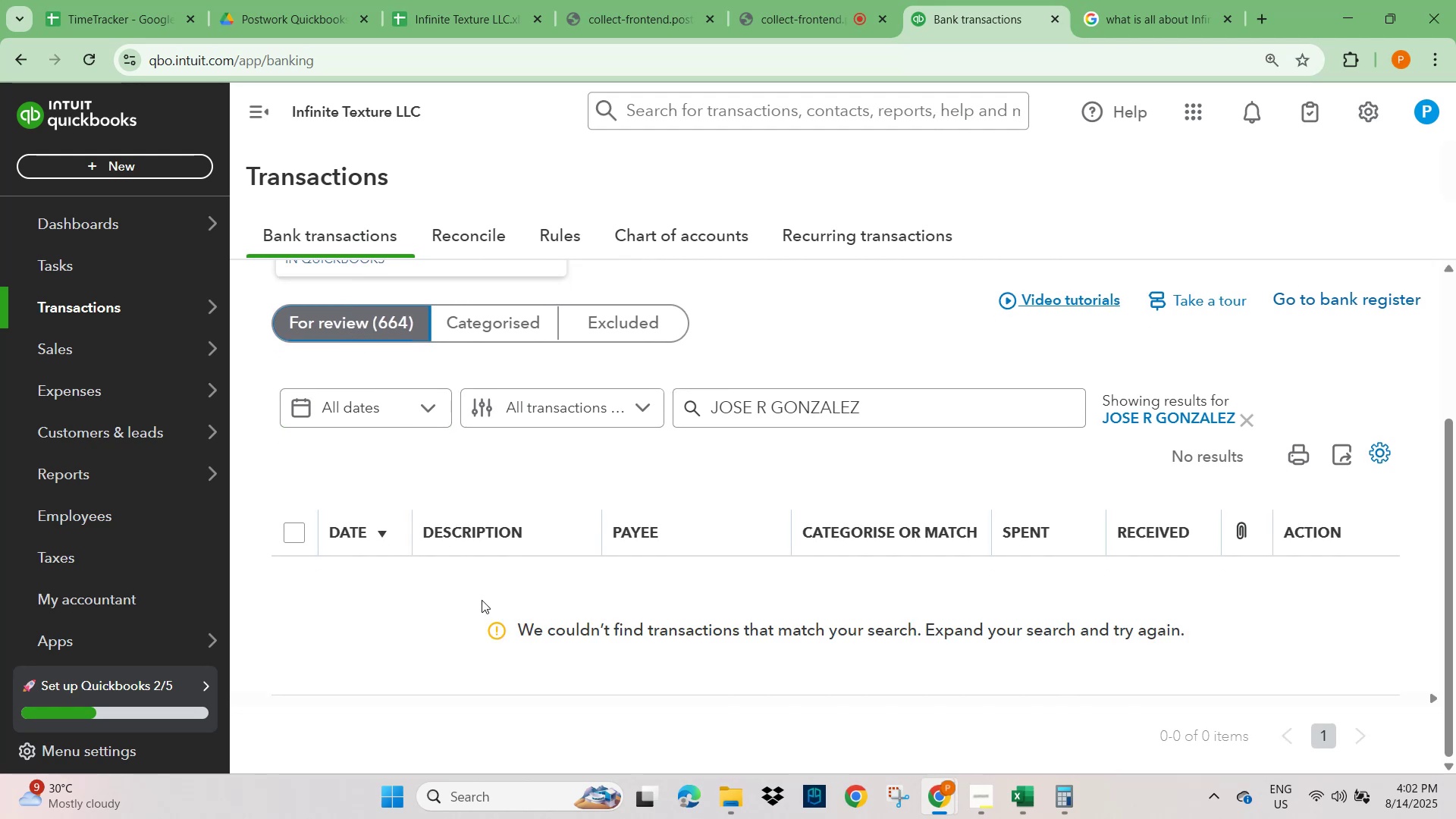 
scroll: coordinate [488, 609], scroll_direction: down, amount: 3.0
 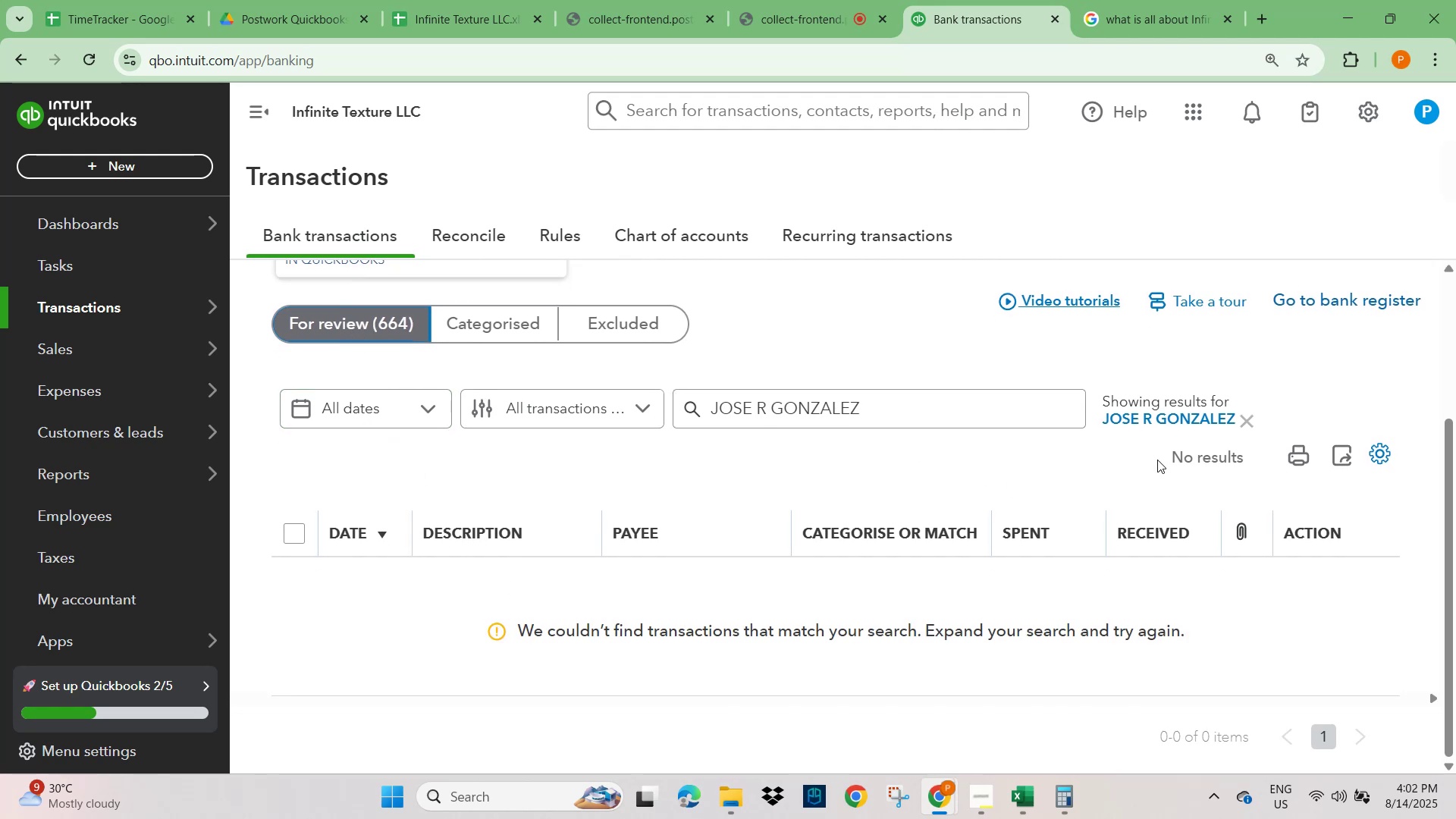 
left_click([1244, 424])
 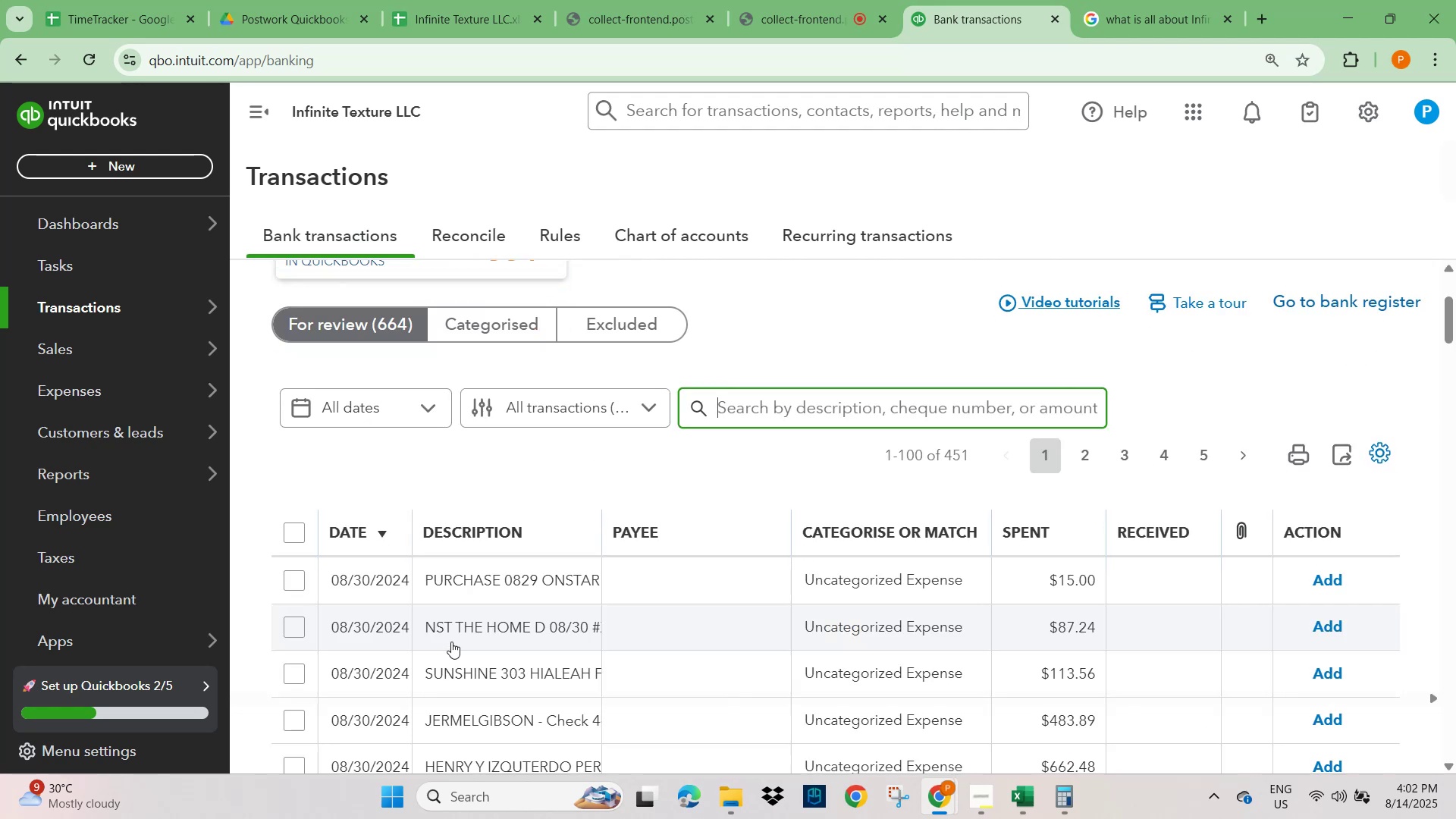 
scroll: coordinate [470, 644], scroll_direction: down, amount: 10.0
 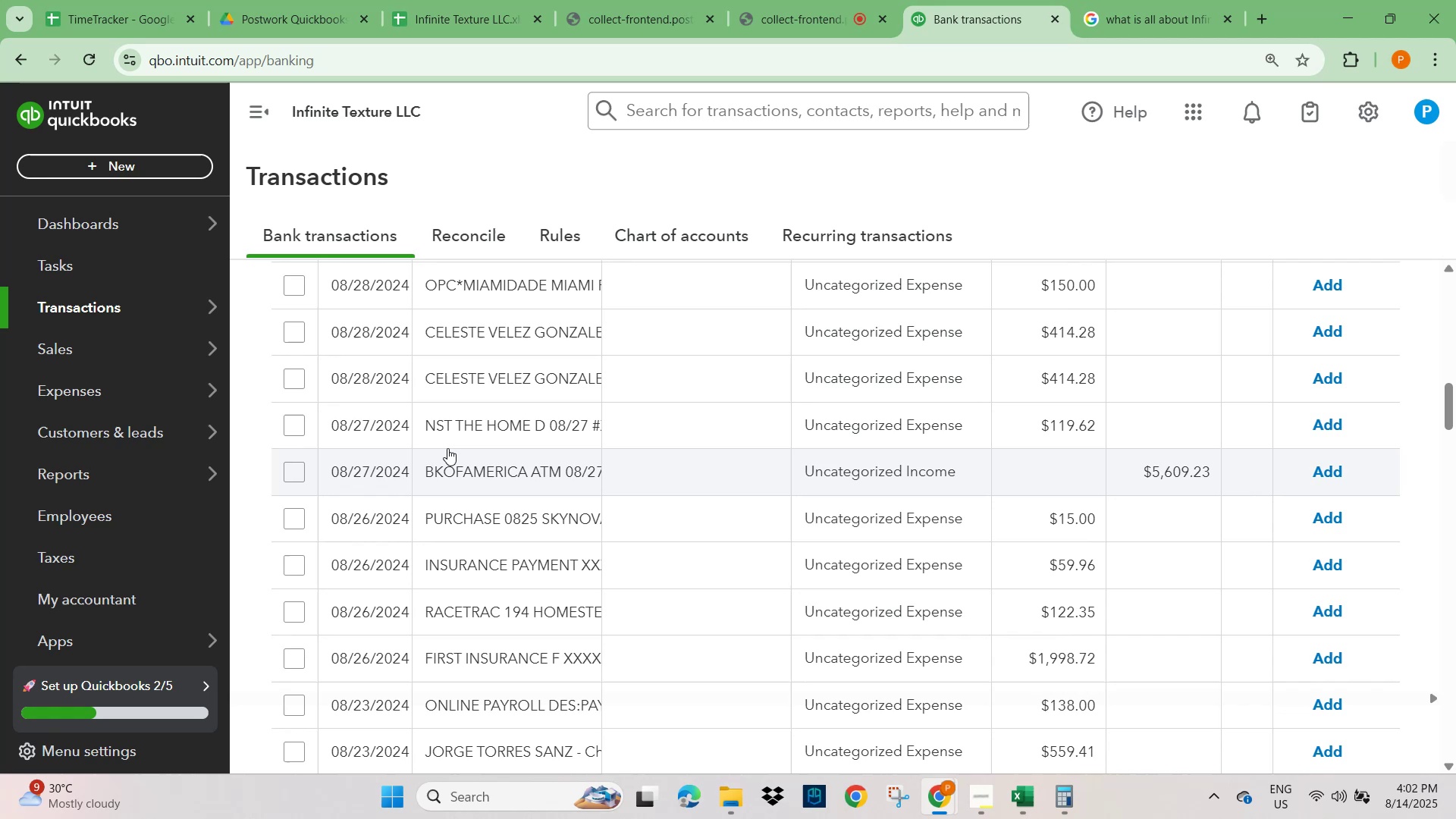 
left_click([472, 333])
 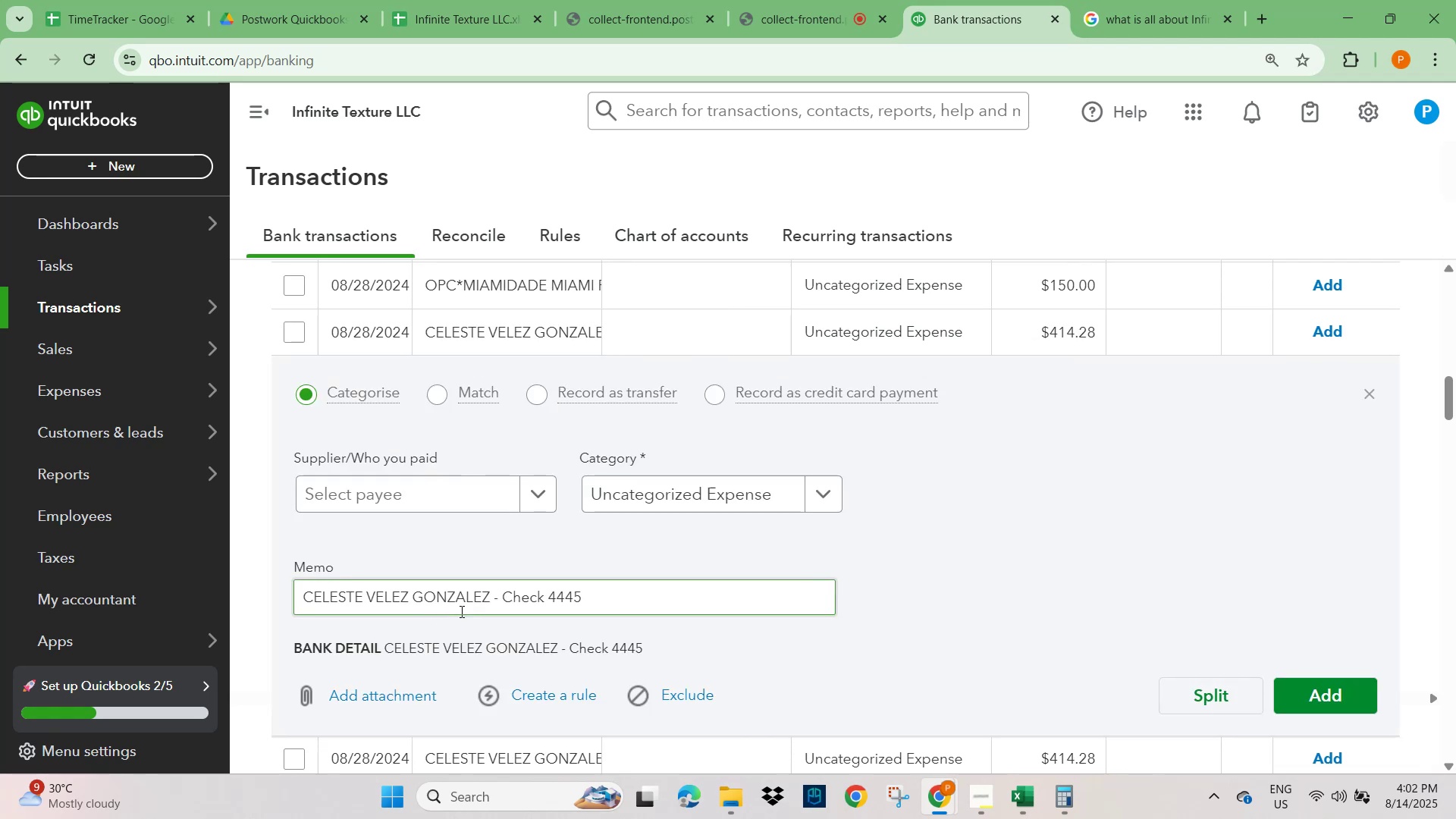 
left_click_drag(start_coordinate=[490, 597], to_coordinate=[260, 598])
 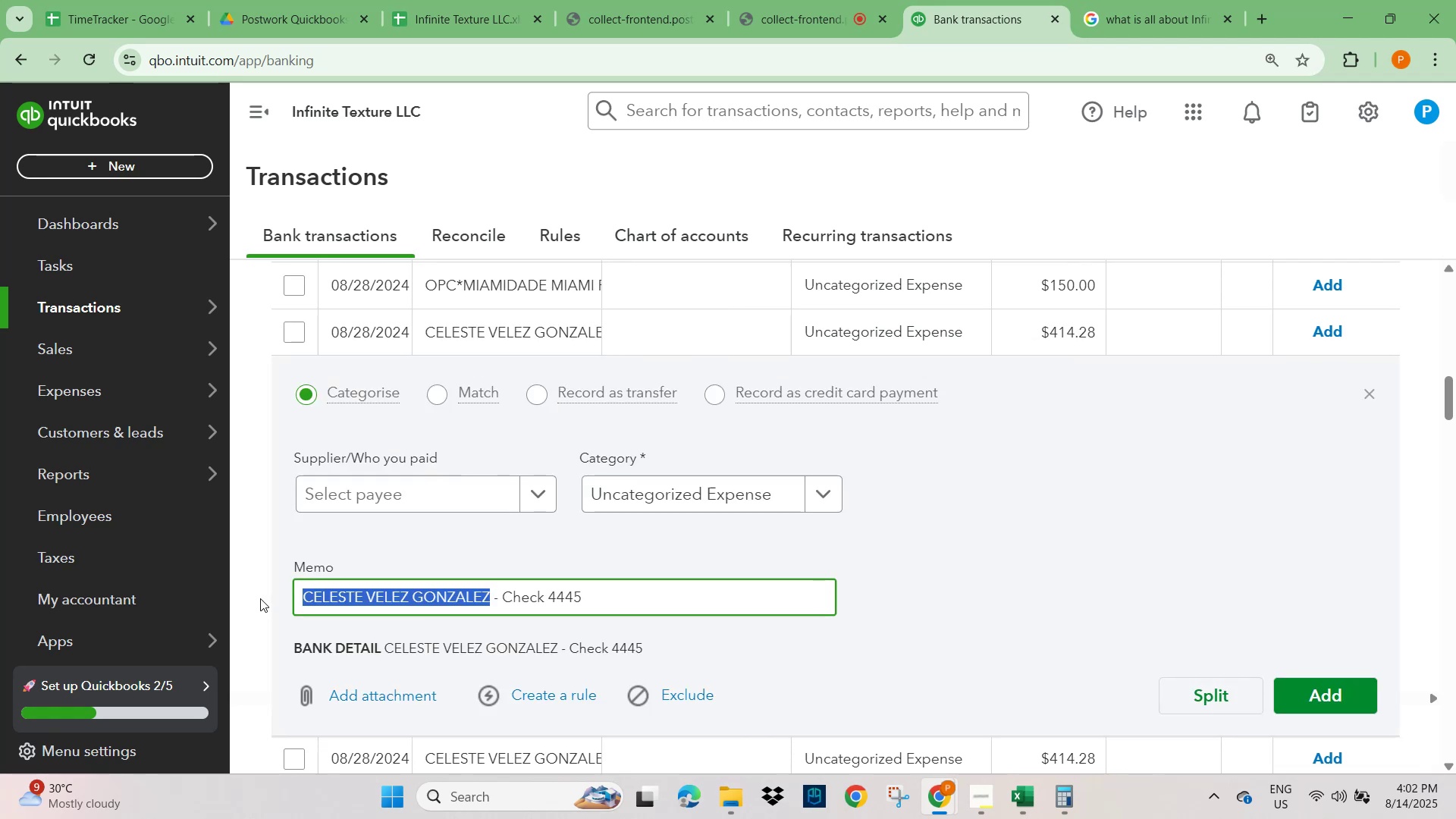 
key(Control+C)
 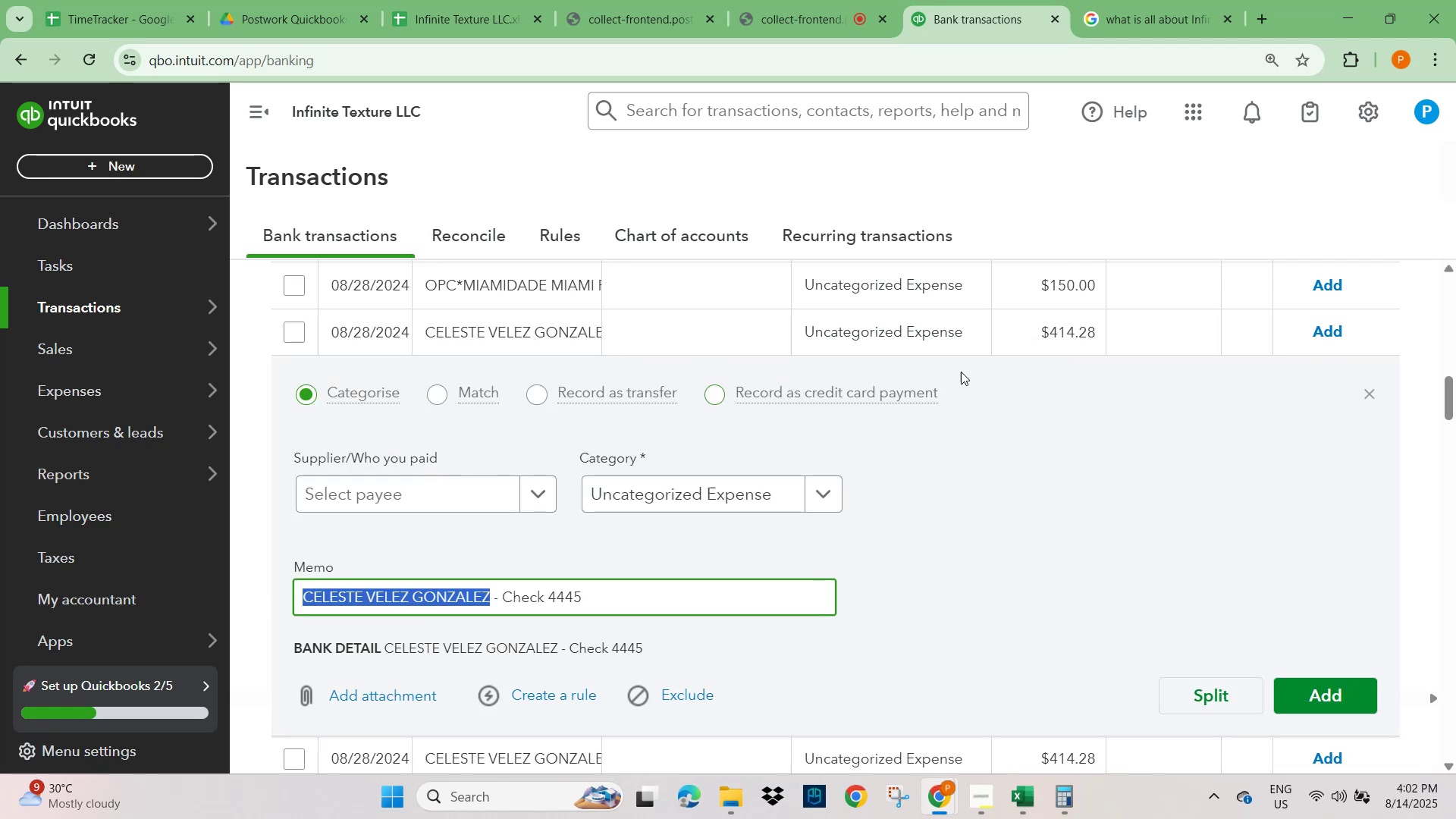 
scroll: coordinate [900, 444], scroll_direction: up, amount: 14.0
 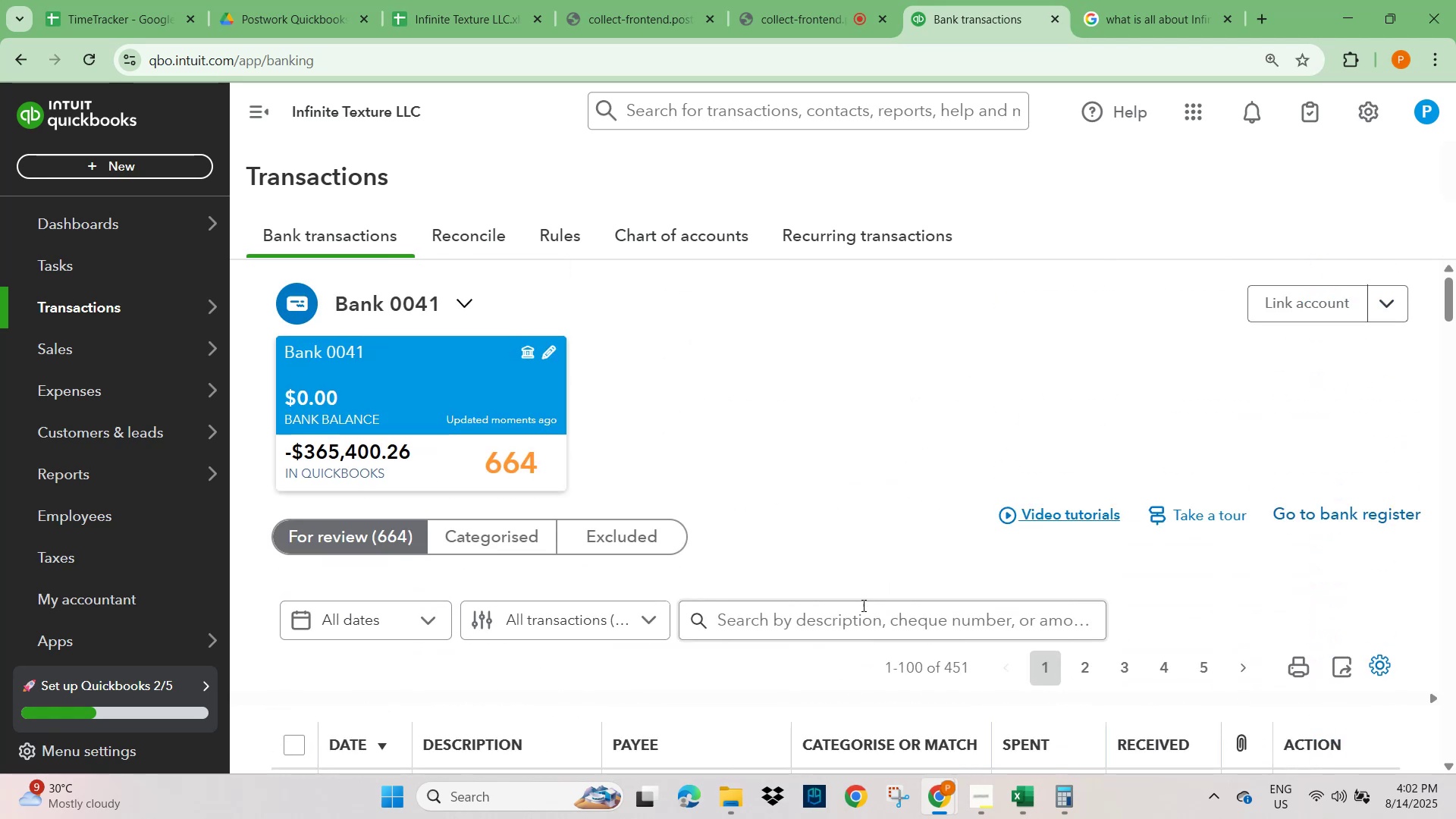 
left_click([854, 620])
 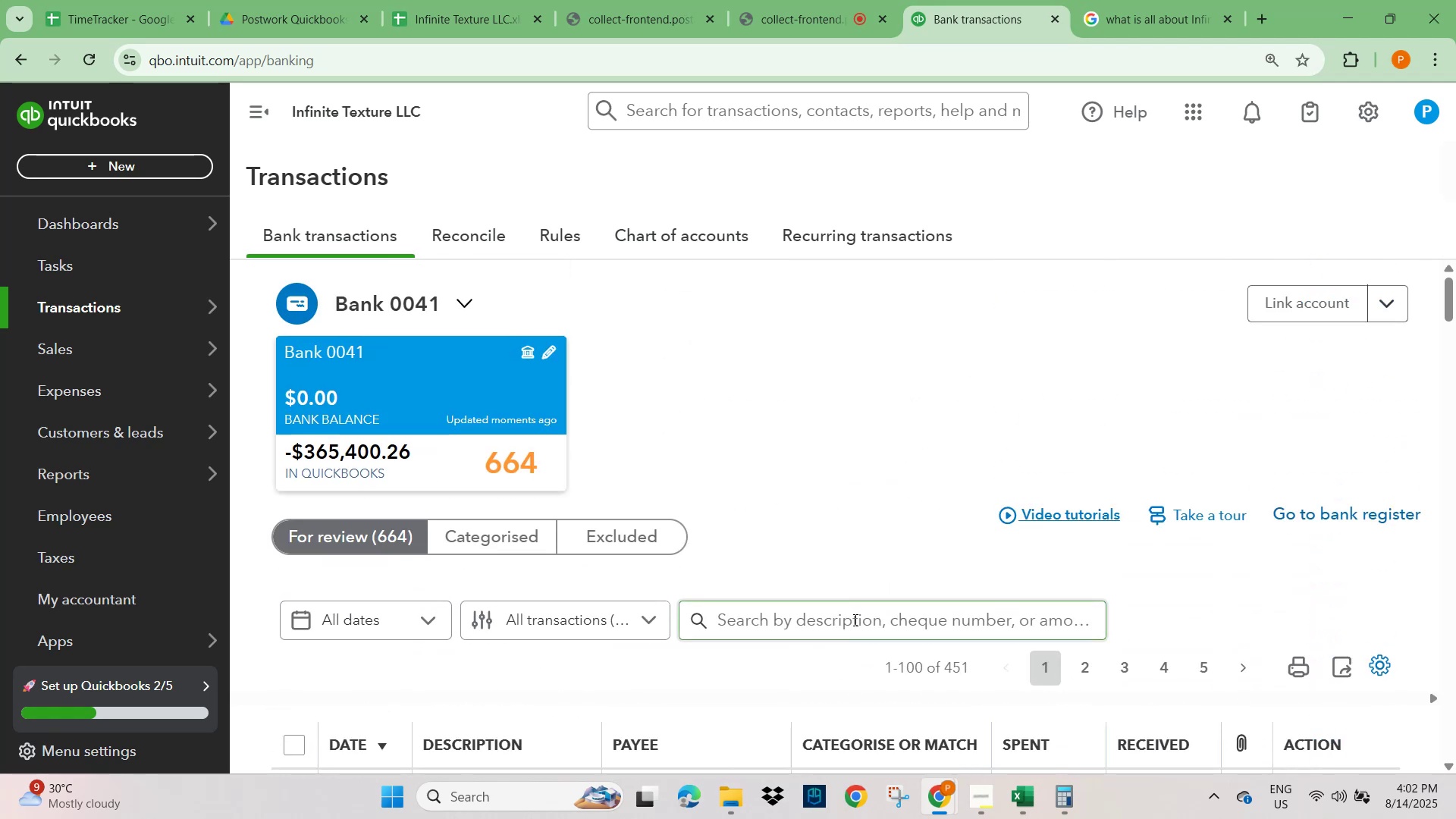 
key(Control+V)
 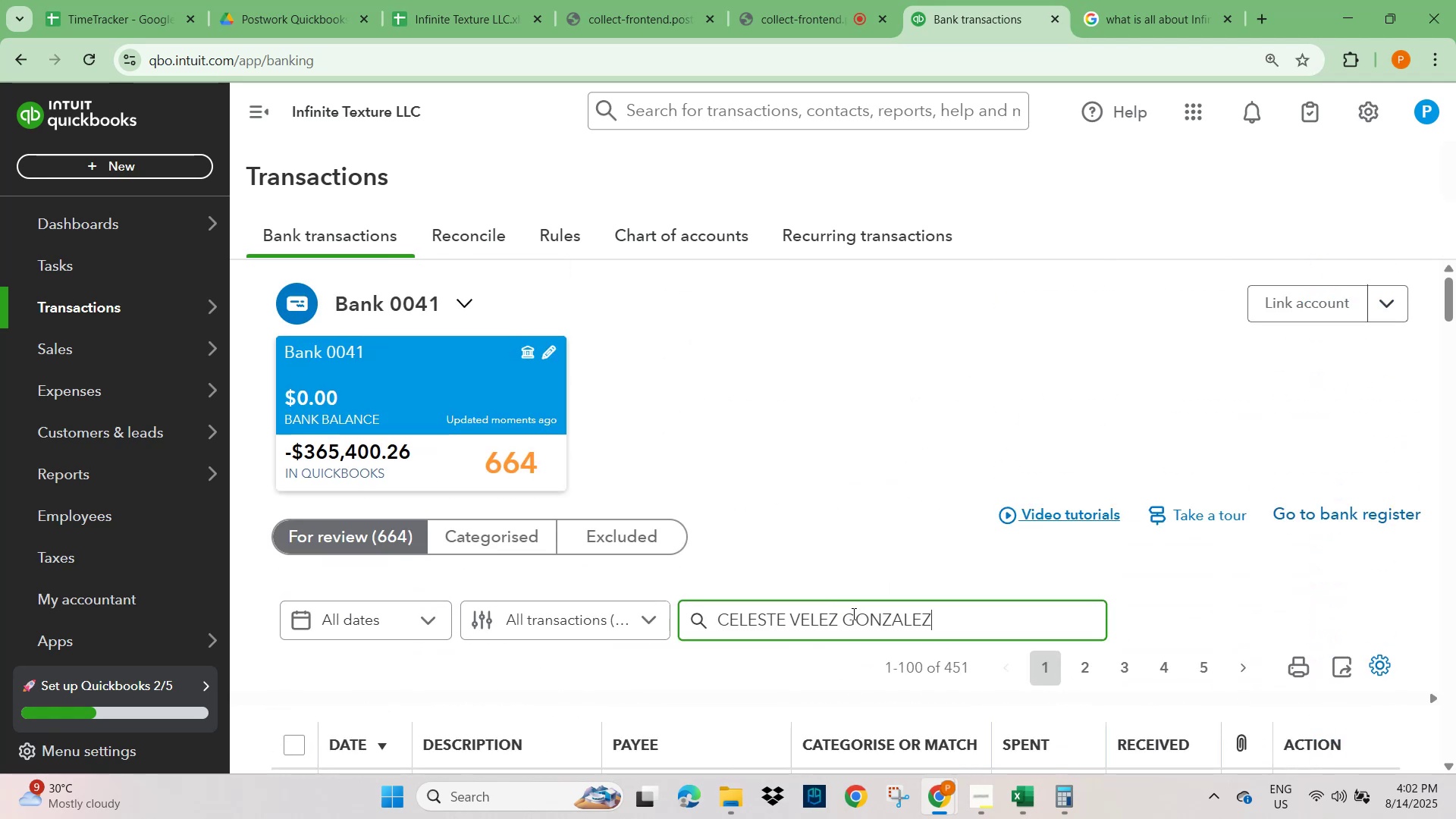 
key(NumpadEnter)
 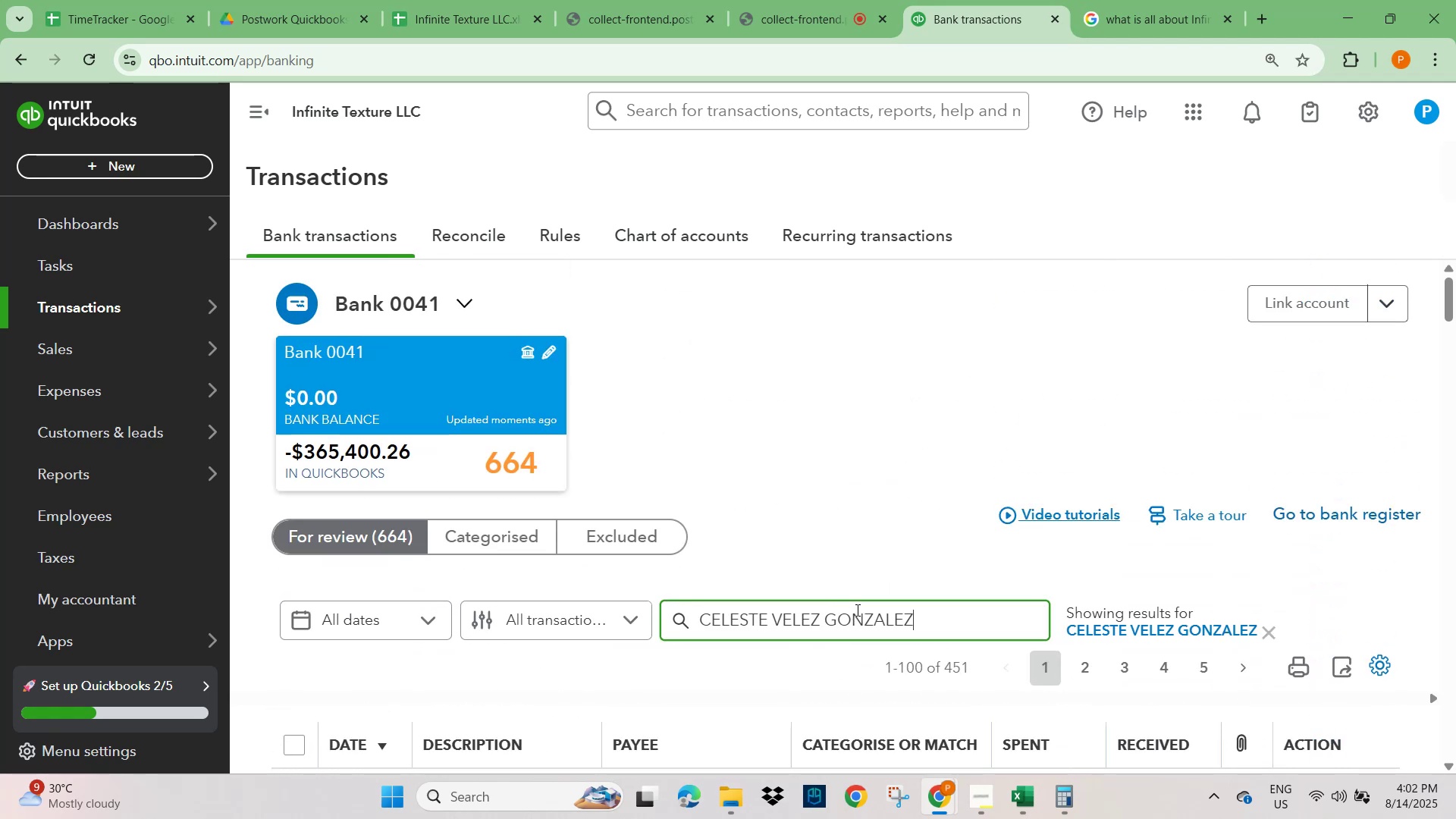 
scroll: coordinate [903, 562], scroll_direction: down, amount: 3.0
 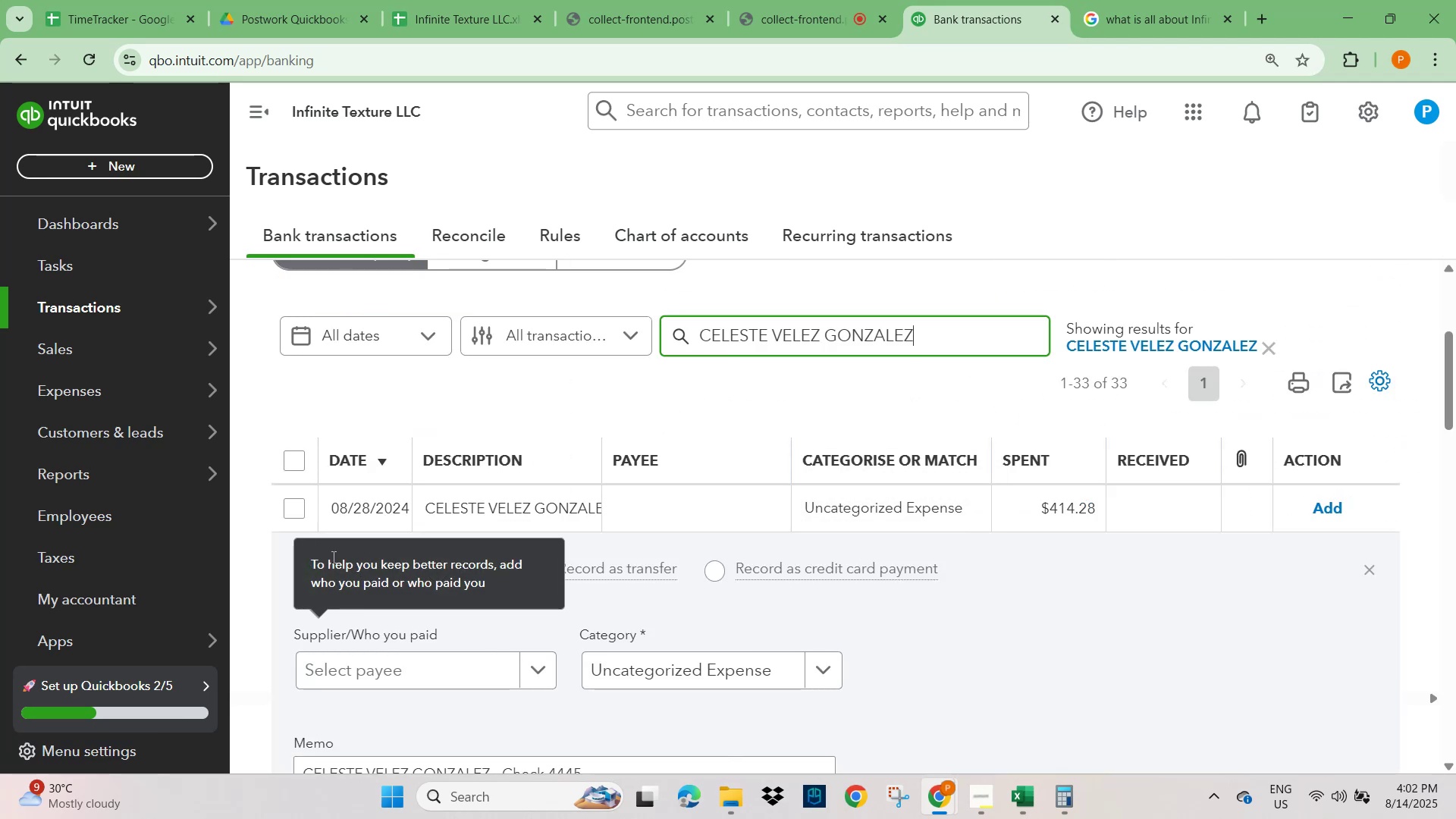 
left_click([294, 508])
 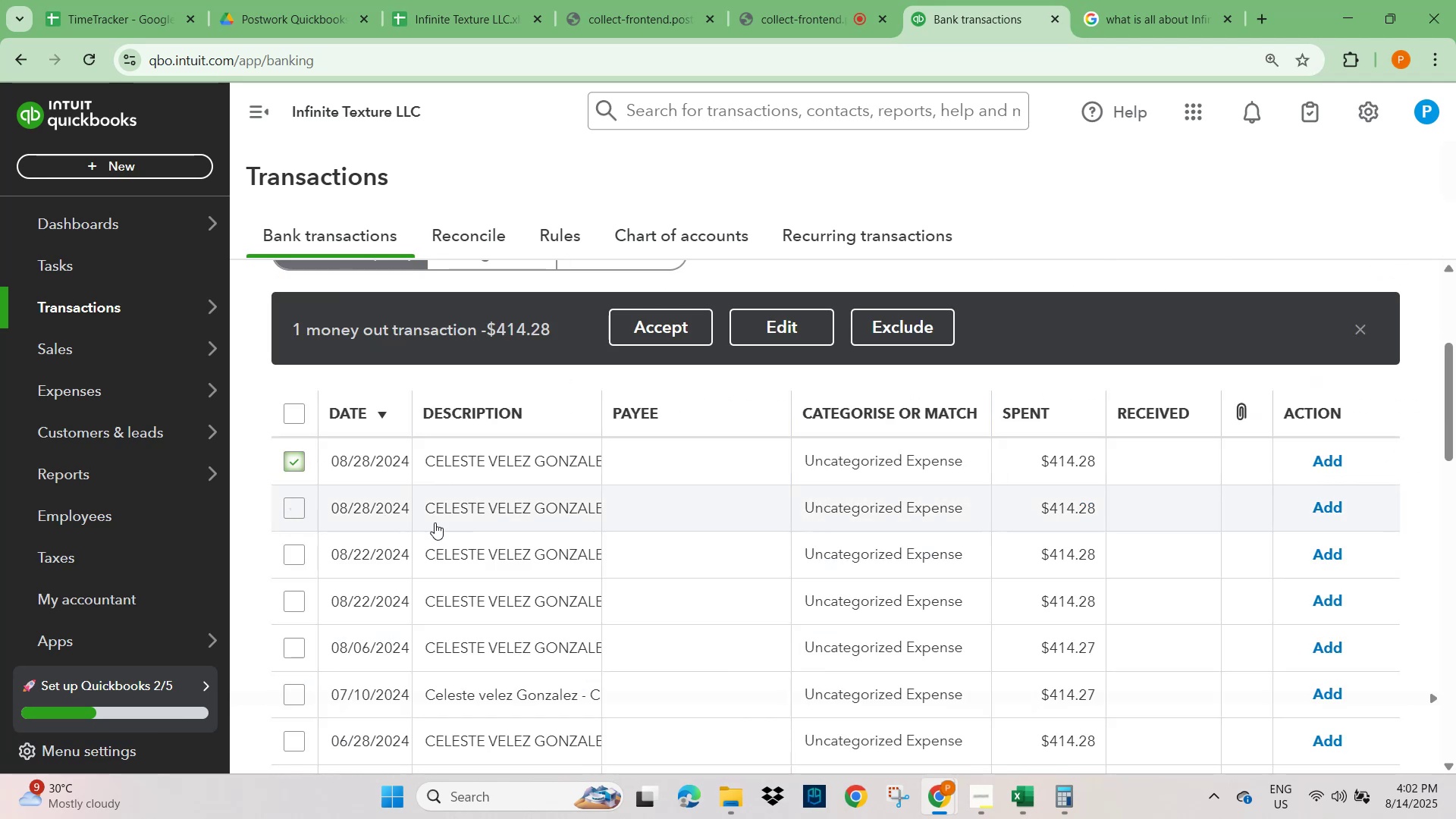 
scroll: coordinate [586, 537], scroll_direction: down, amount: 6.0
 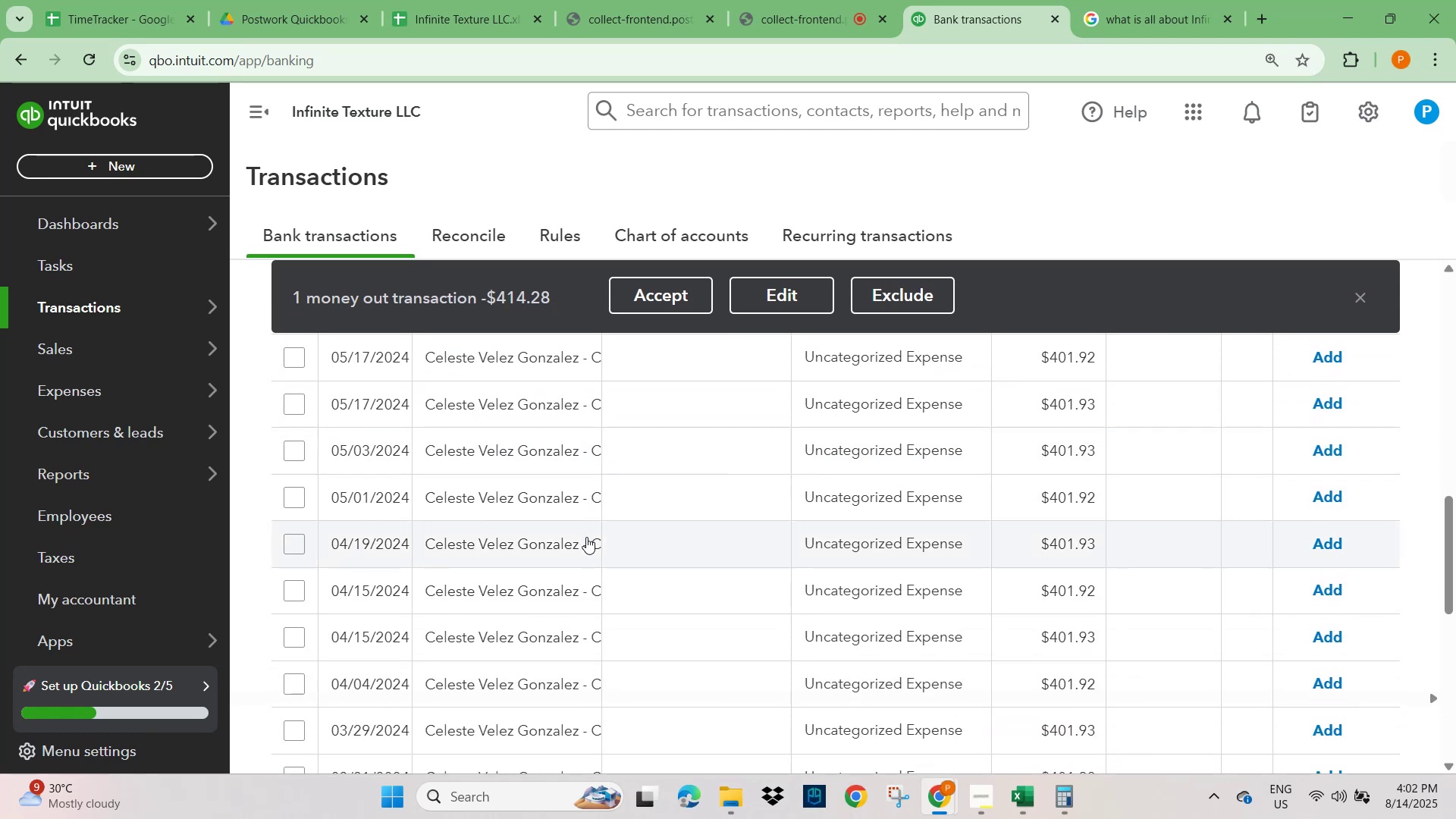 
wait(8.55)
 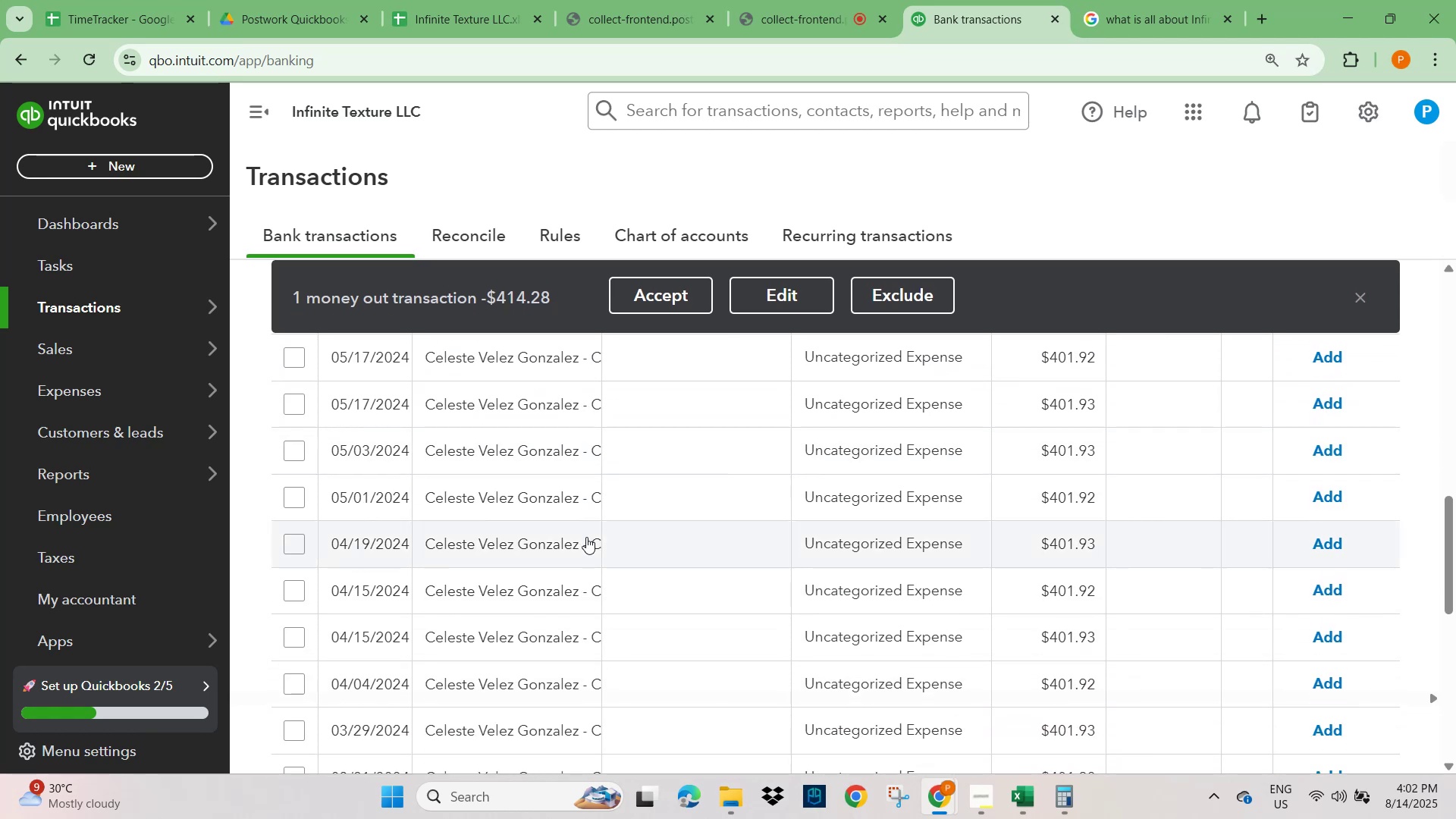 
scroll: coordinate [513, 632], scroll_direction: down, amount: 8.0
 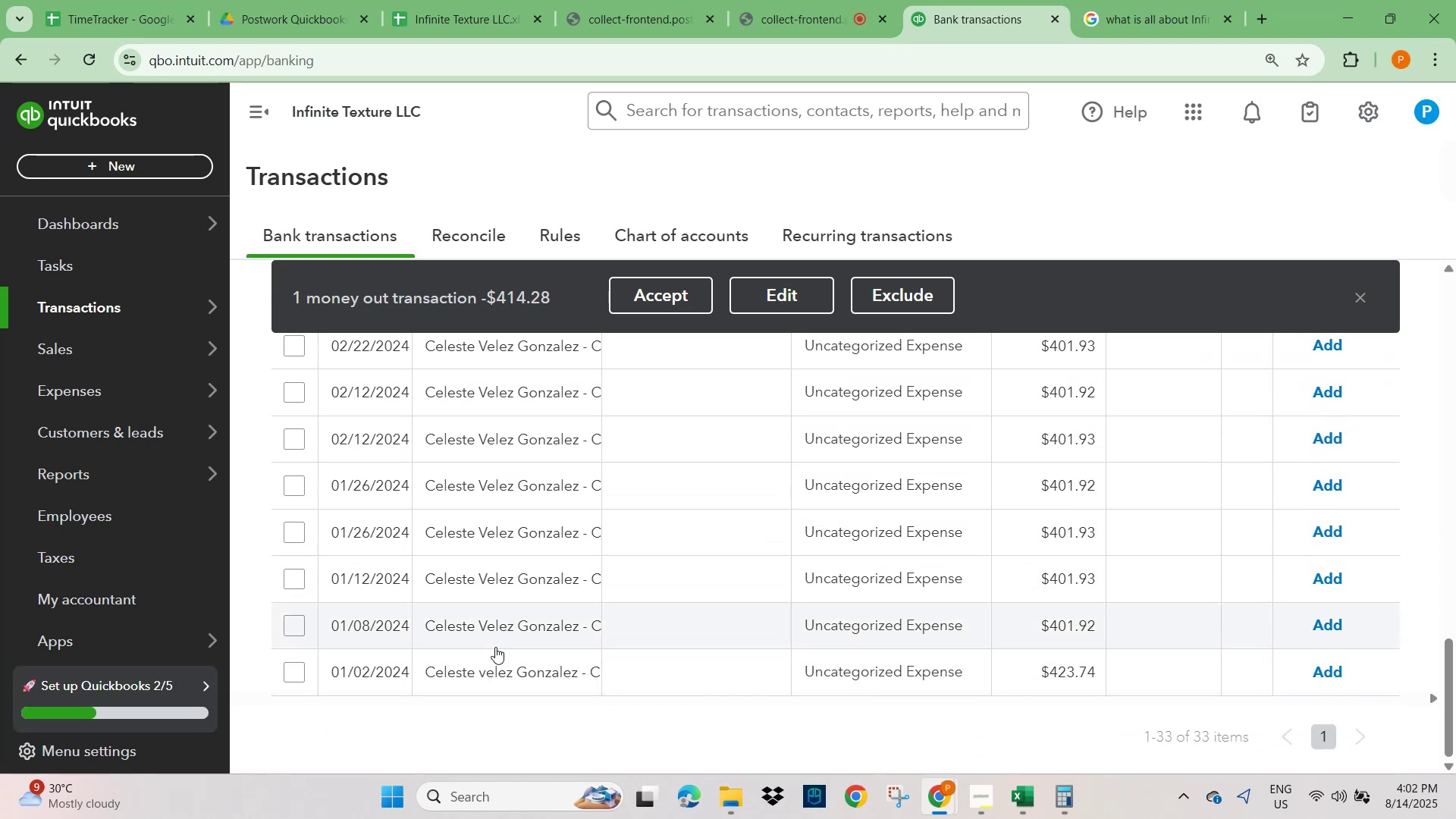 
scroll: coordinate [424, 629], scroll_direction: up, amount: 23.0
 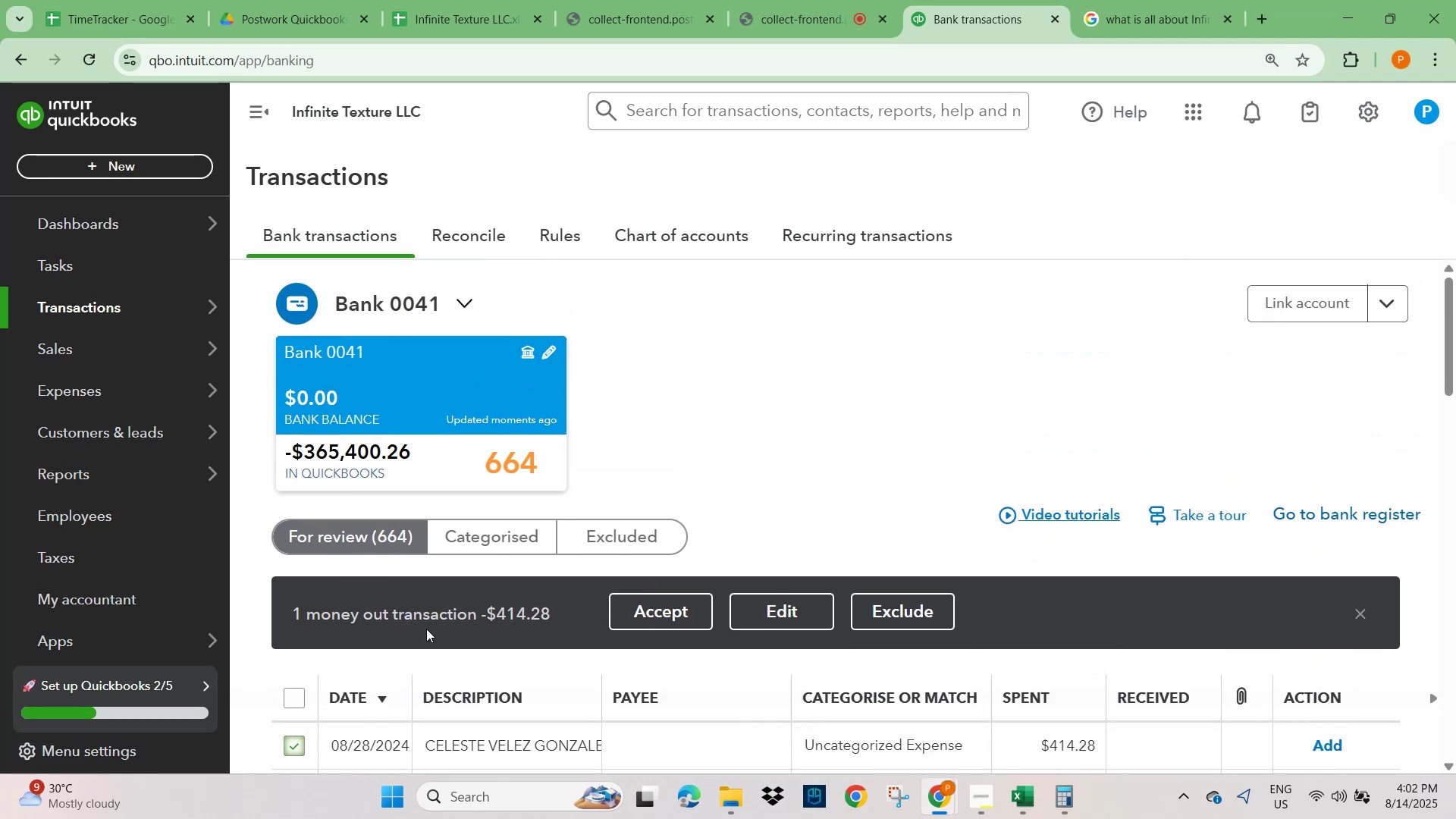 
scroll: coordinate [444, 625], scroll_direction: down, amount: 4.0
 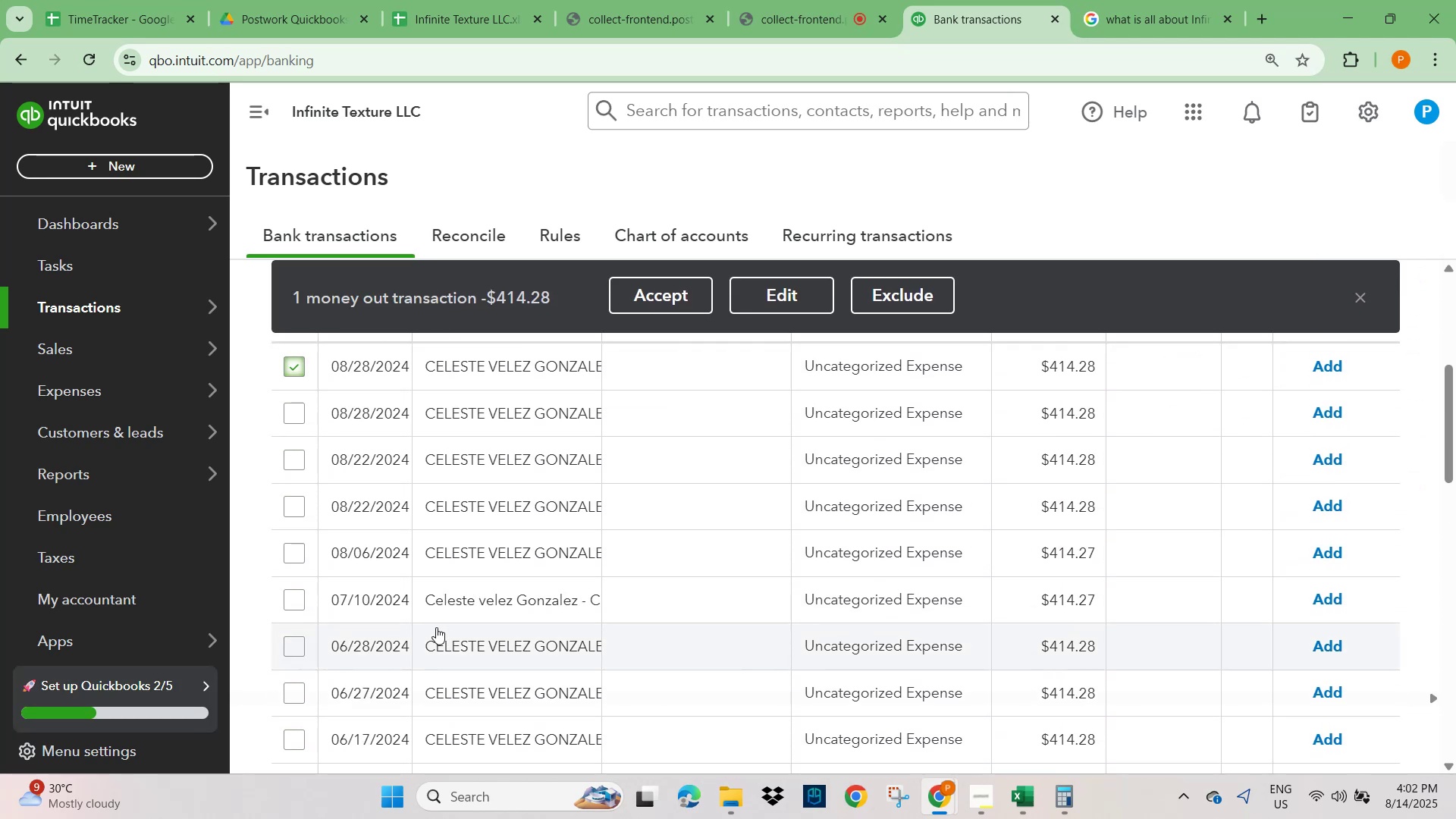 
scroll: coordinate [388, 504], scroll_direction: up, amount: 4.0
 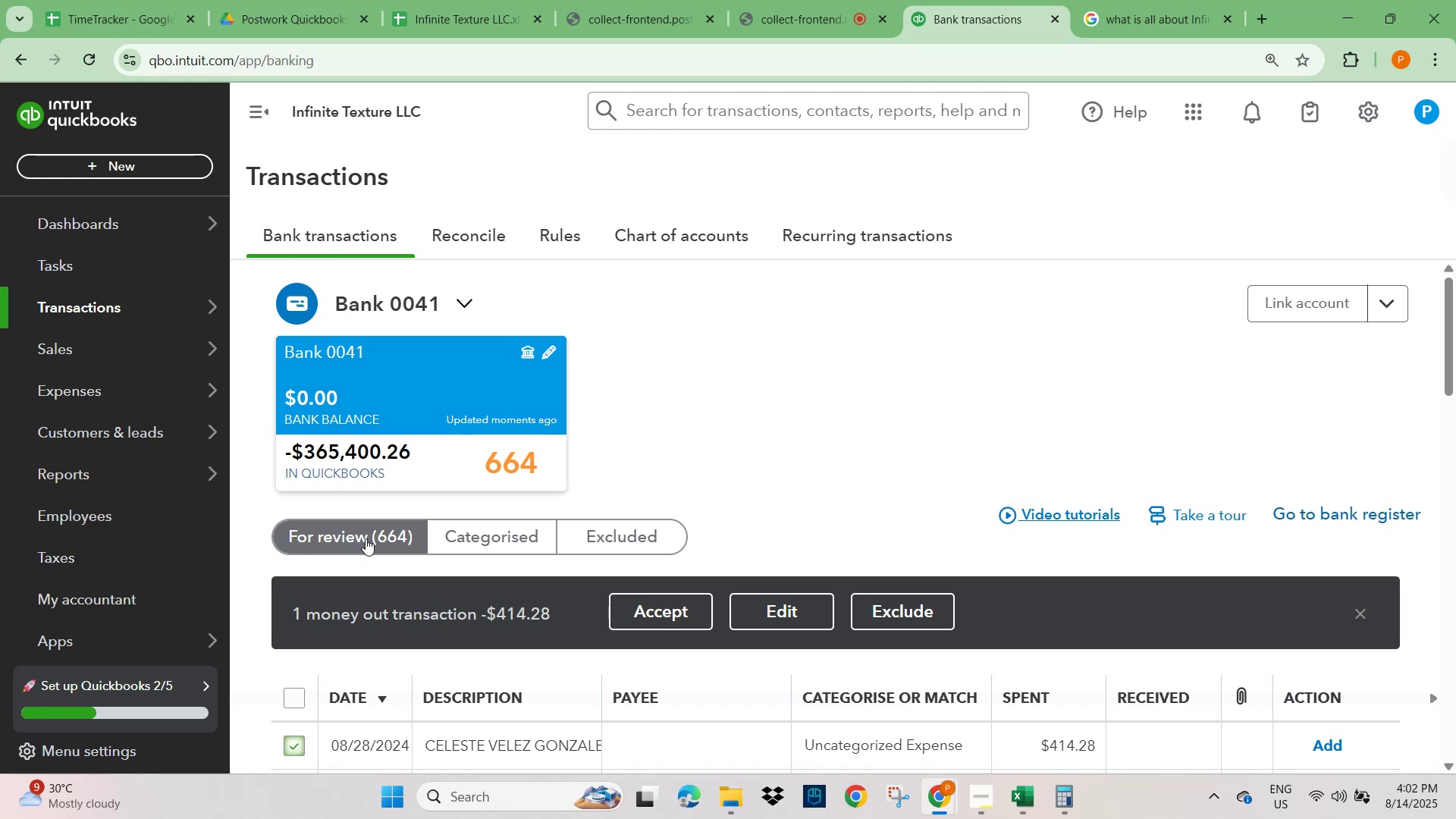 
wait(5.07)
 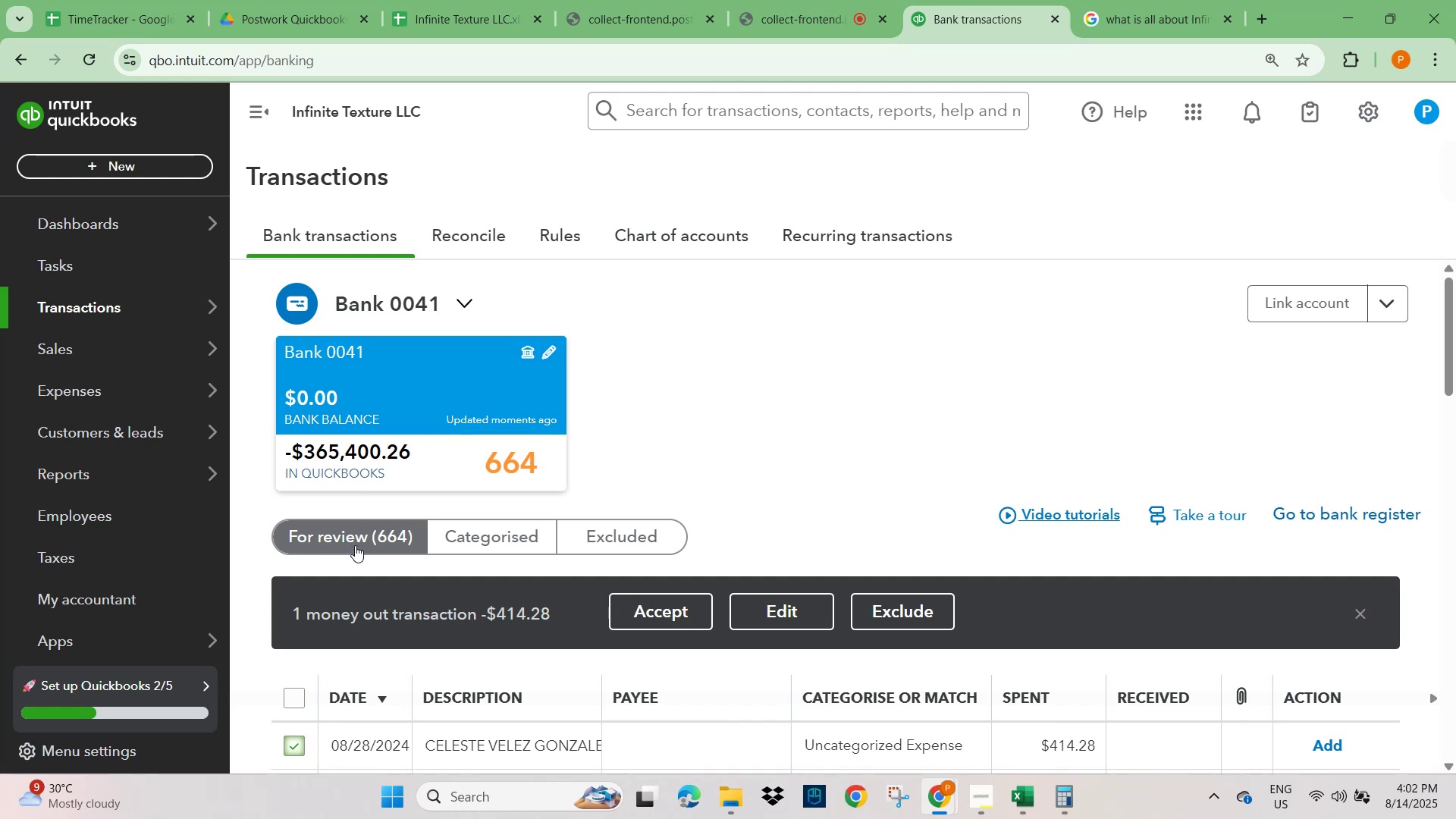 
left_click([1142, 14])
 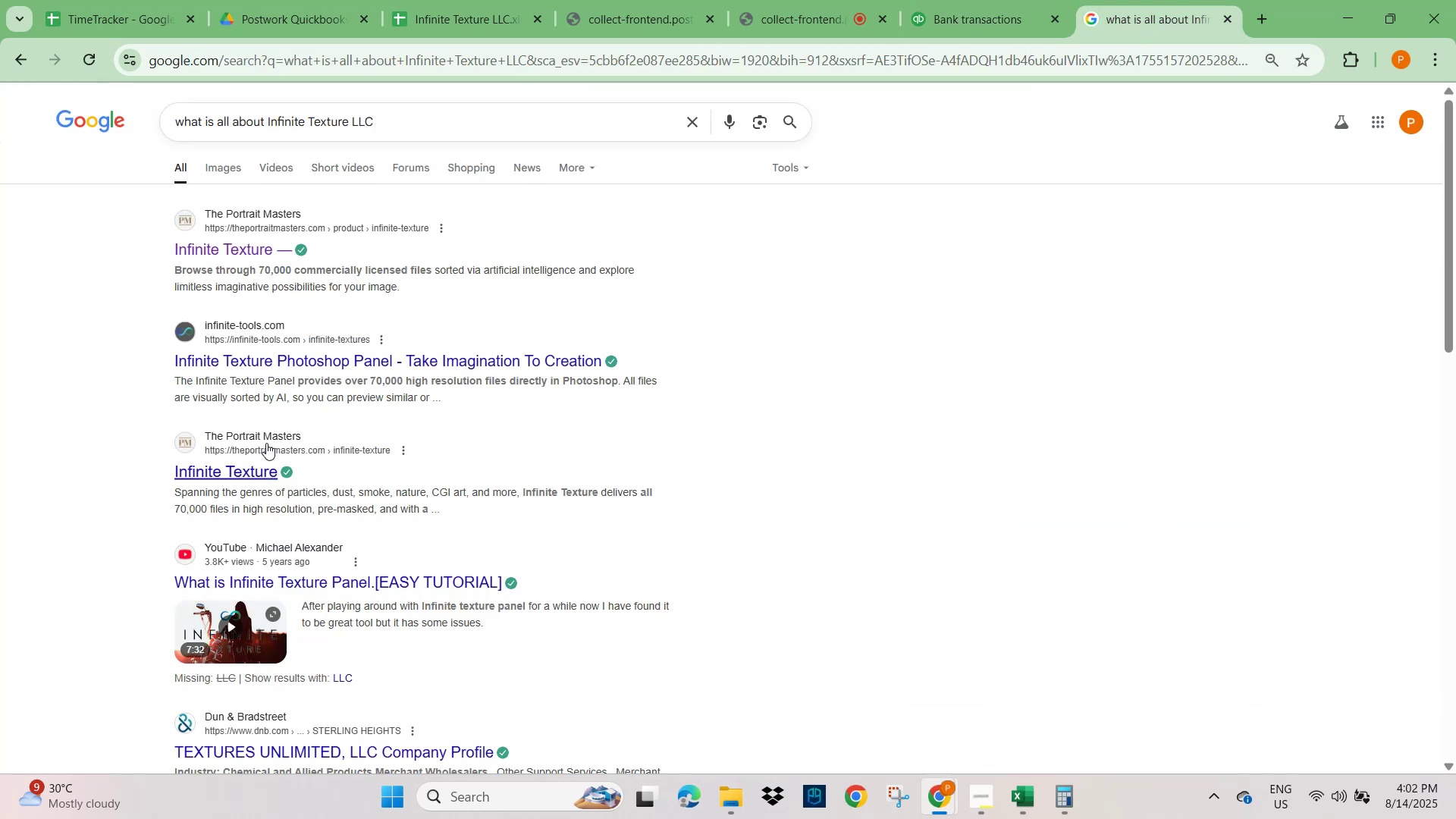 
wait(8.43)
 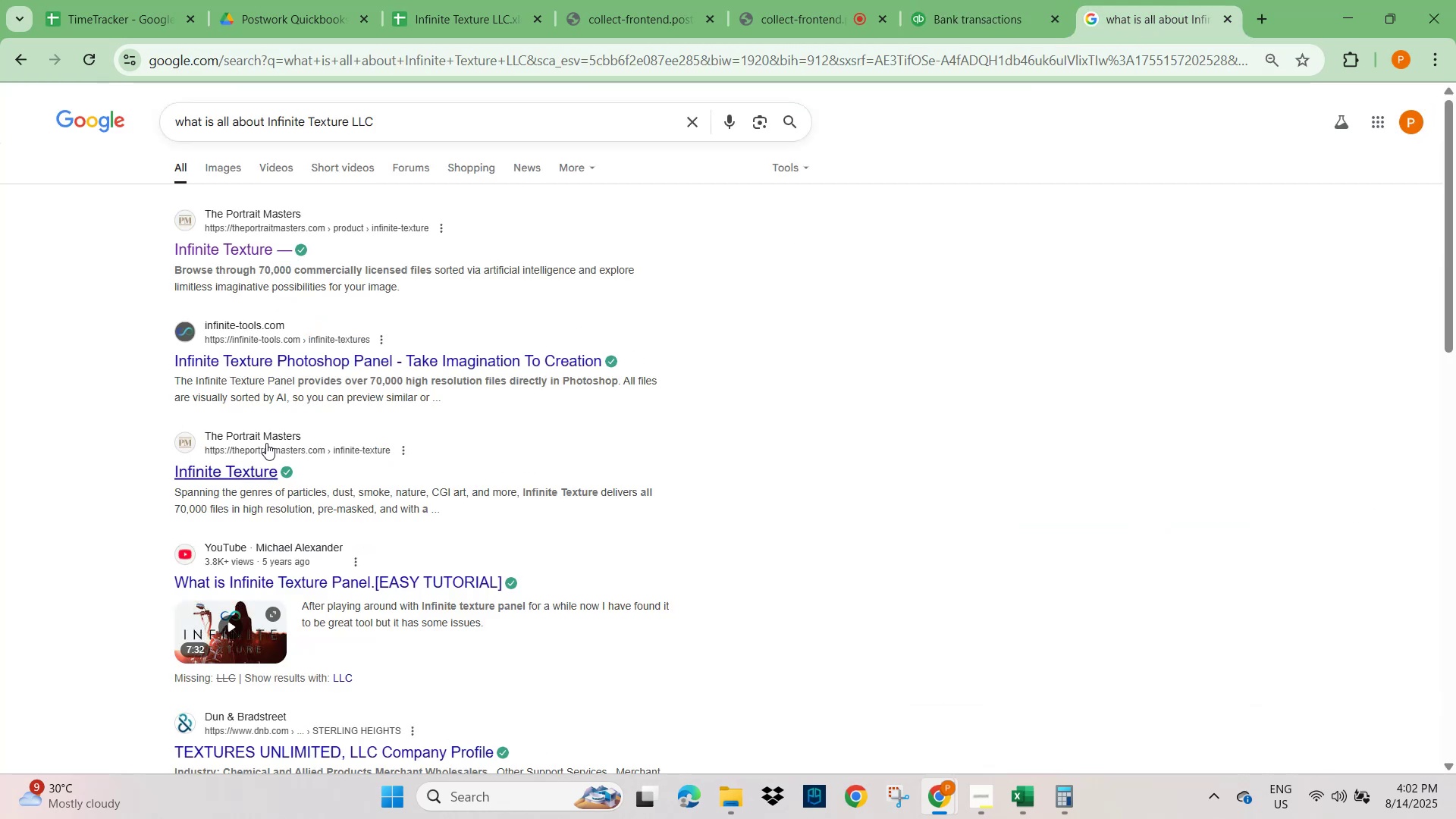 
scroll: coordinate [417, 541], scroll_direction: down, amount: 1.0
 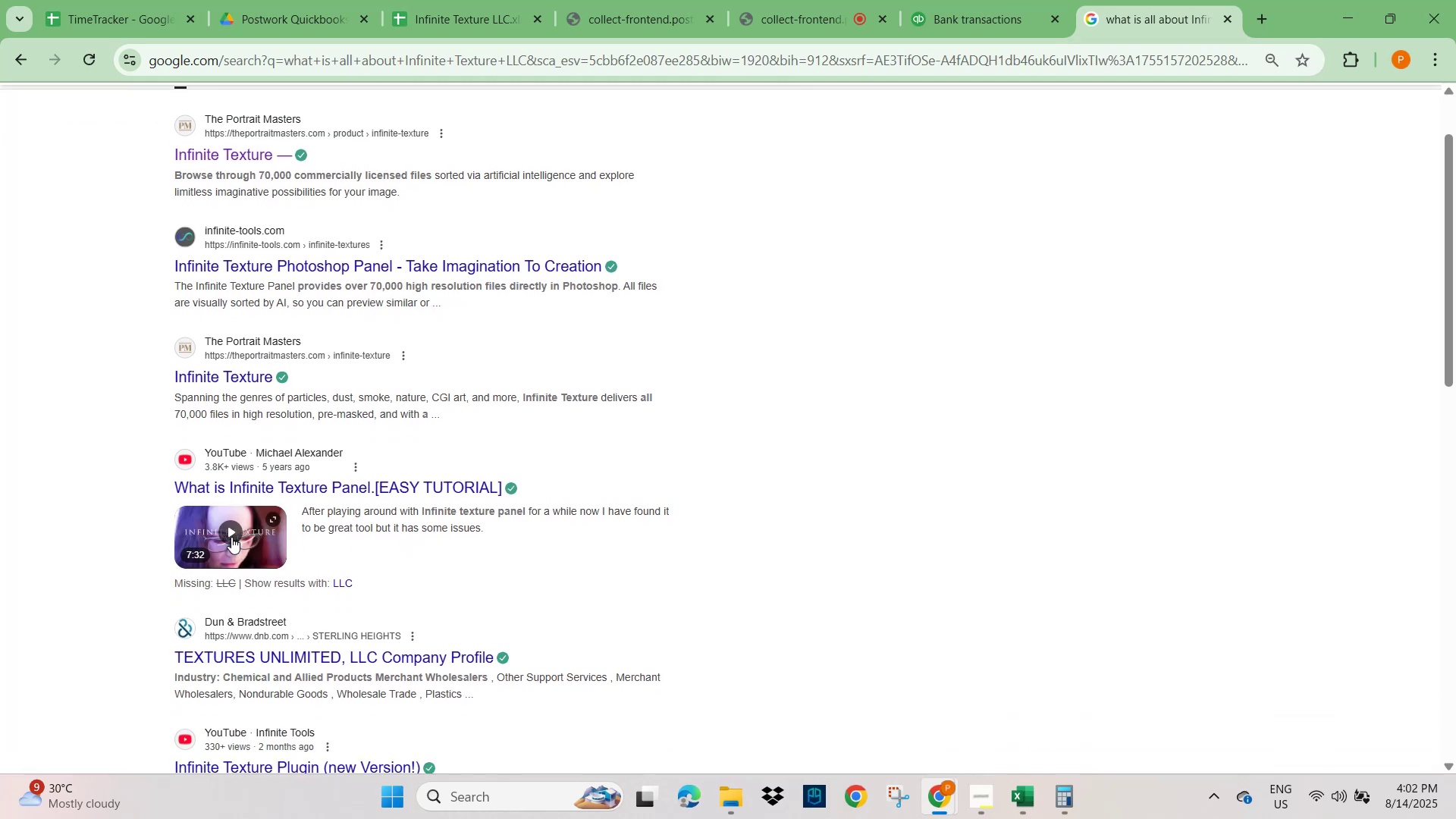 
scroll: coordinate [688, 536], scroll_direction: up, amount: 2.0
 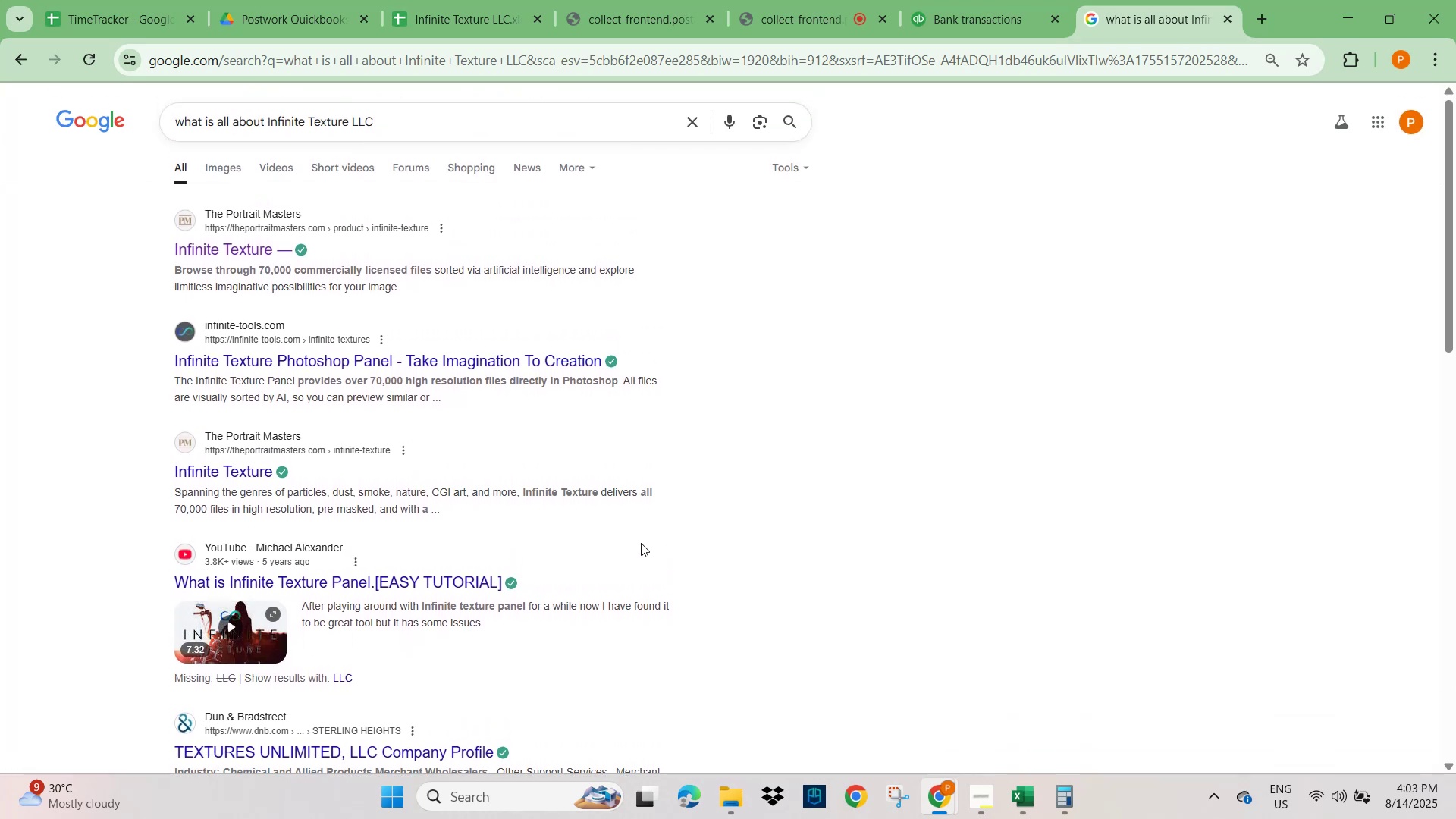 
left_click([225, 613])
 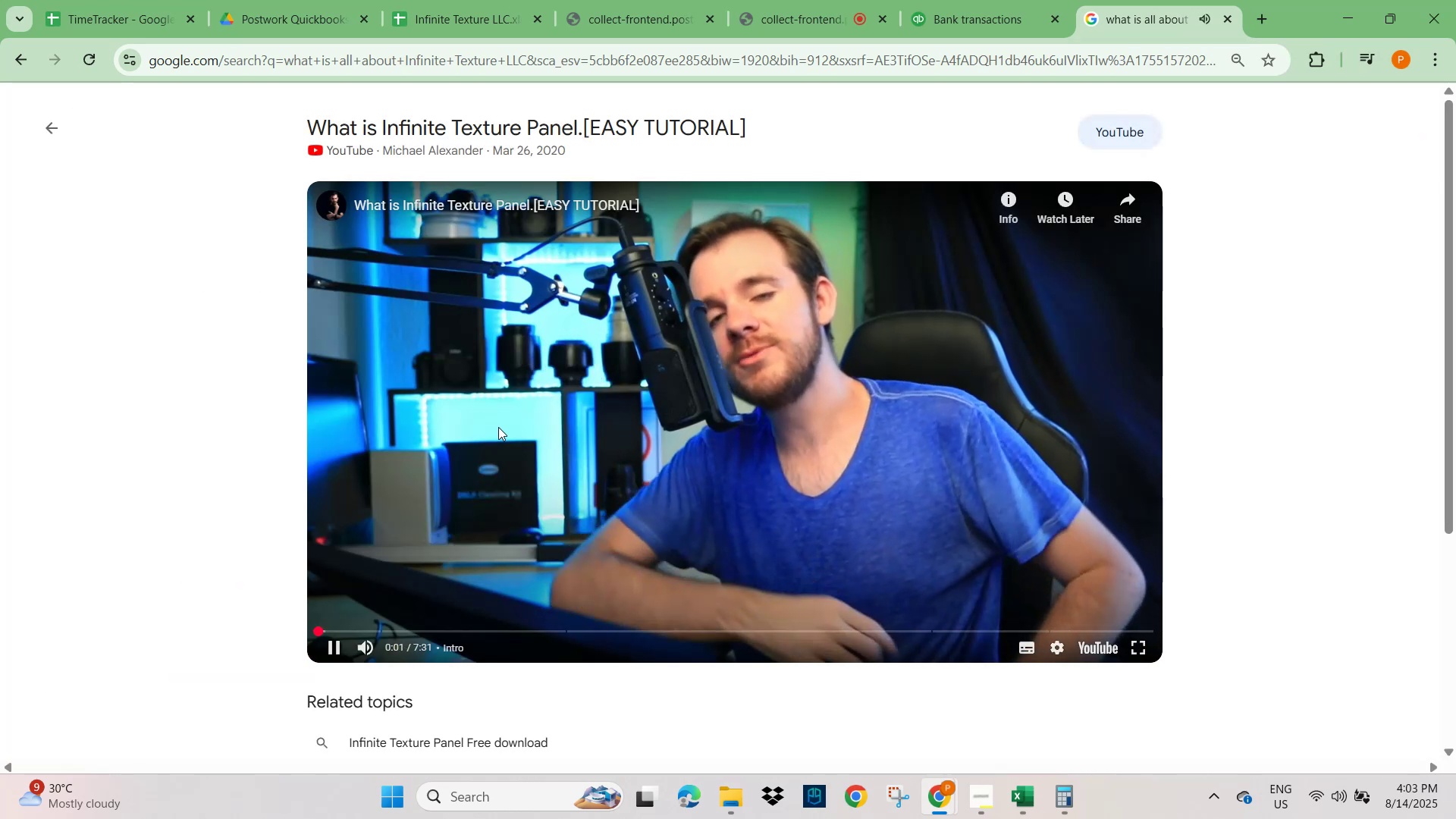 
mouse_move([365, 618])
 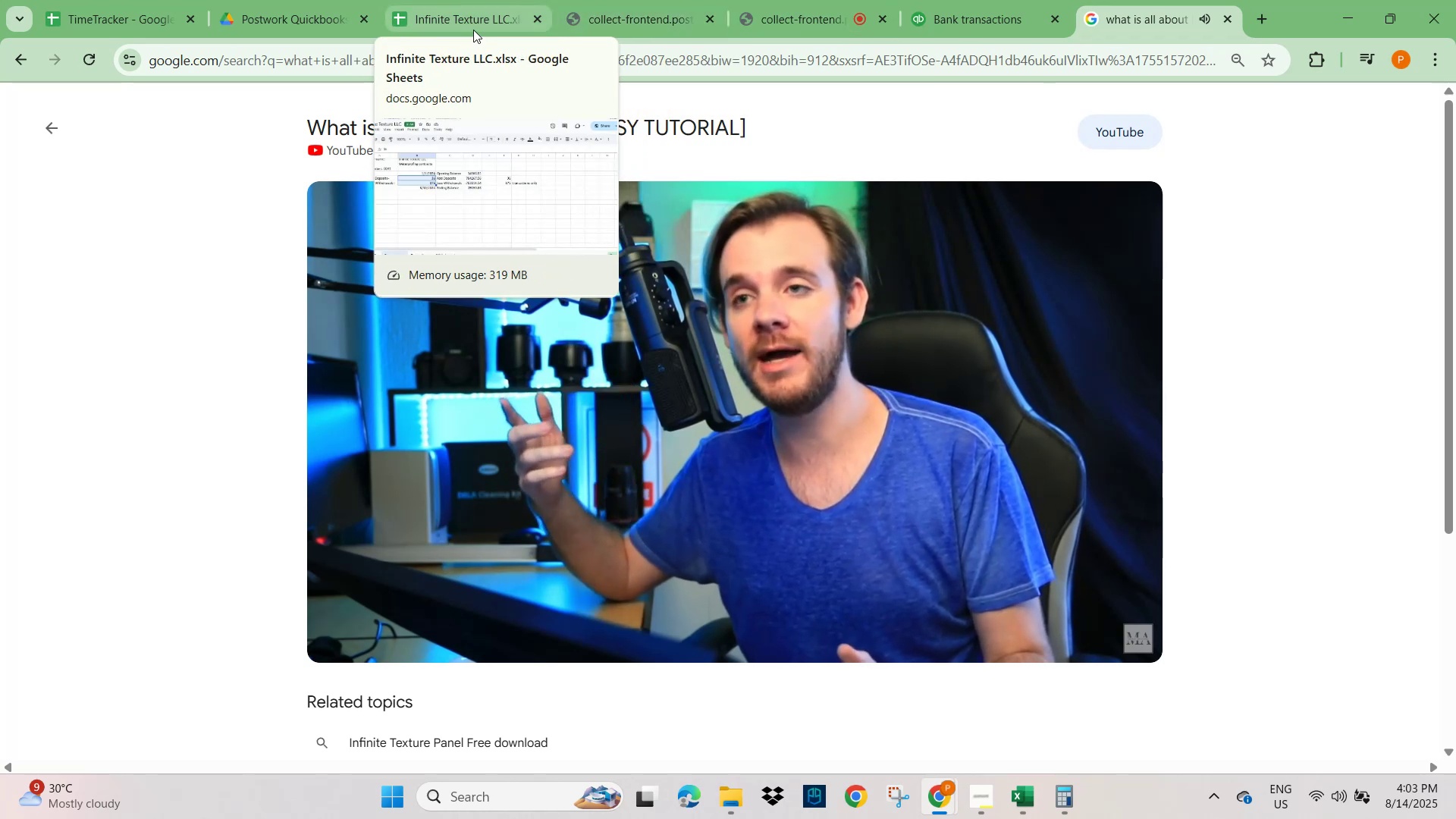 
wait(8.35)
 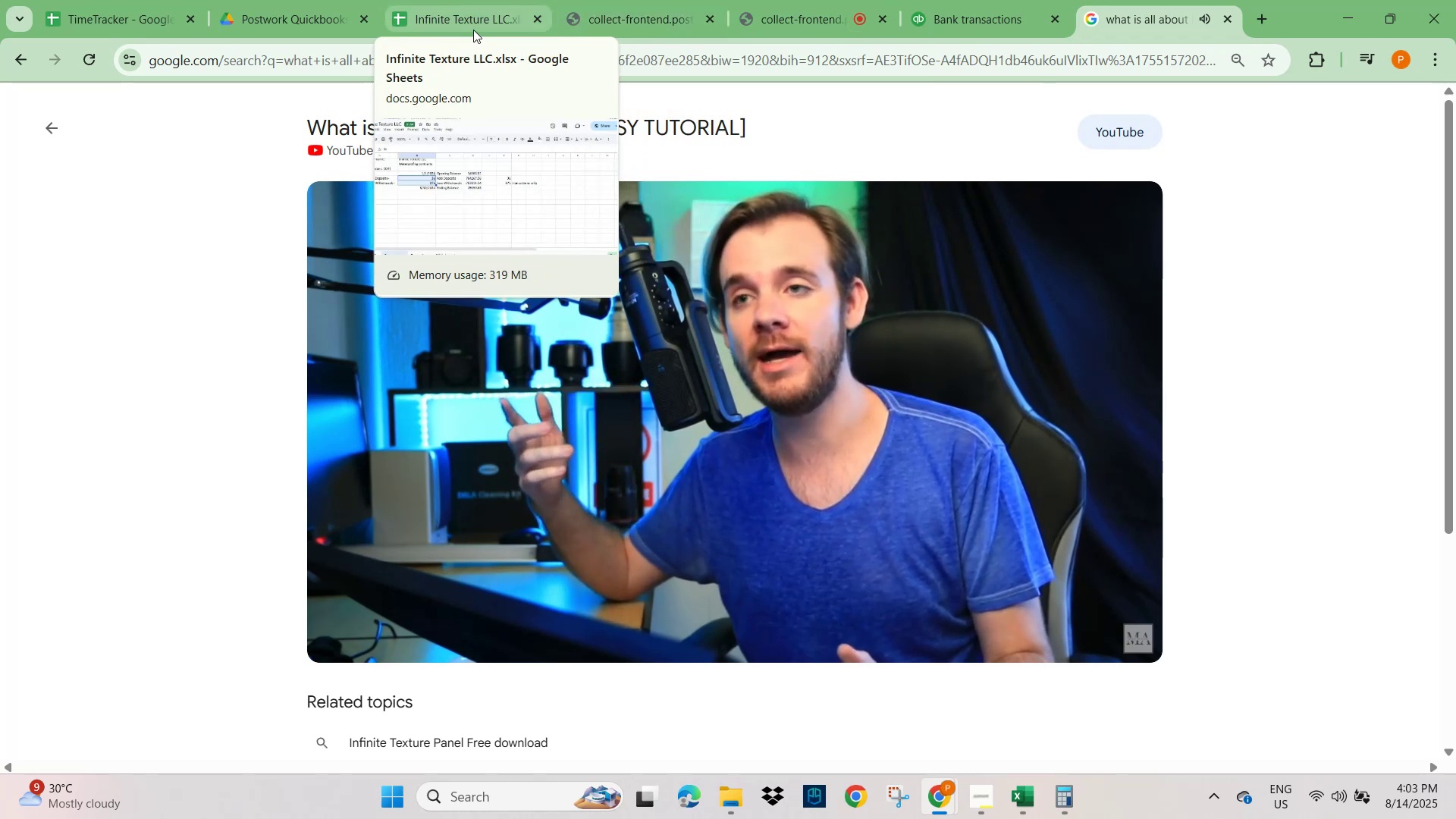 
left_click([51, 129])
 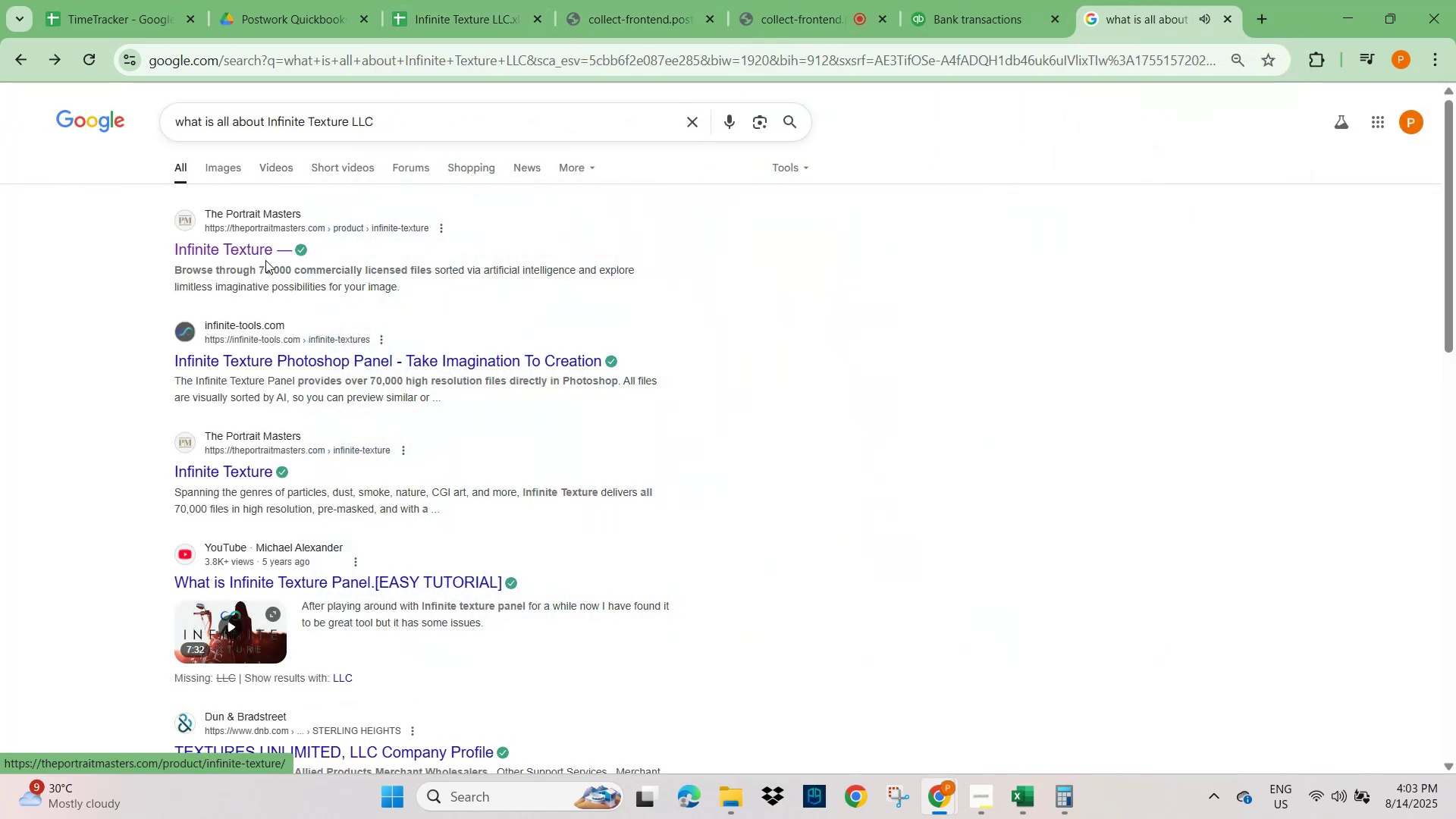 
wait(8.48)
 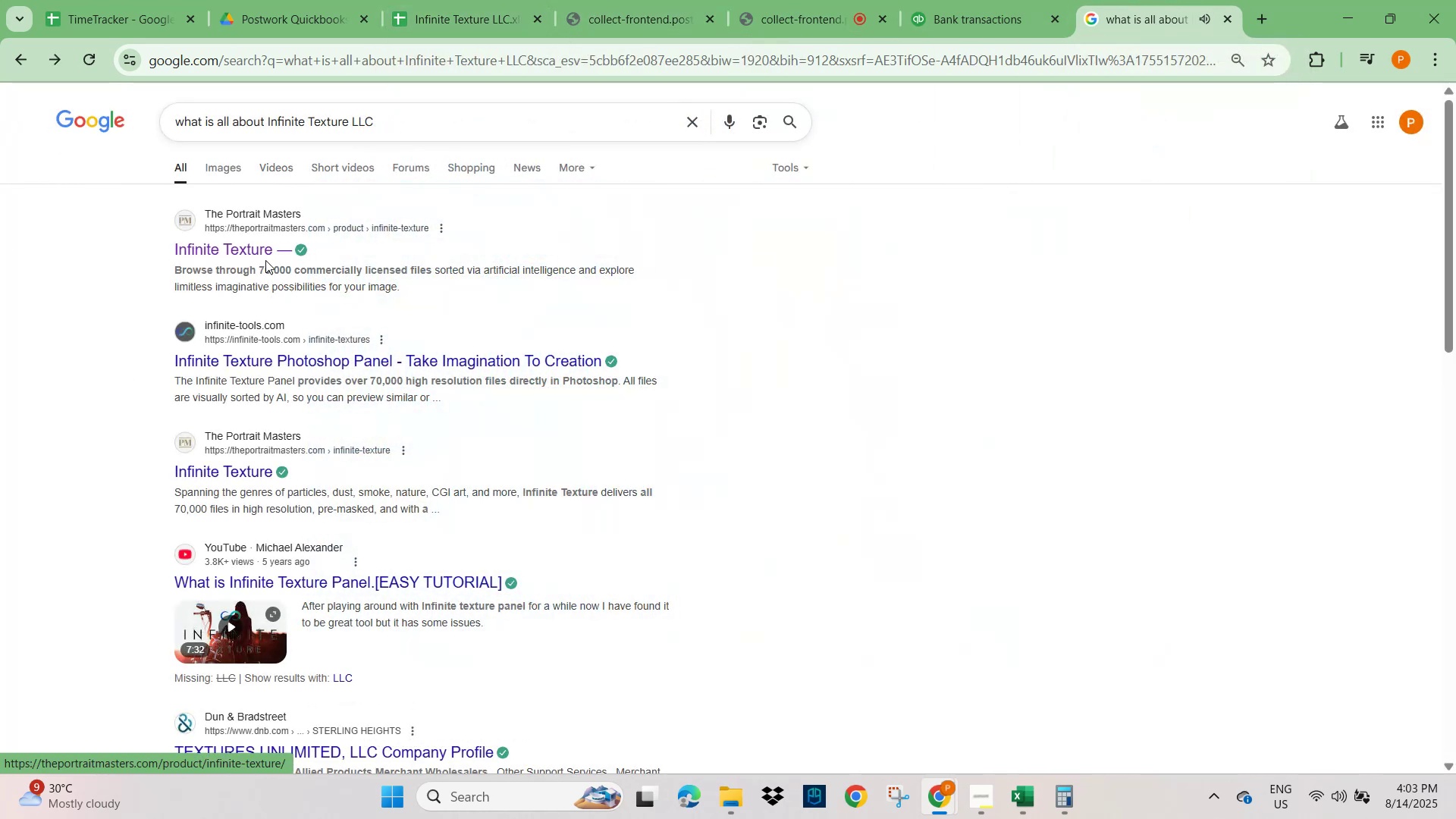 
scroll: coordinate [814, 428], scroll_direction: down, amount: 13.0
 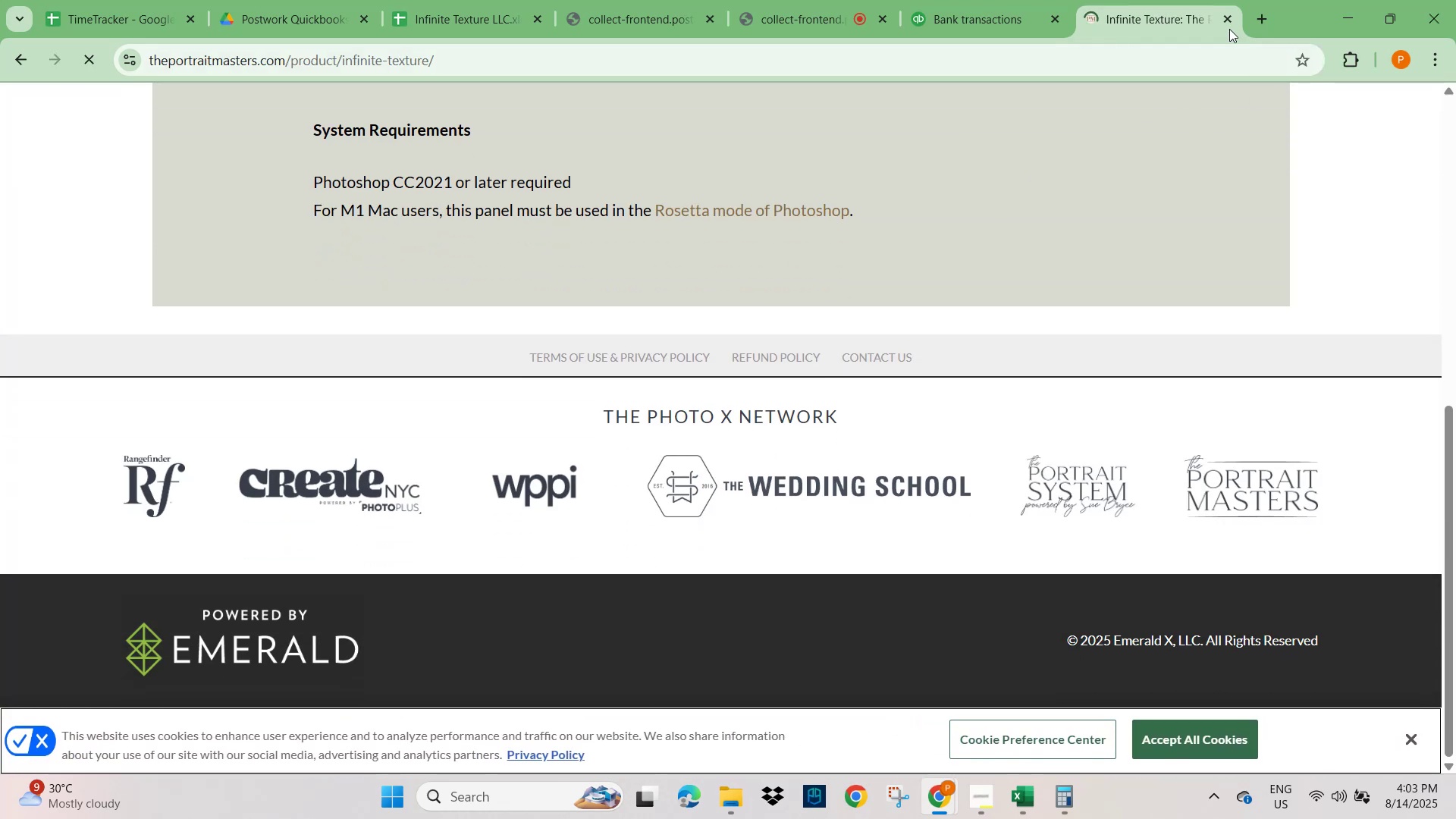 
scroll: coordinate [892, 178], scroll_direction: up, amount: 5.0
 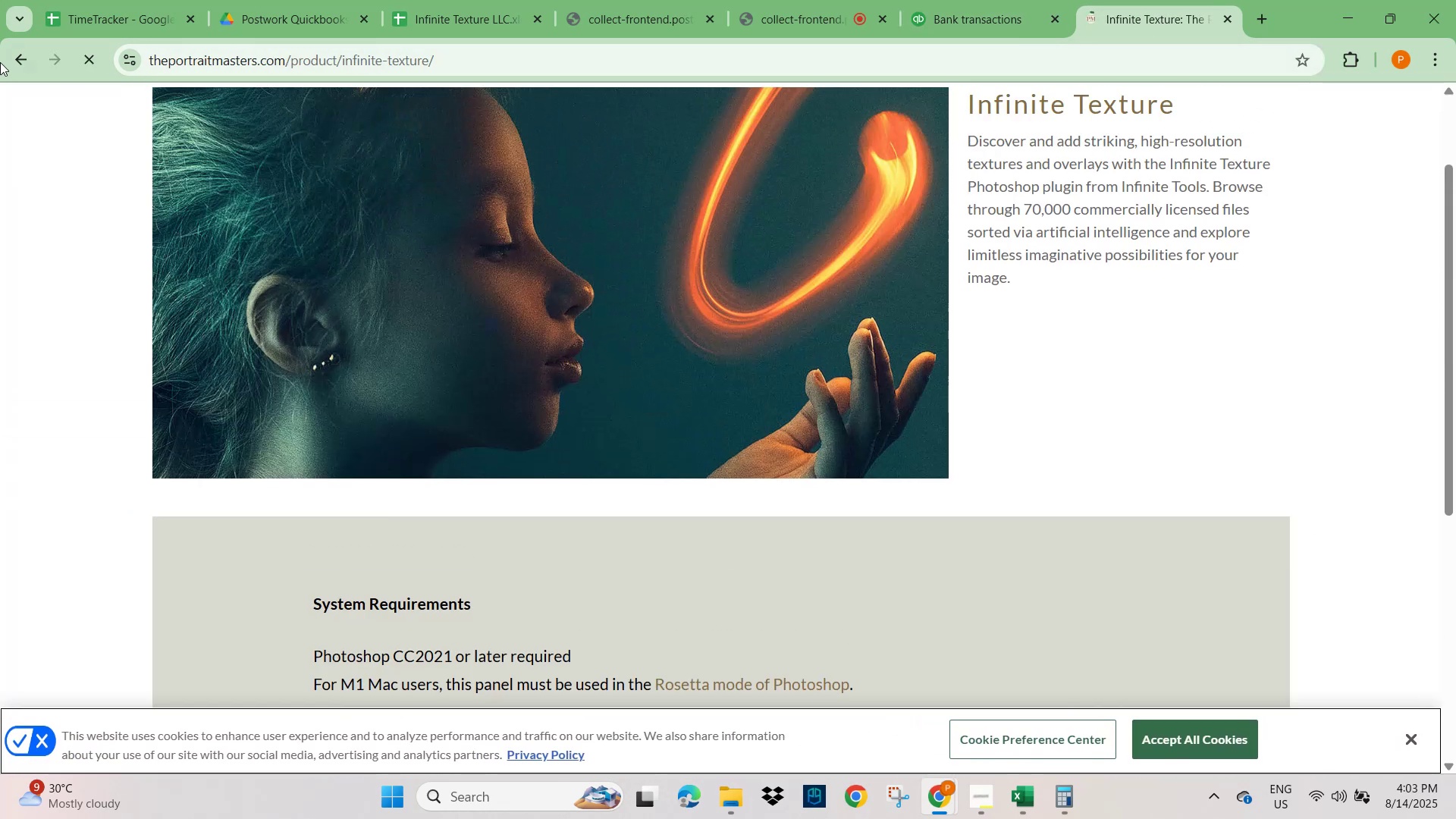 
left_click([14, 55])
 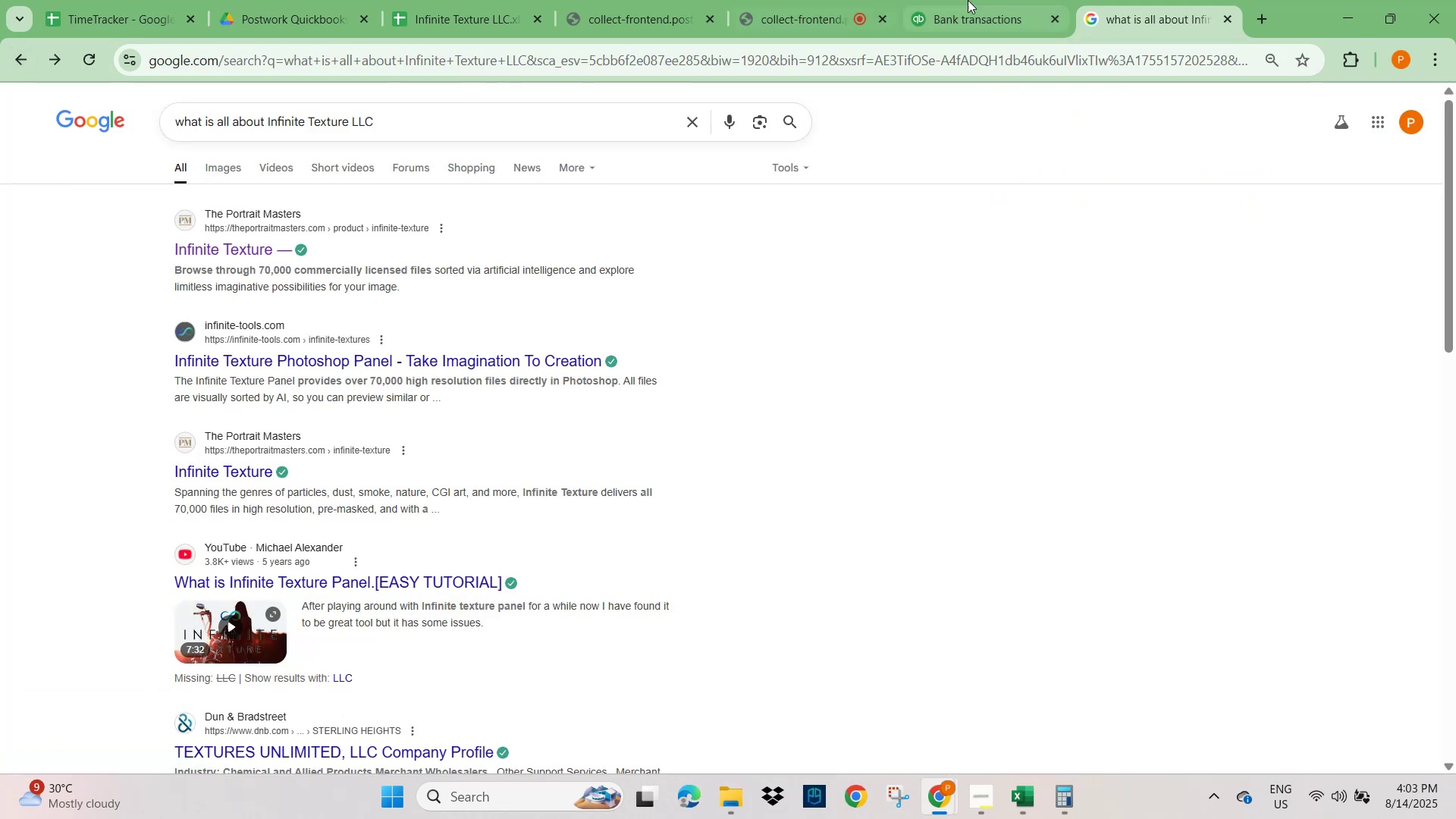 
left_click([968, 18])
 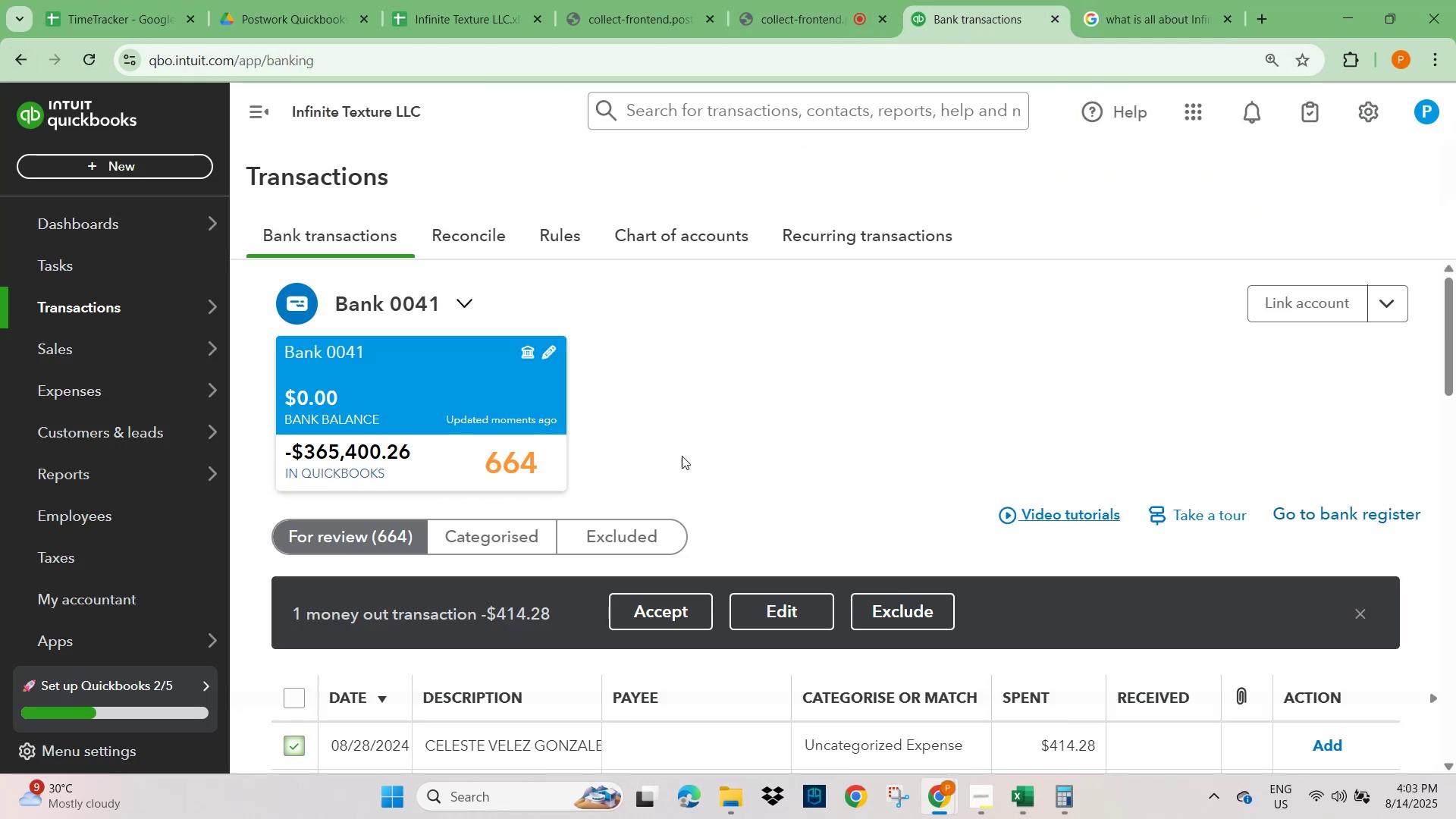 
left_click([726, 420])
 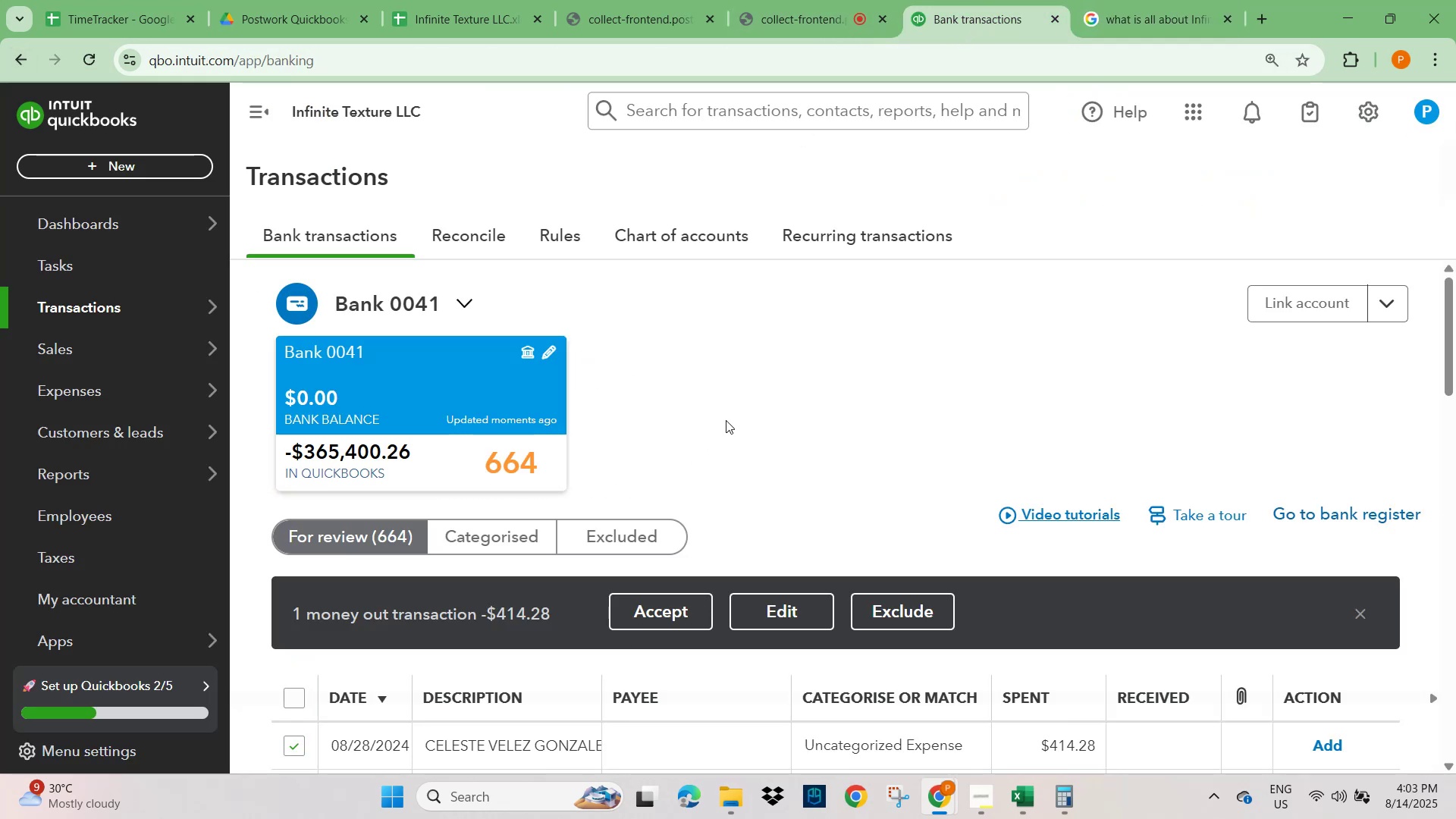 
scroll: coordinate [606, 524], scroll_direction: down, amount: 5.0
 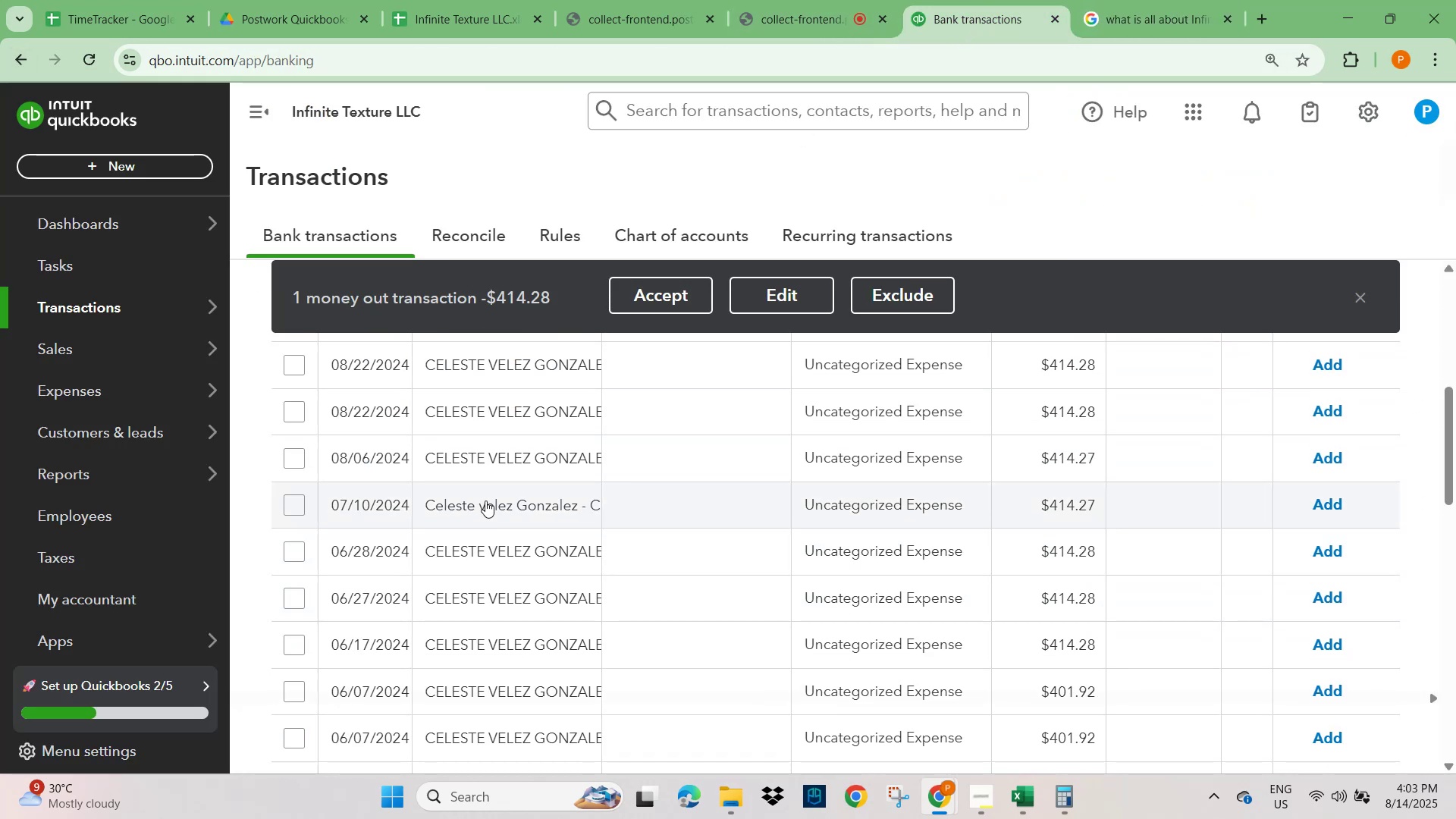 
scroll: coordinate [859, 575], scroll_direction: up, amount: 14.0
 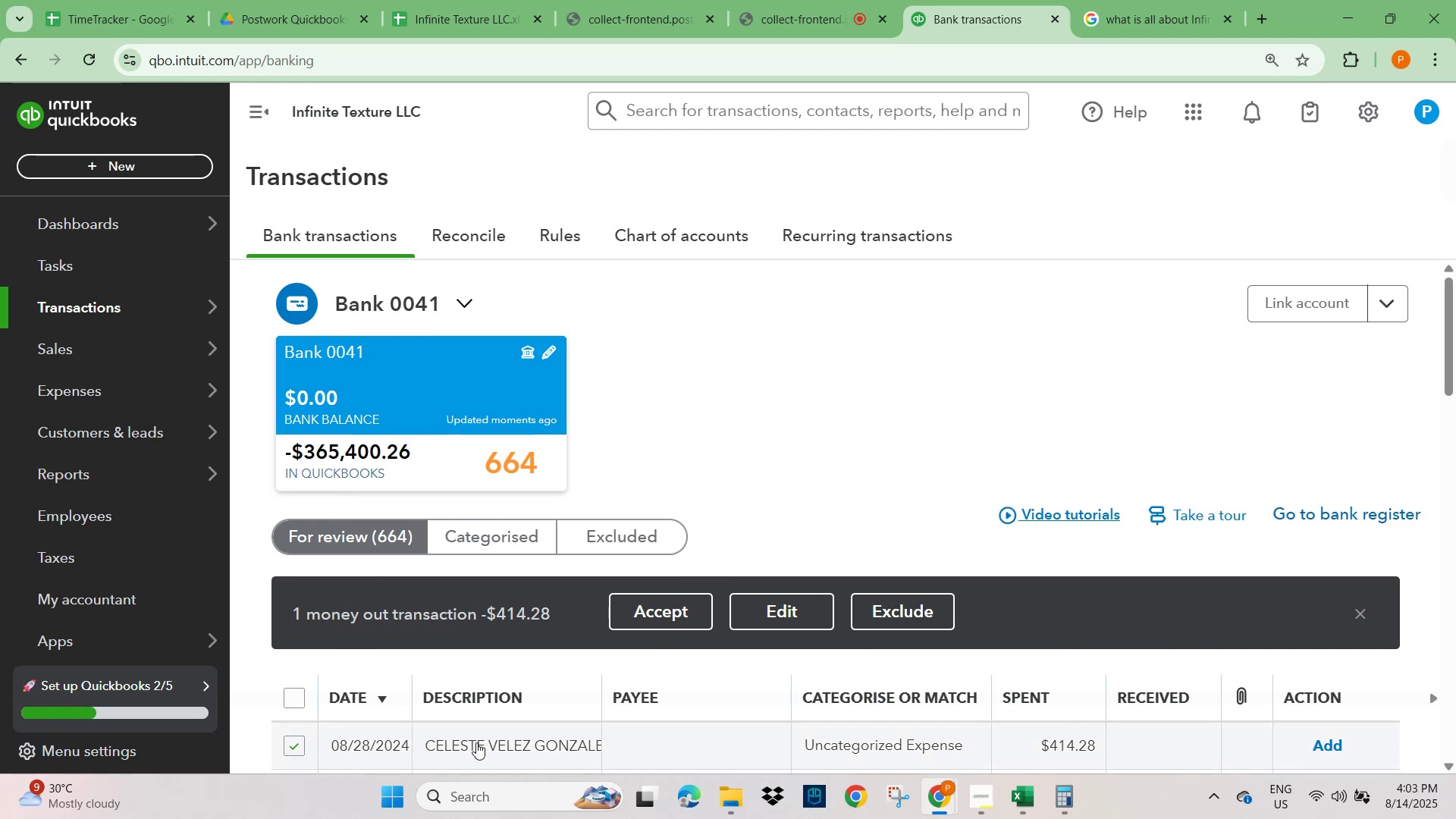 
scroll: coordinate [508, 594], scroll_direction: down, amount: 3.0
 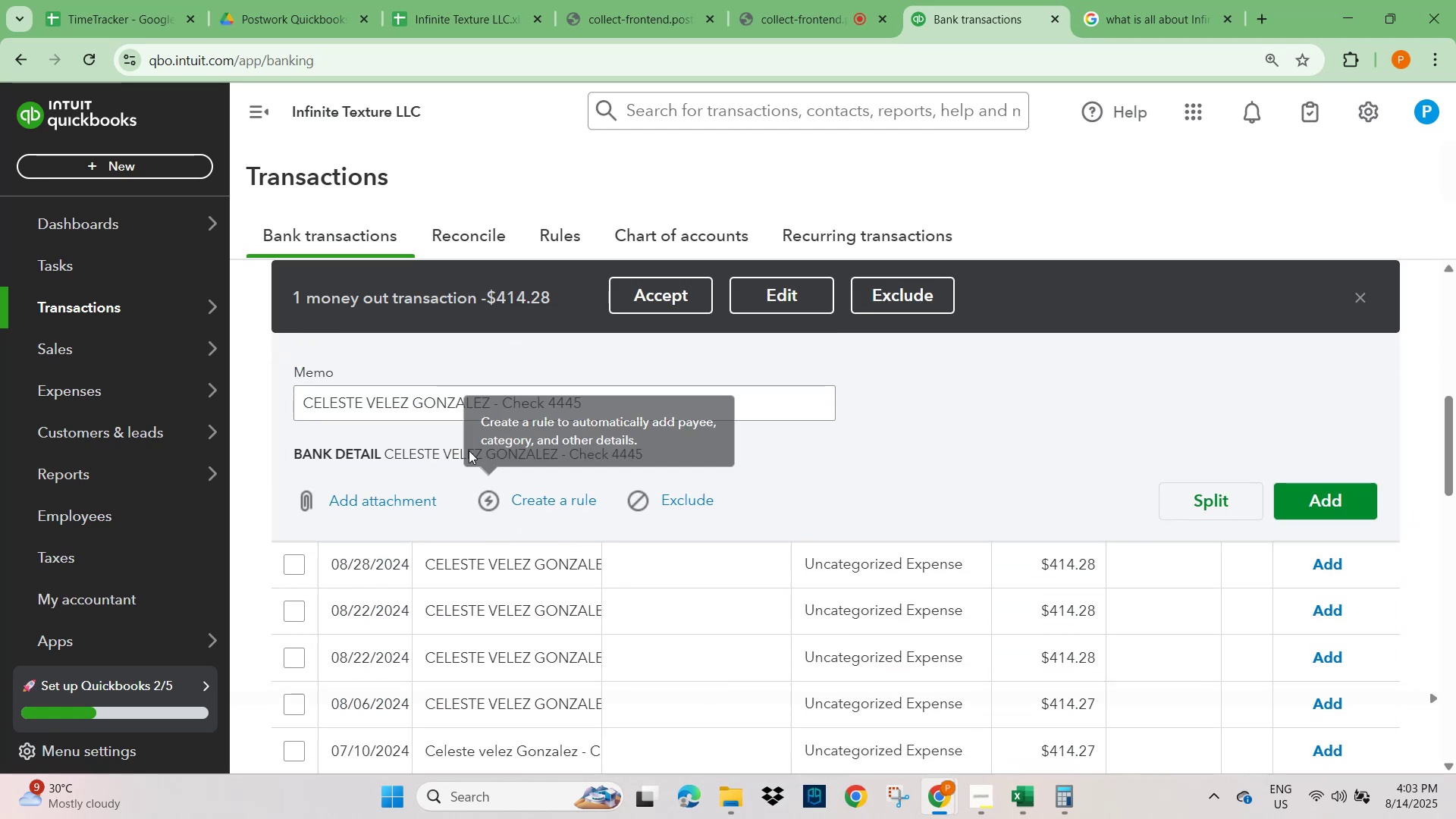 
scroll: coordinate [451, 512], scroll_direction: up, amount: 2.0
 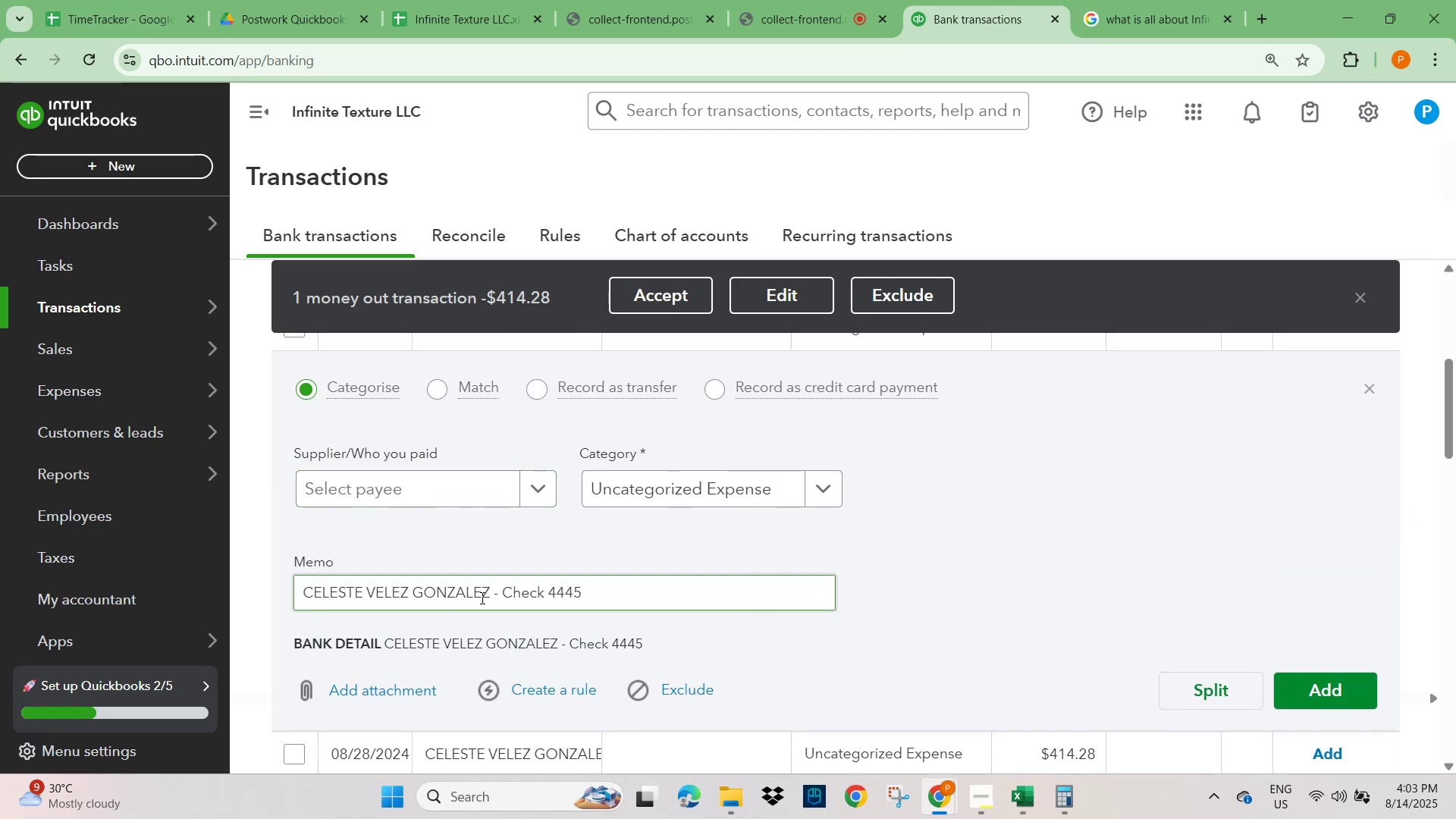 
left_click_drag(start_coordinate=[488, 590], to_coordinate=[287, 596])
 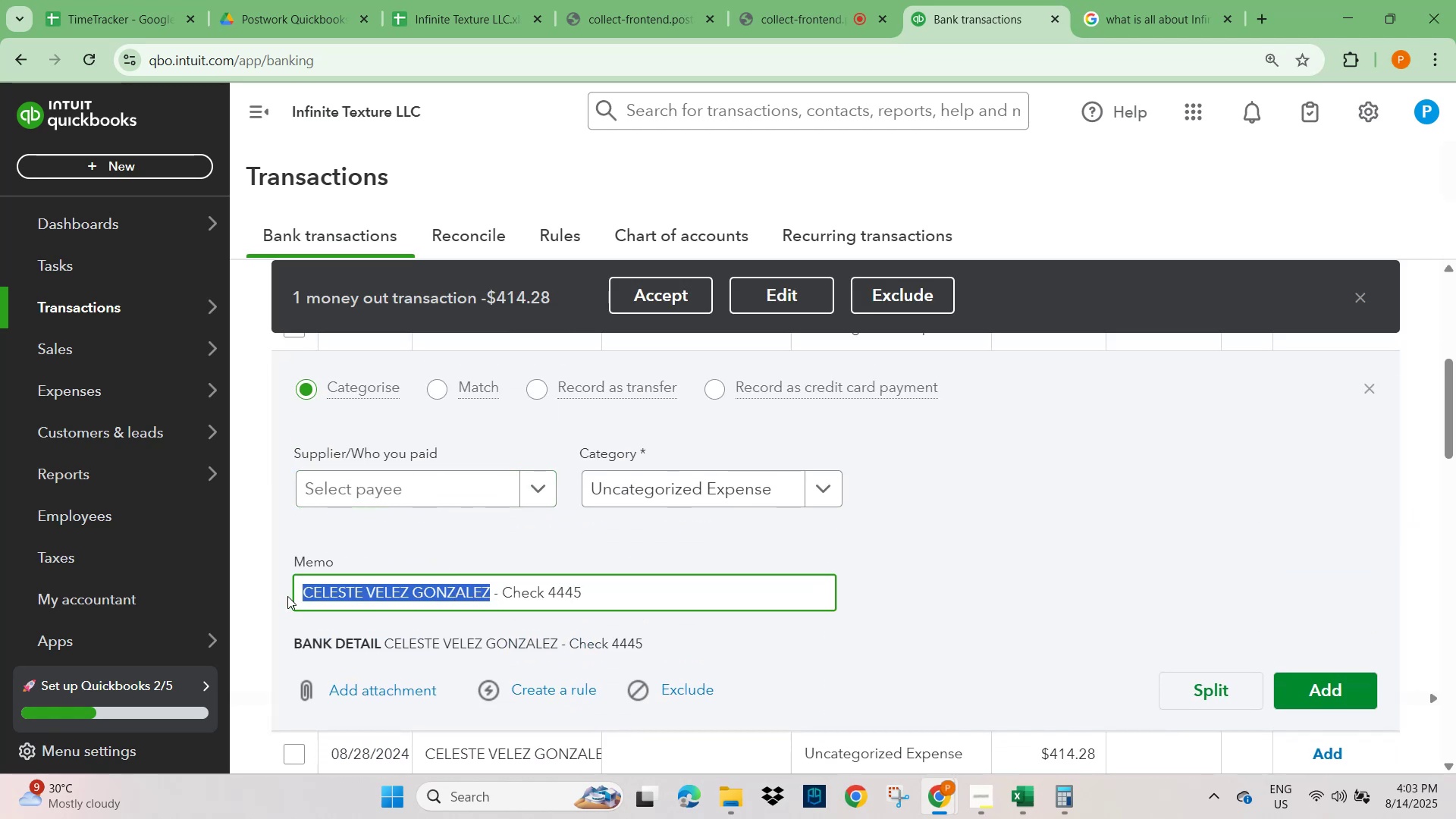 
key(Control+C)
 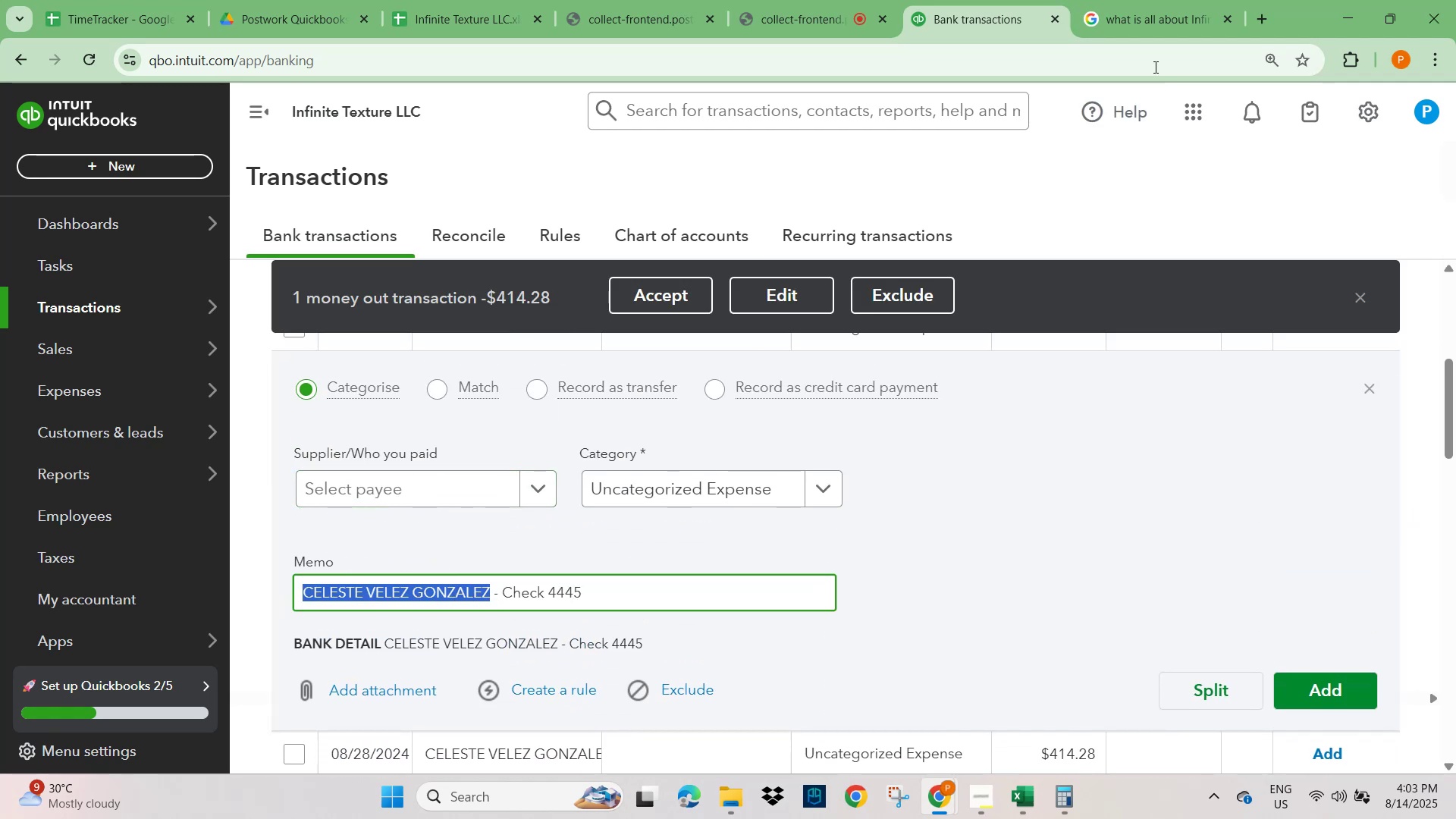 
left_click([1178, 8])
 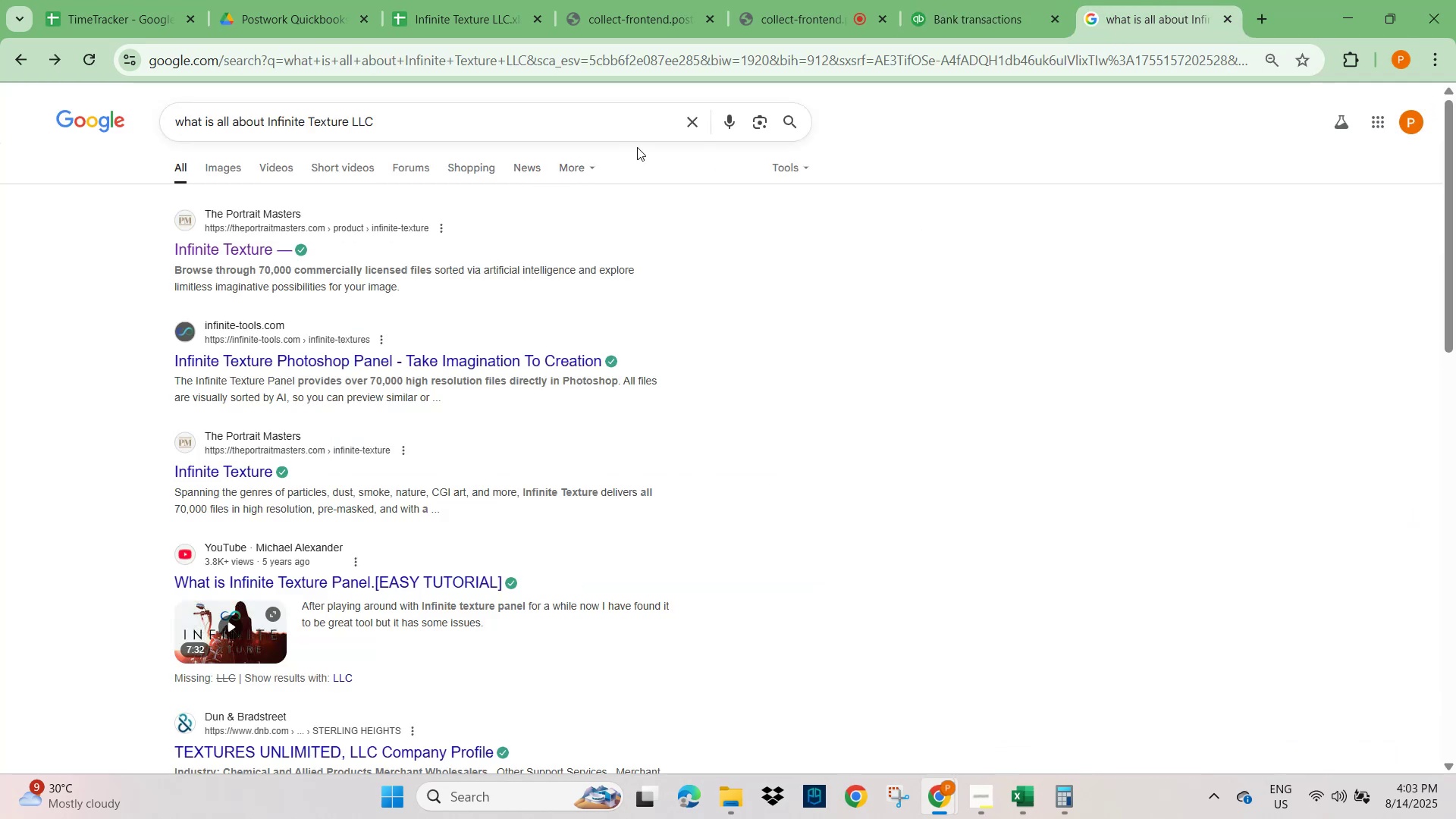 
left_click([686, 118])
 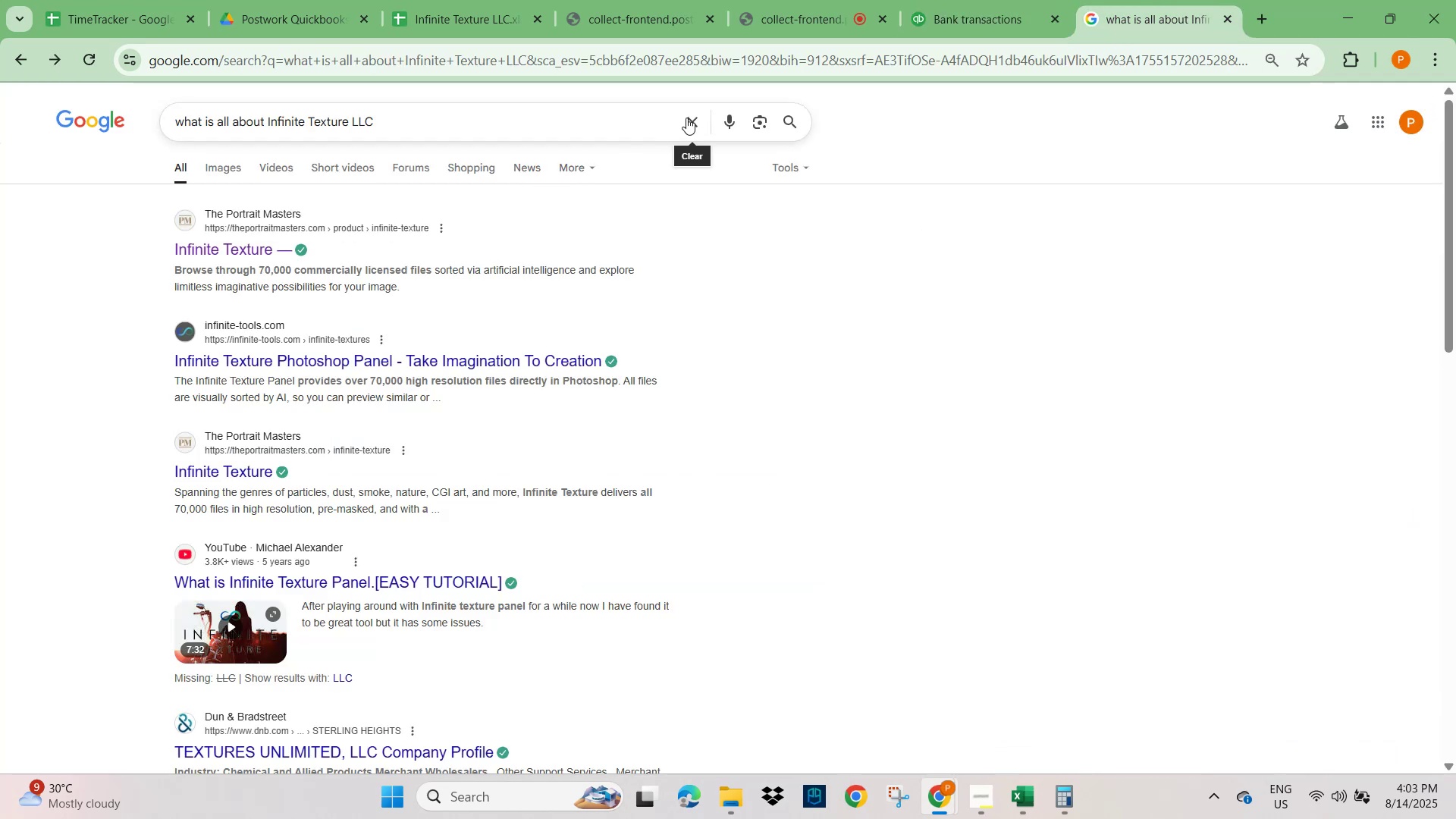 
key(Control+V)
 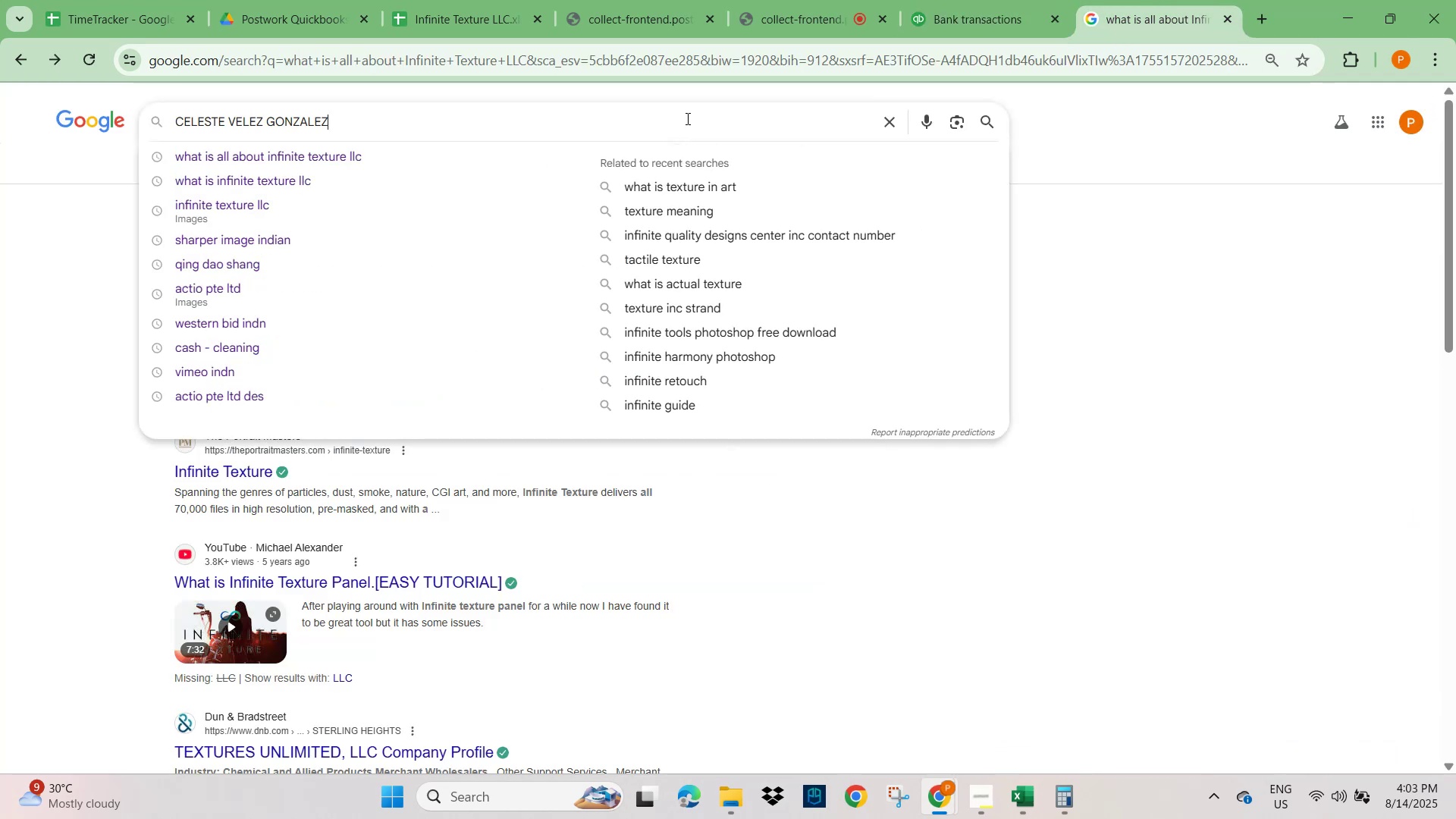 
key(NumpadEnter)
 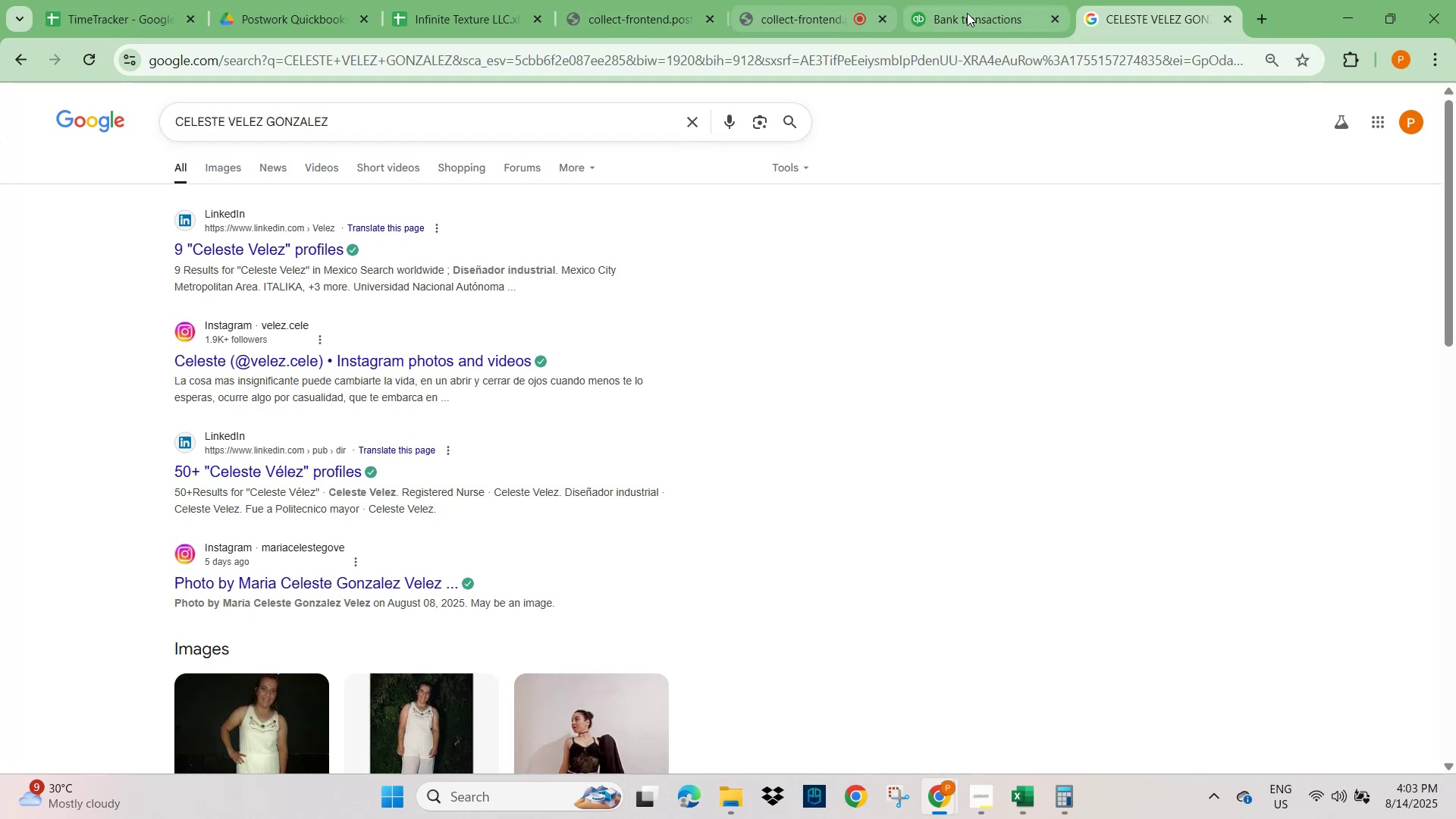 
wait(6.05)
 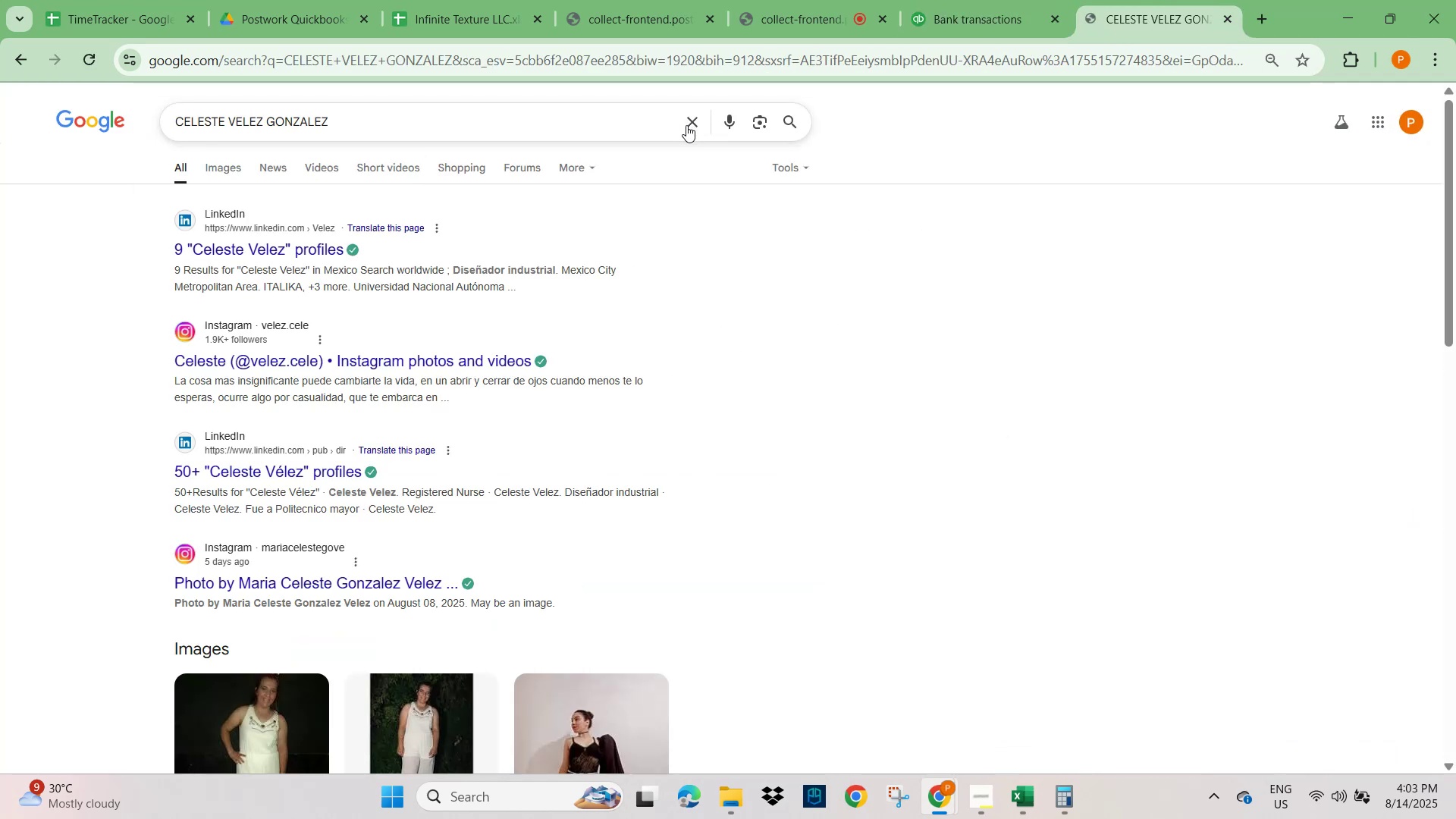 
left_click([373, 485])
 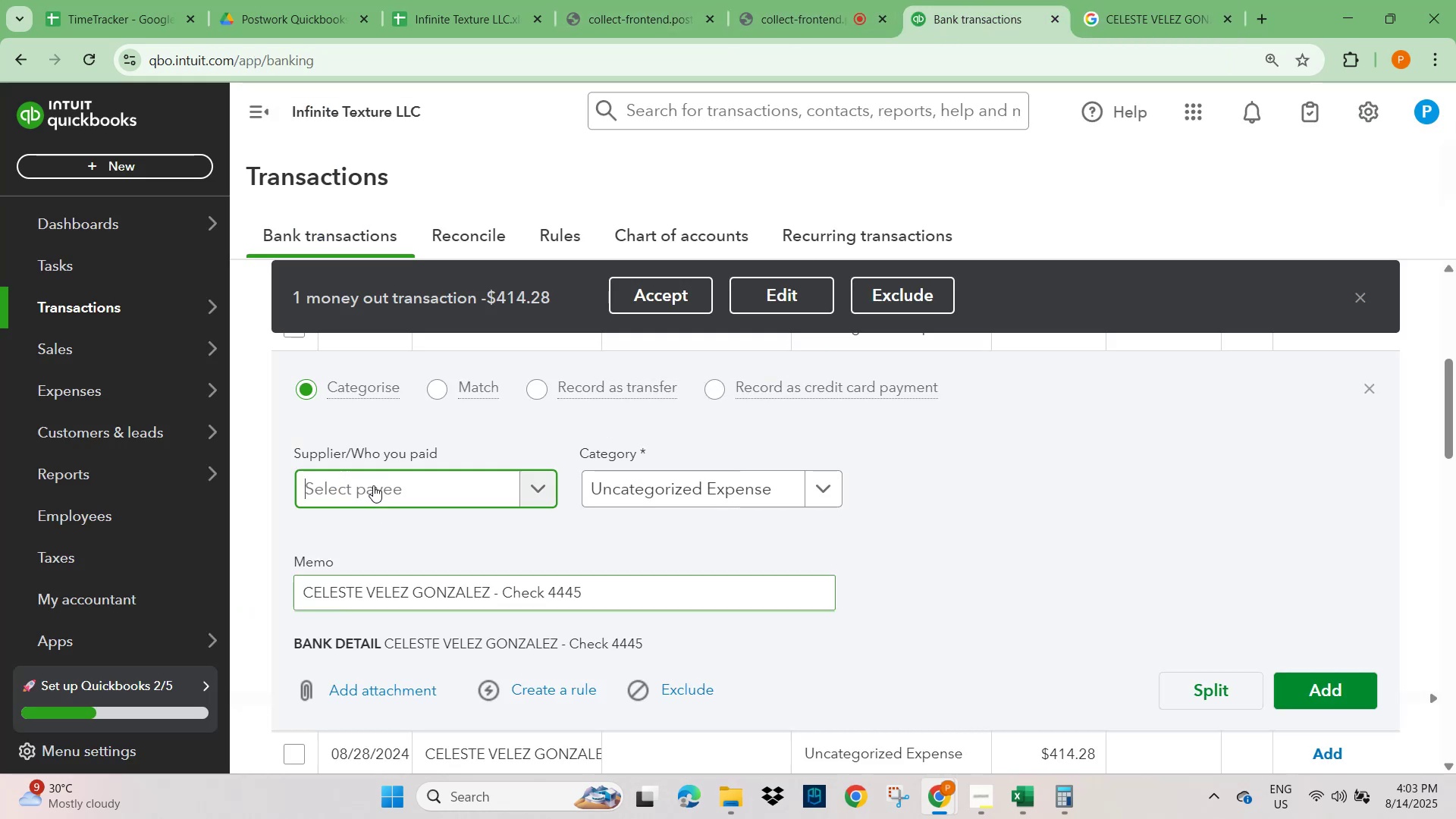 
key(Control+V)
 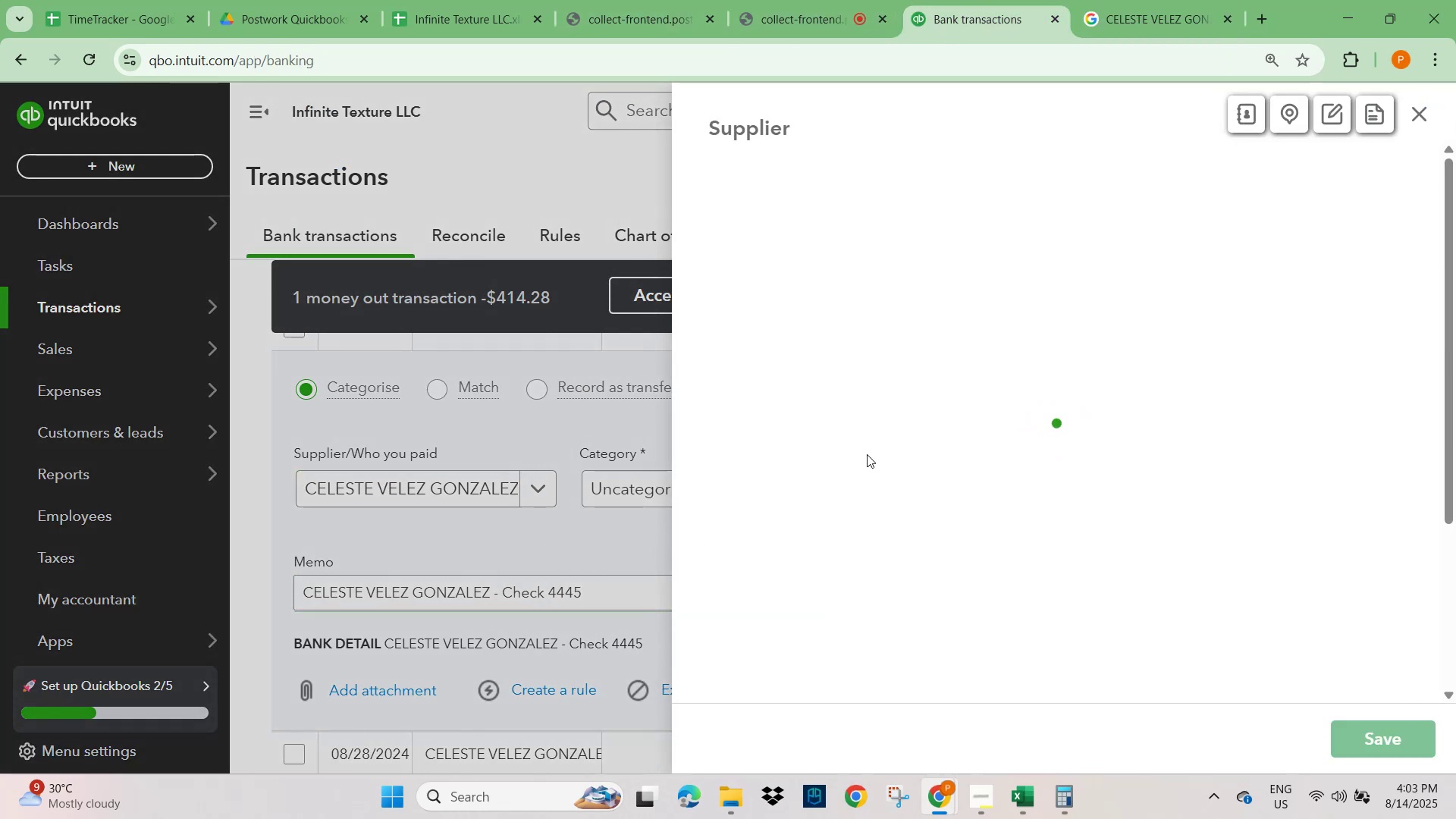 
left_click([1394, 196])
 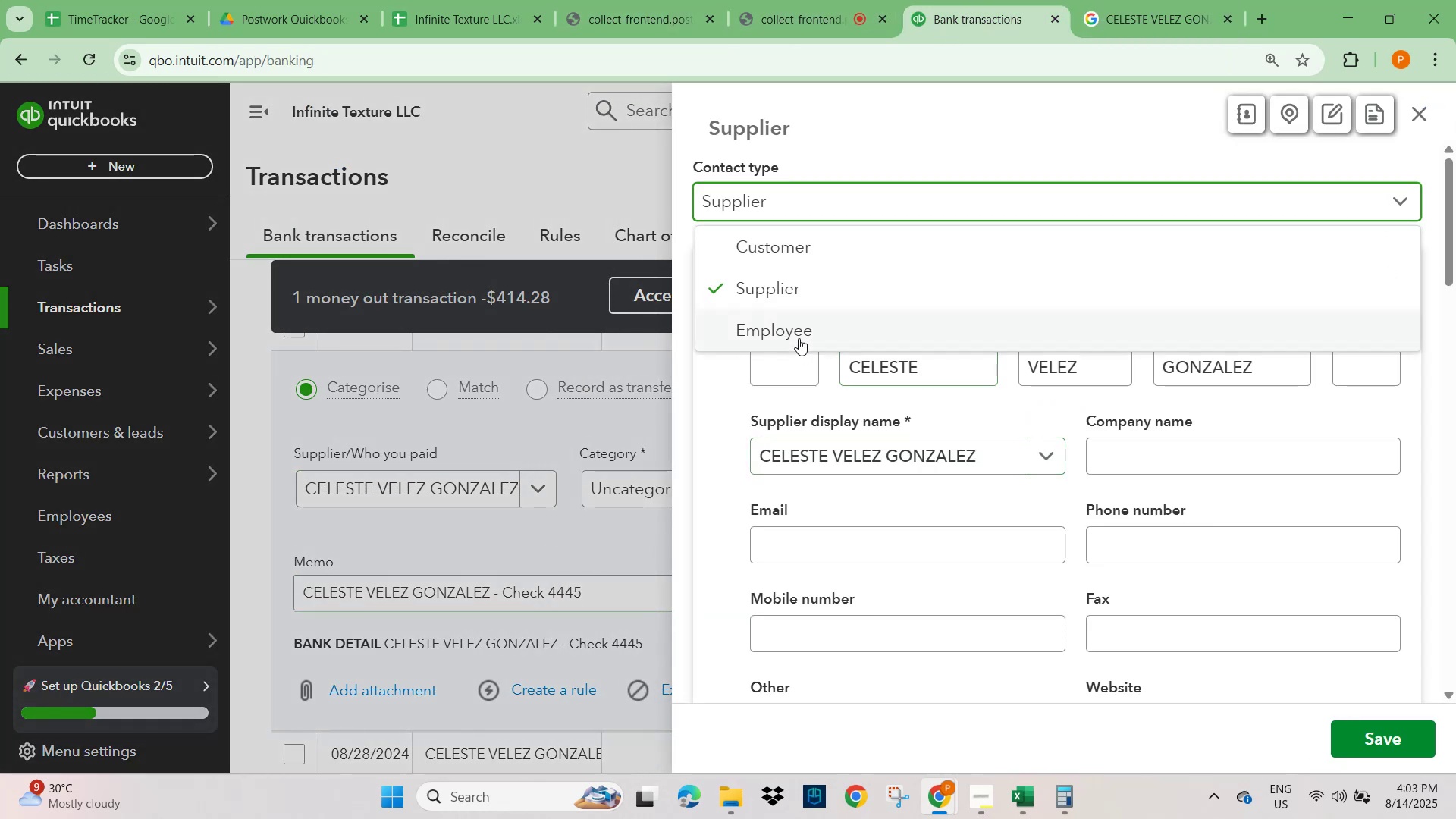 
left_click([792, 327])
 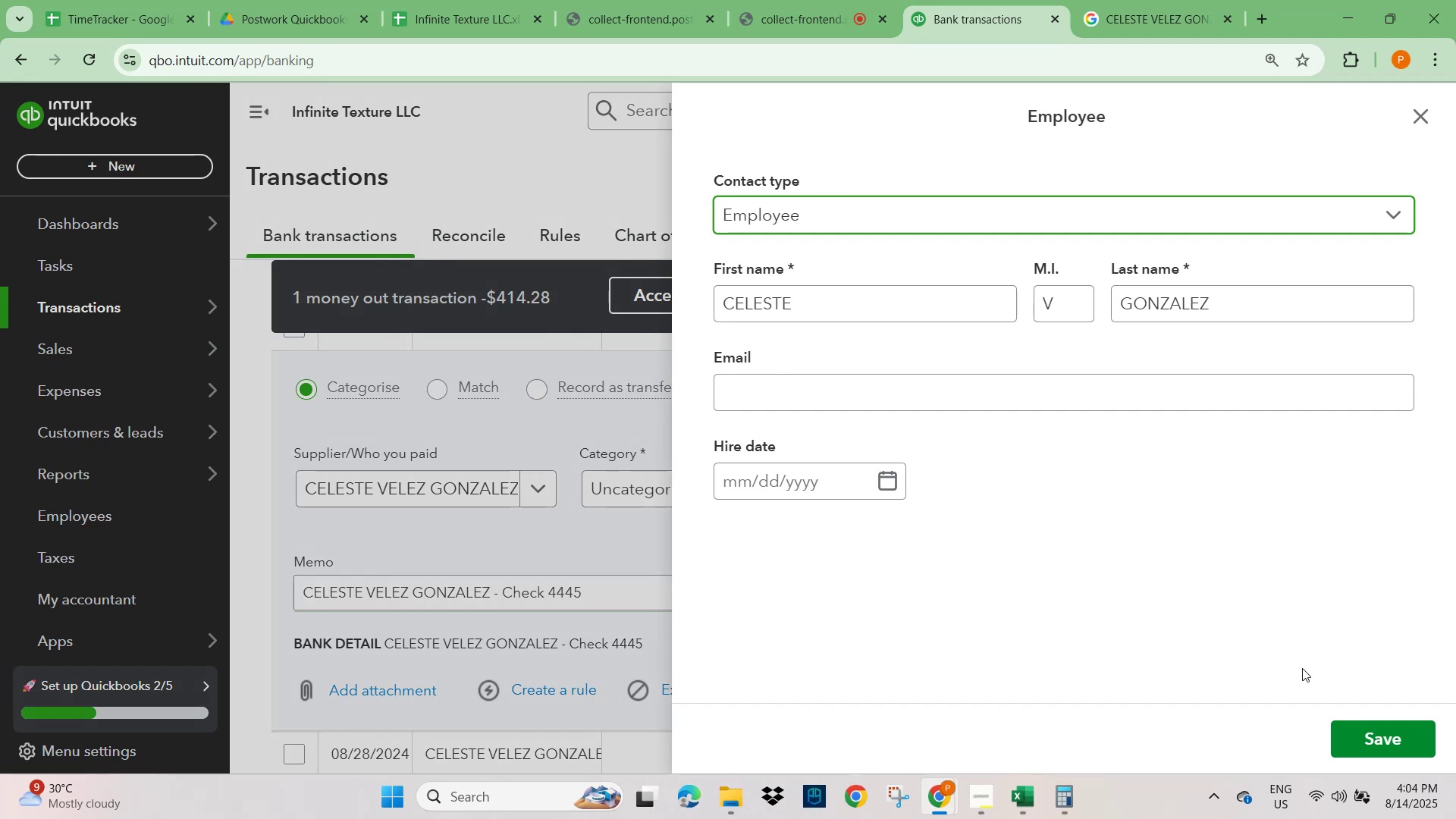 
left_click([1401, 737])
 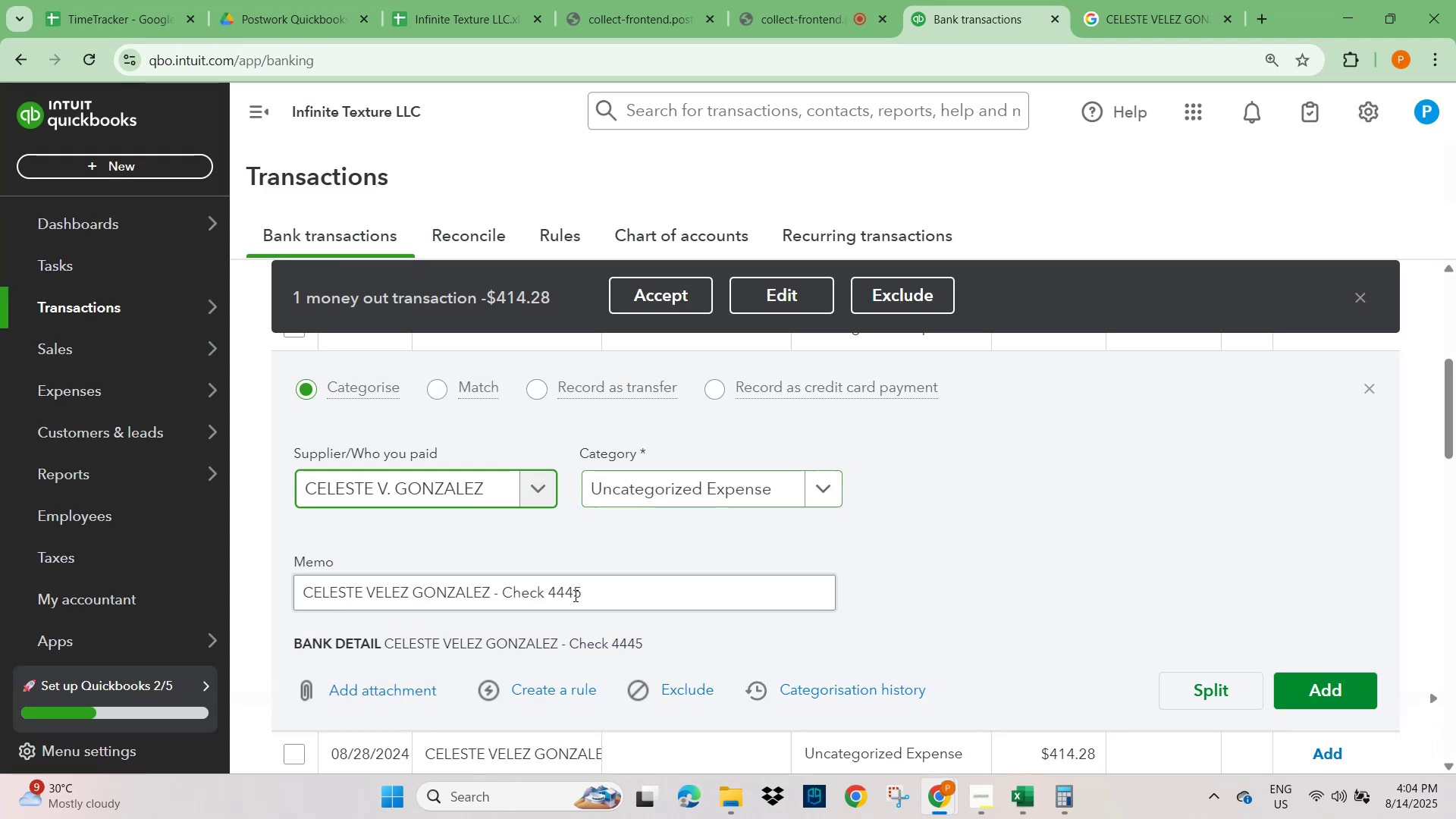 
left_click([541, 692])
 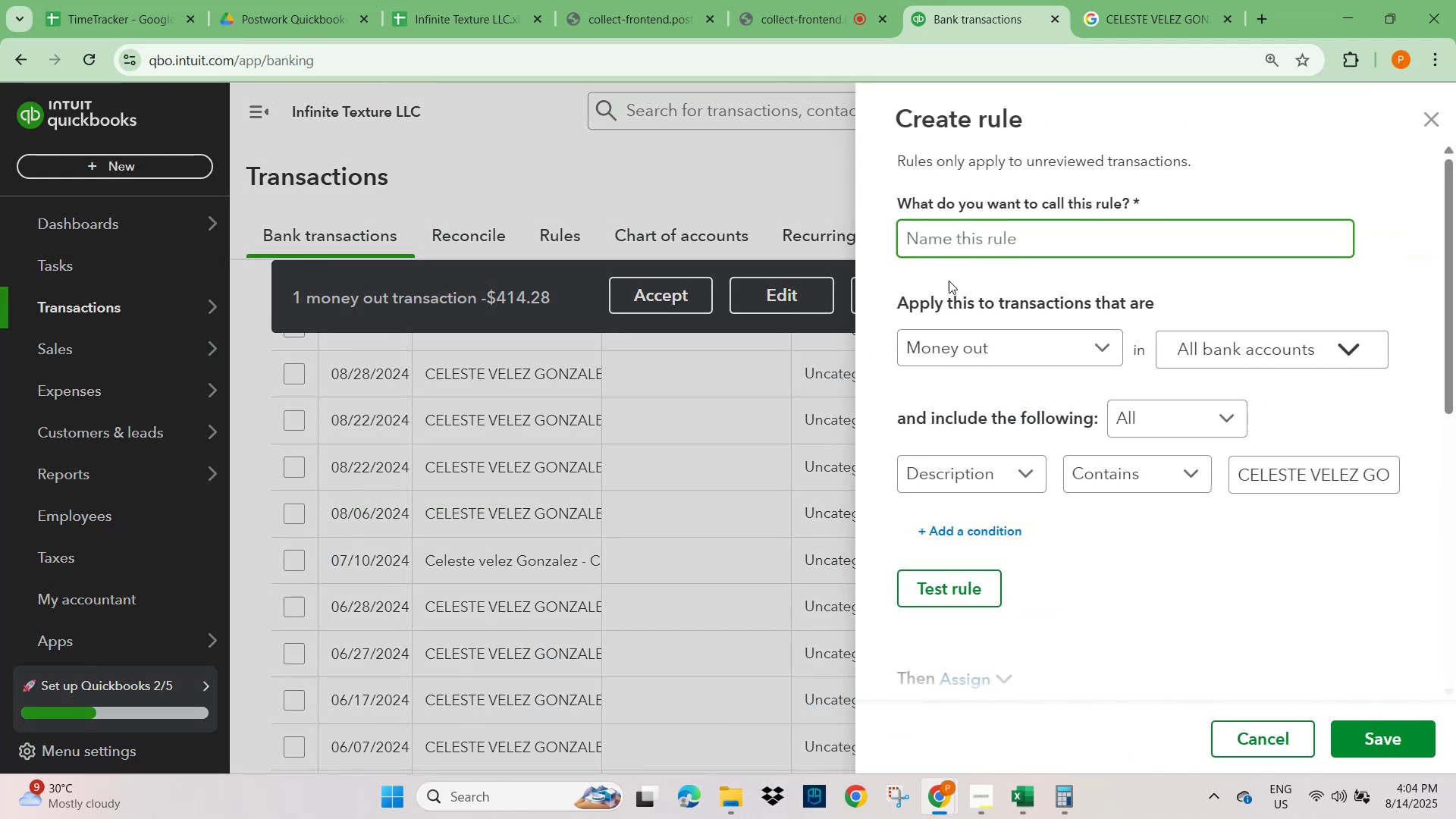 
left_click([989, 233])
 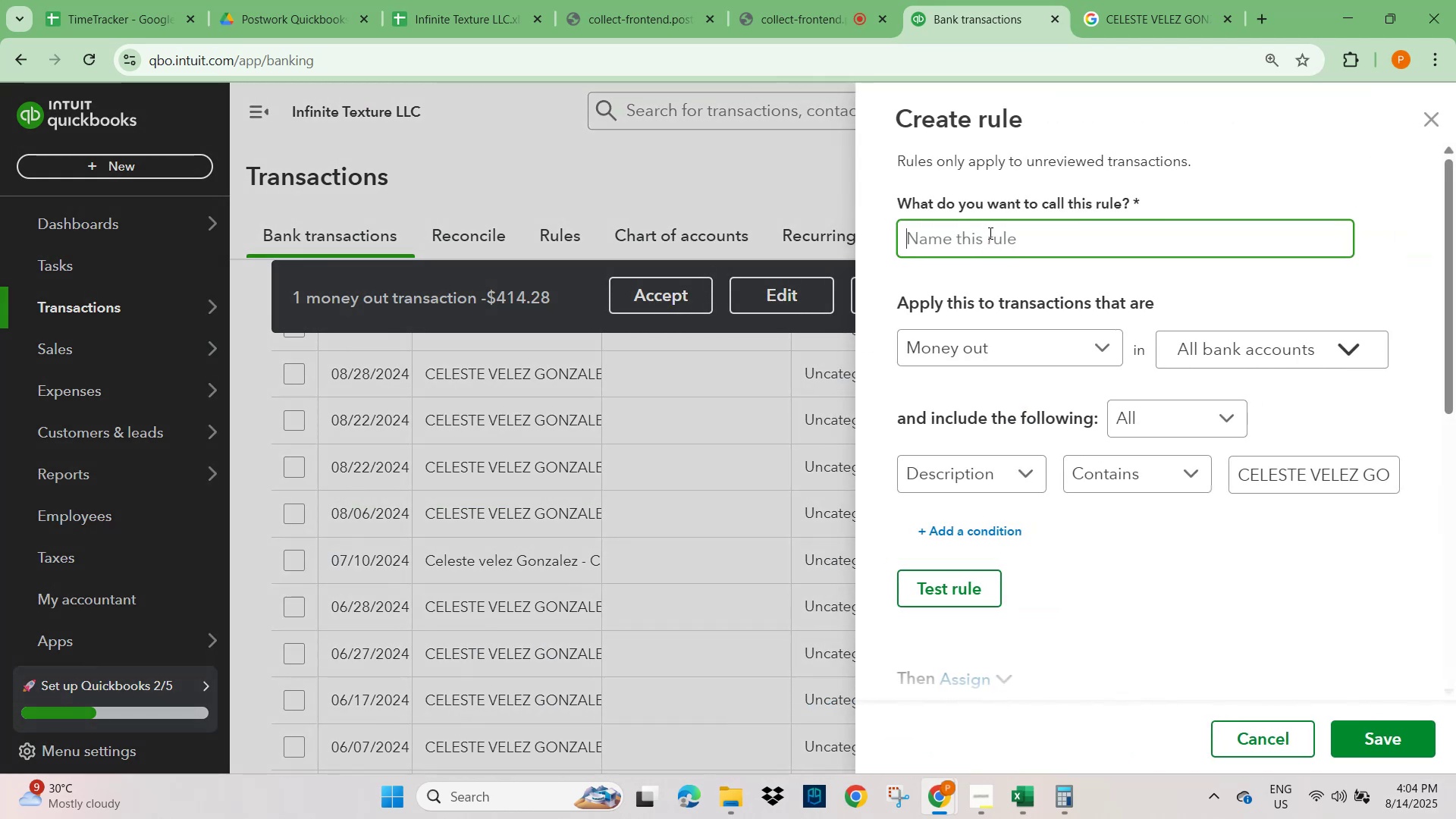 
key(Control+V)
 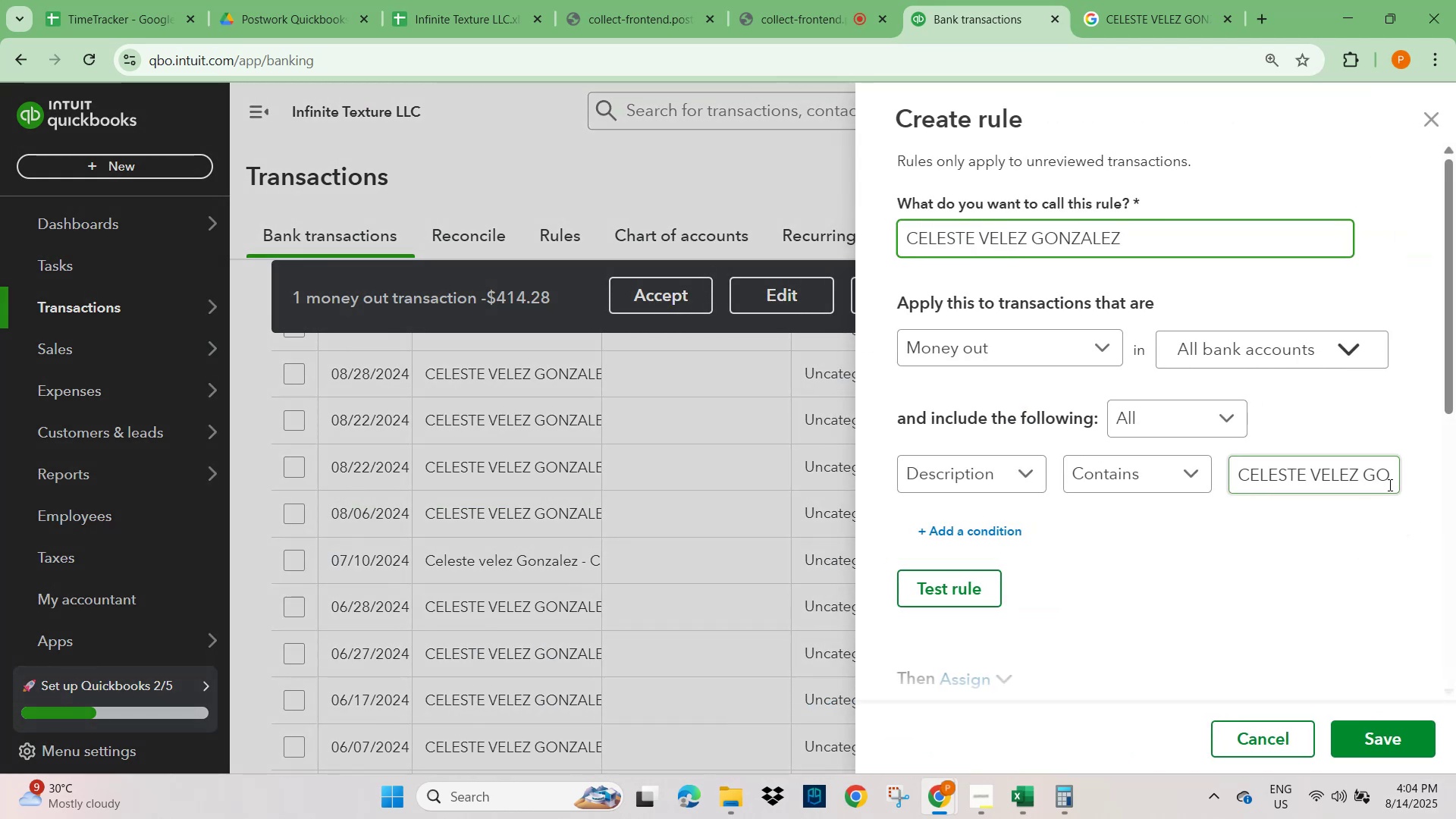 
left_click_drag(start_coordinate=[1395, 476], to_coordinate=[1455, 501])
 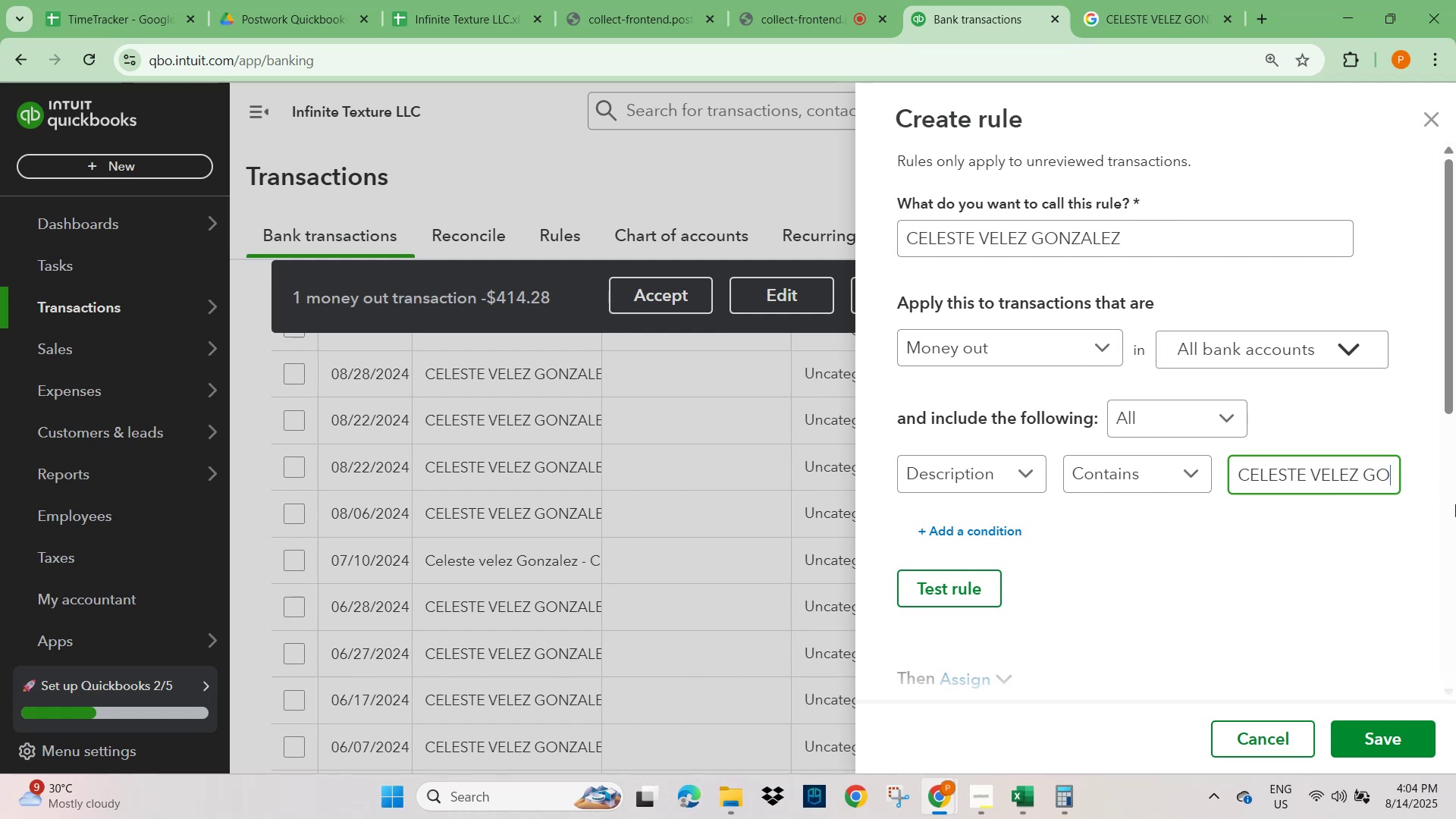 
key(Backspace)
 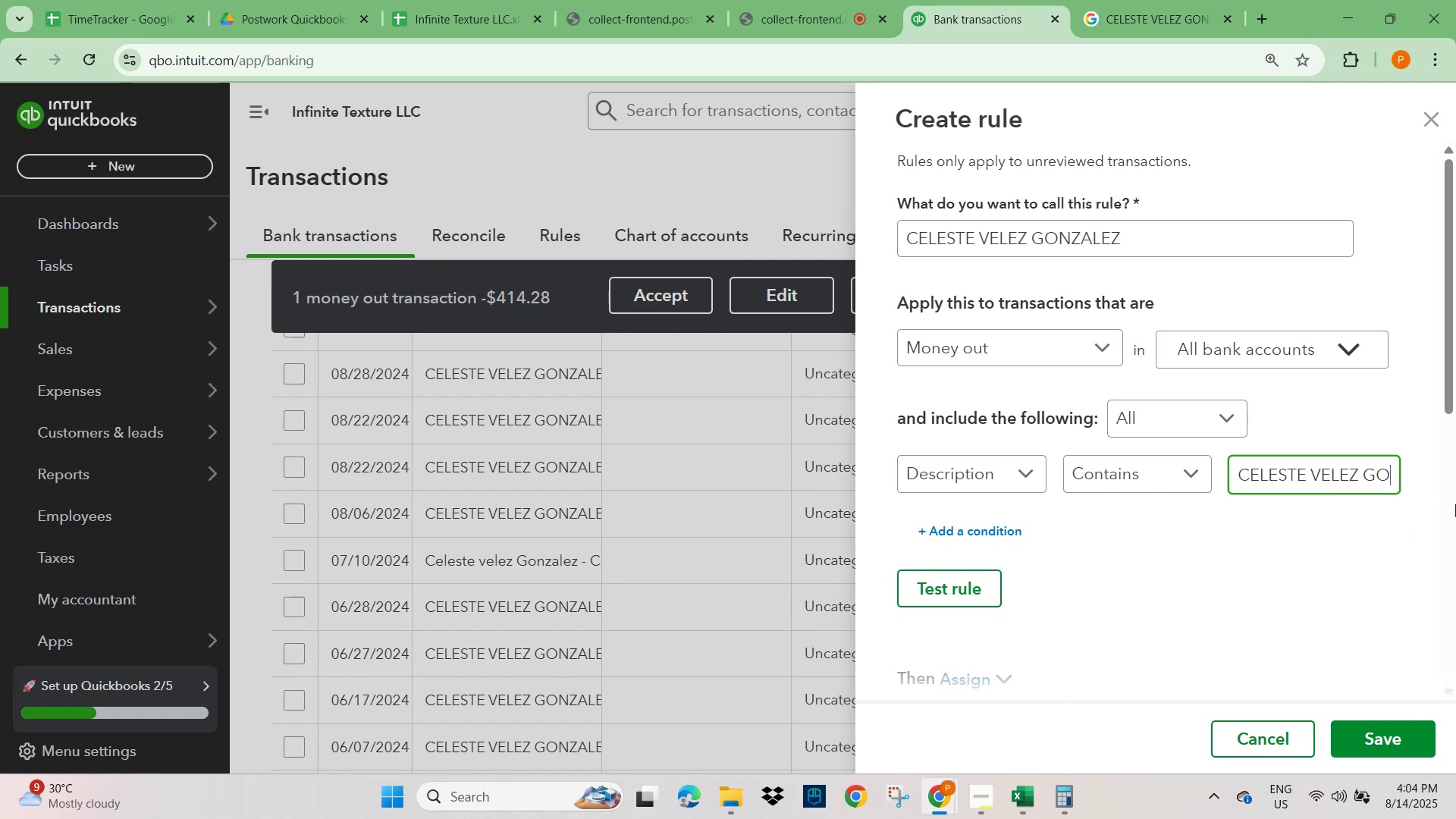 
key(Backspace)
 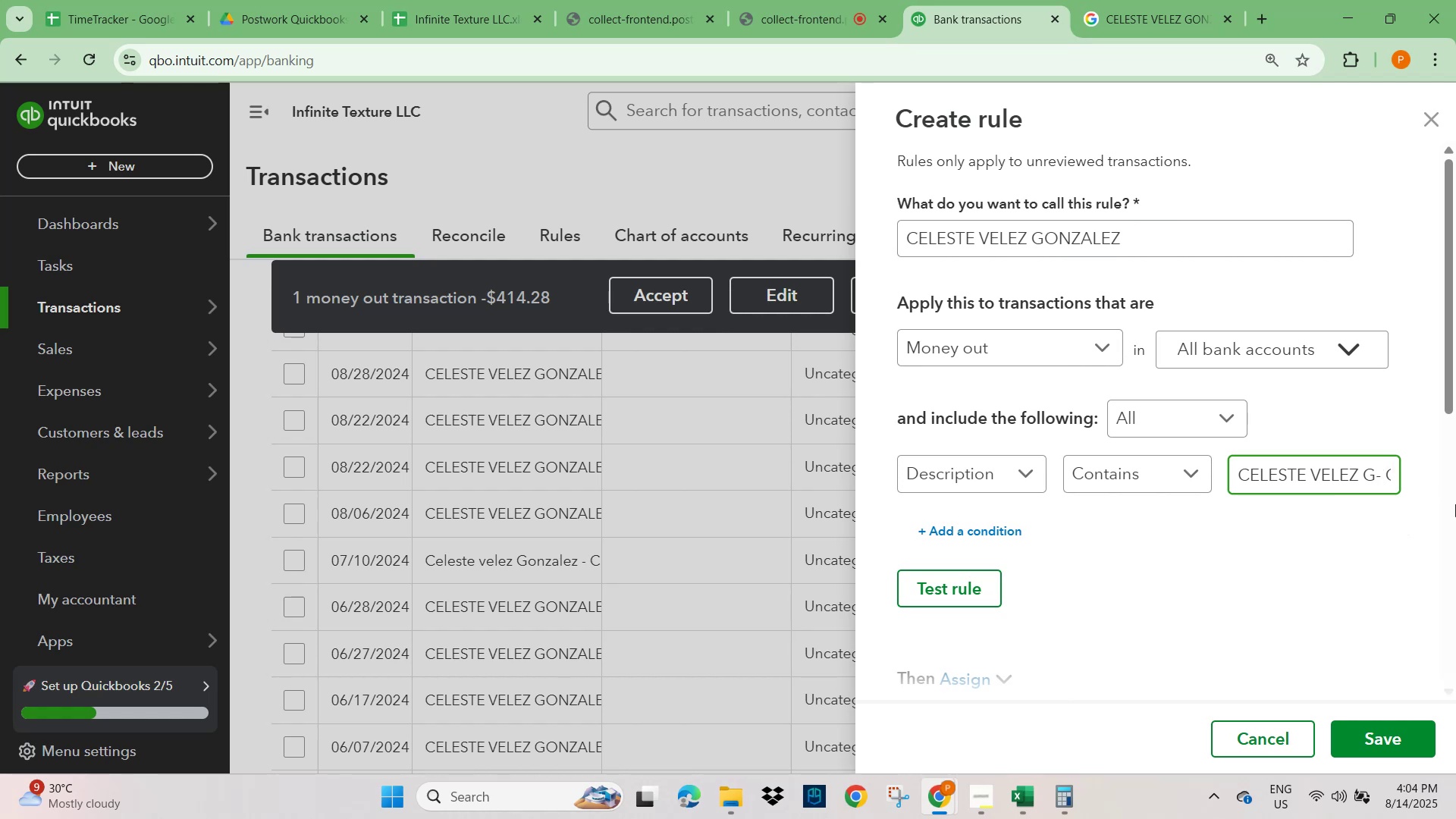 
hold_key(key=ShiftLeft, duration=1.62)
 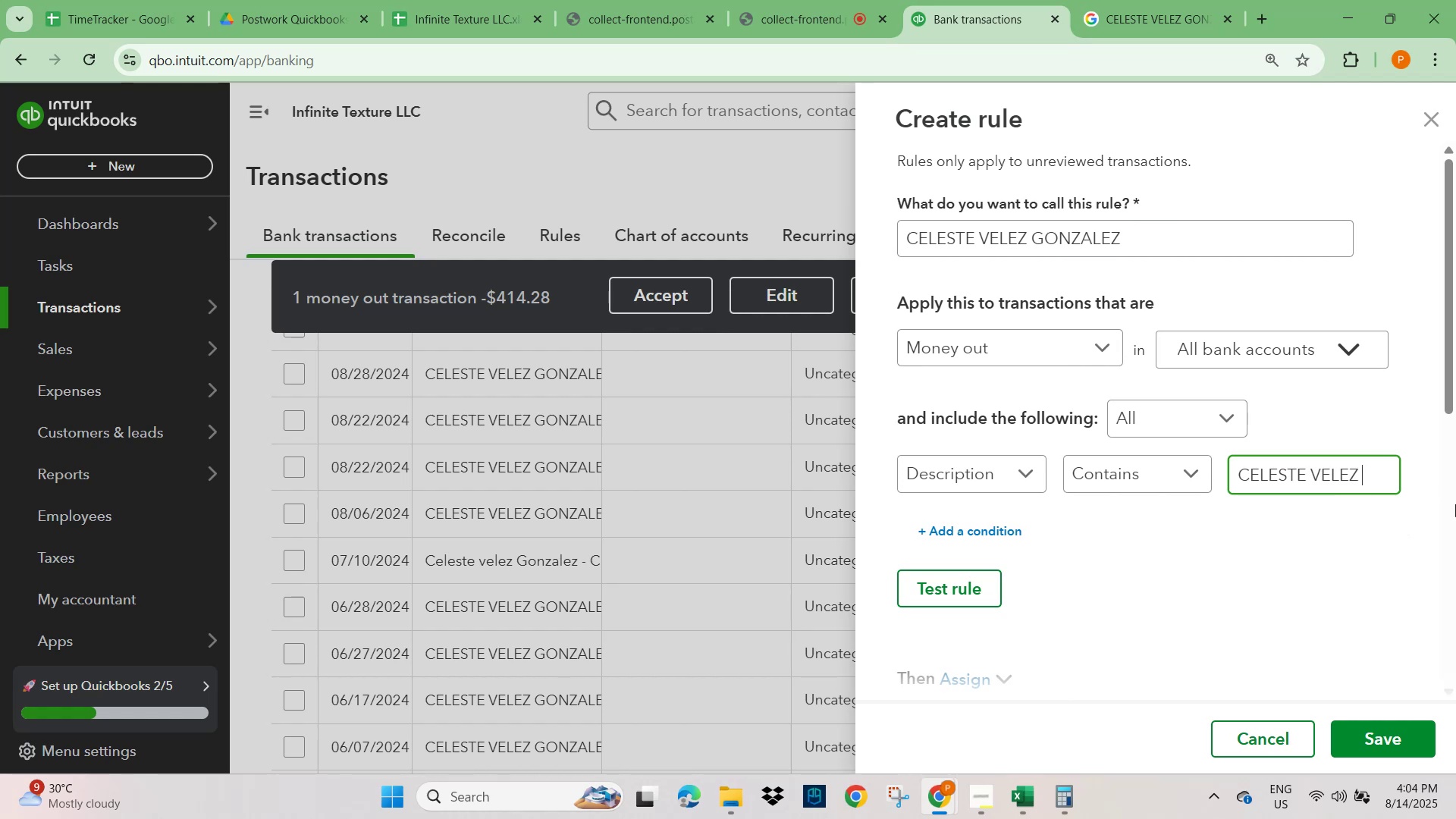 
hold_key(key=ArrowRight, duration=1.33)
 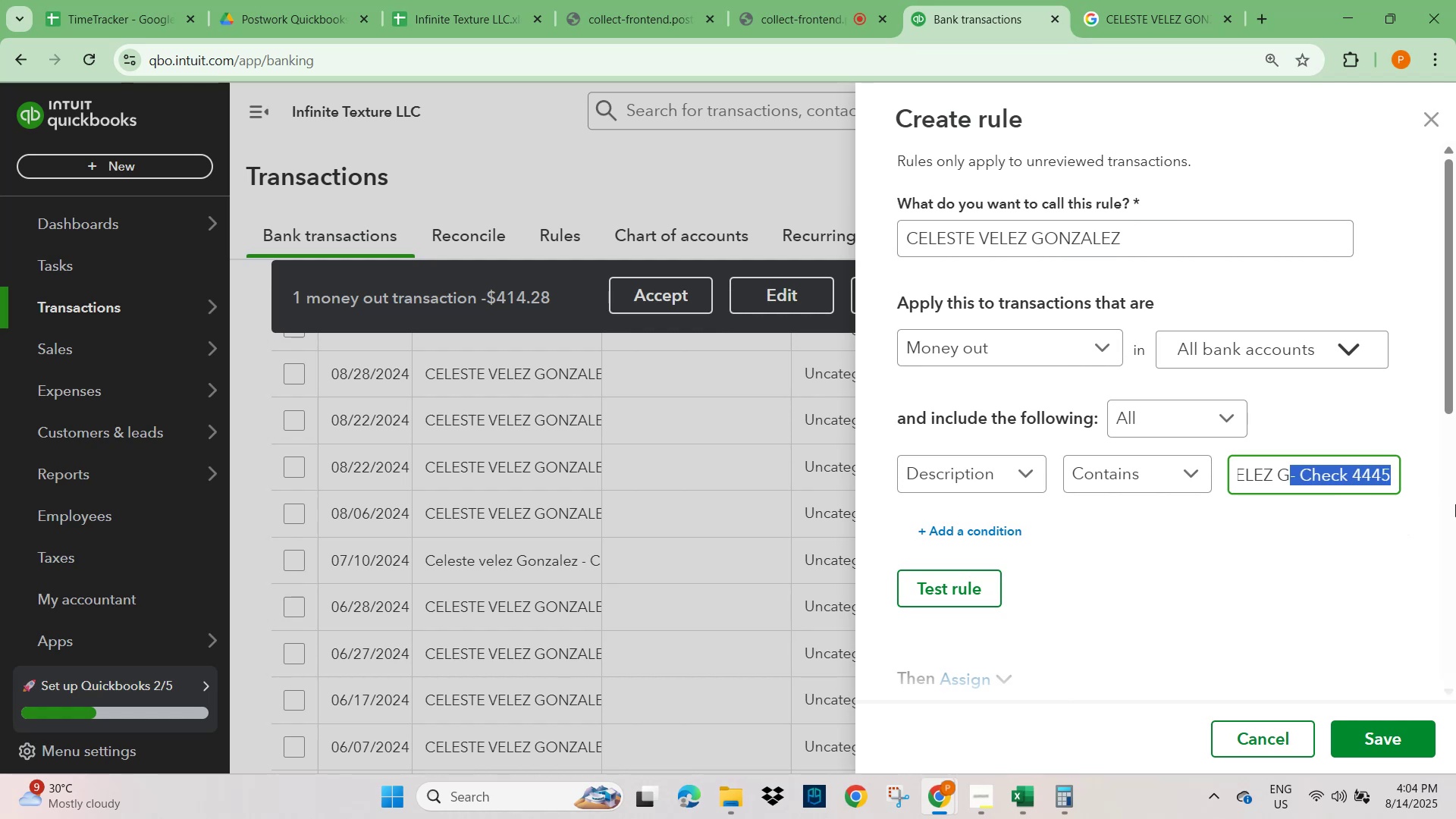 
key(Backspace)
 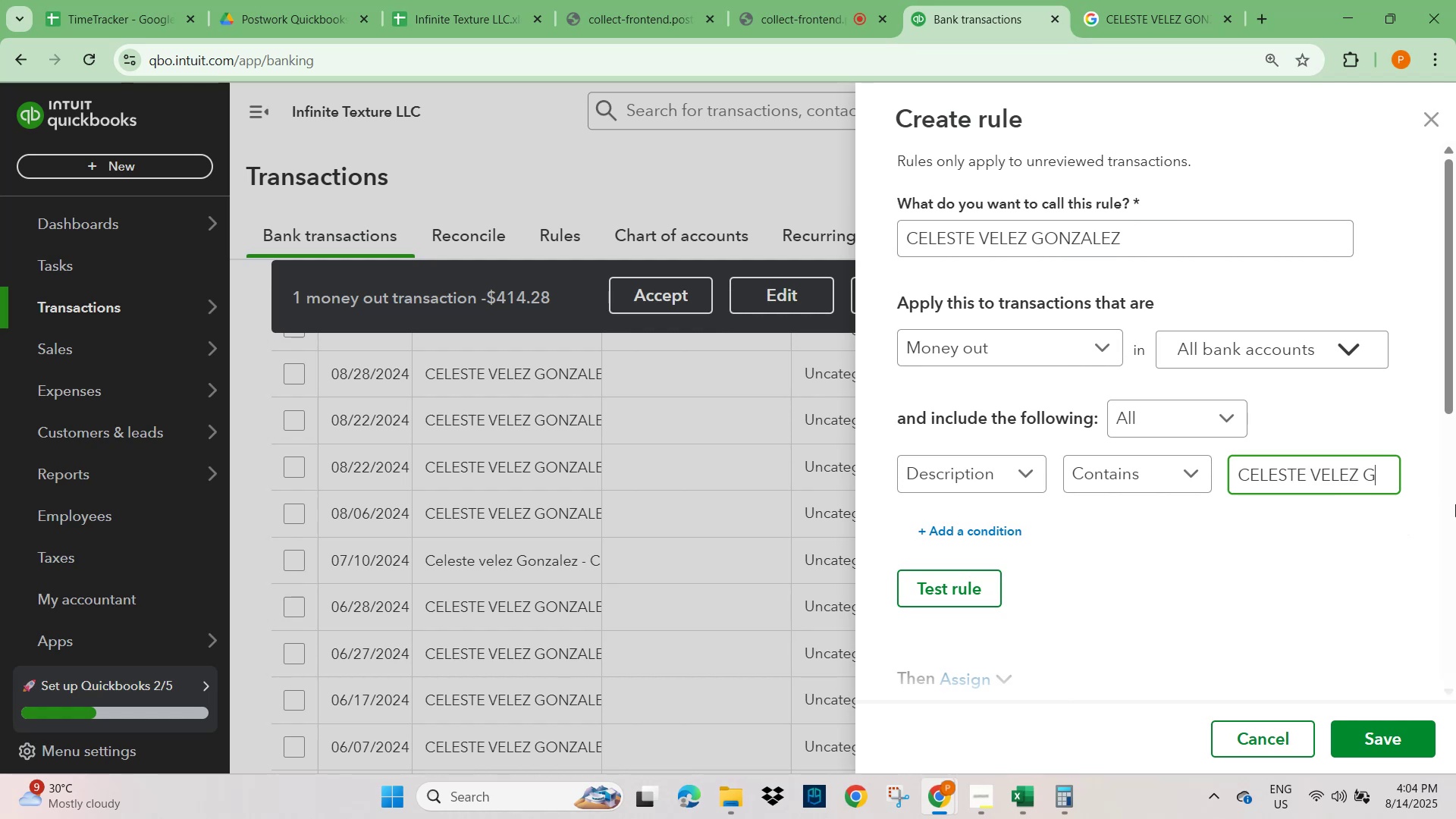 
key(Backspace)
 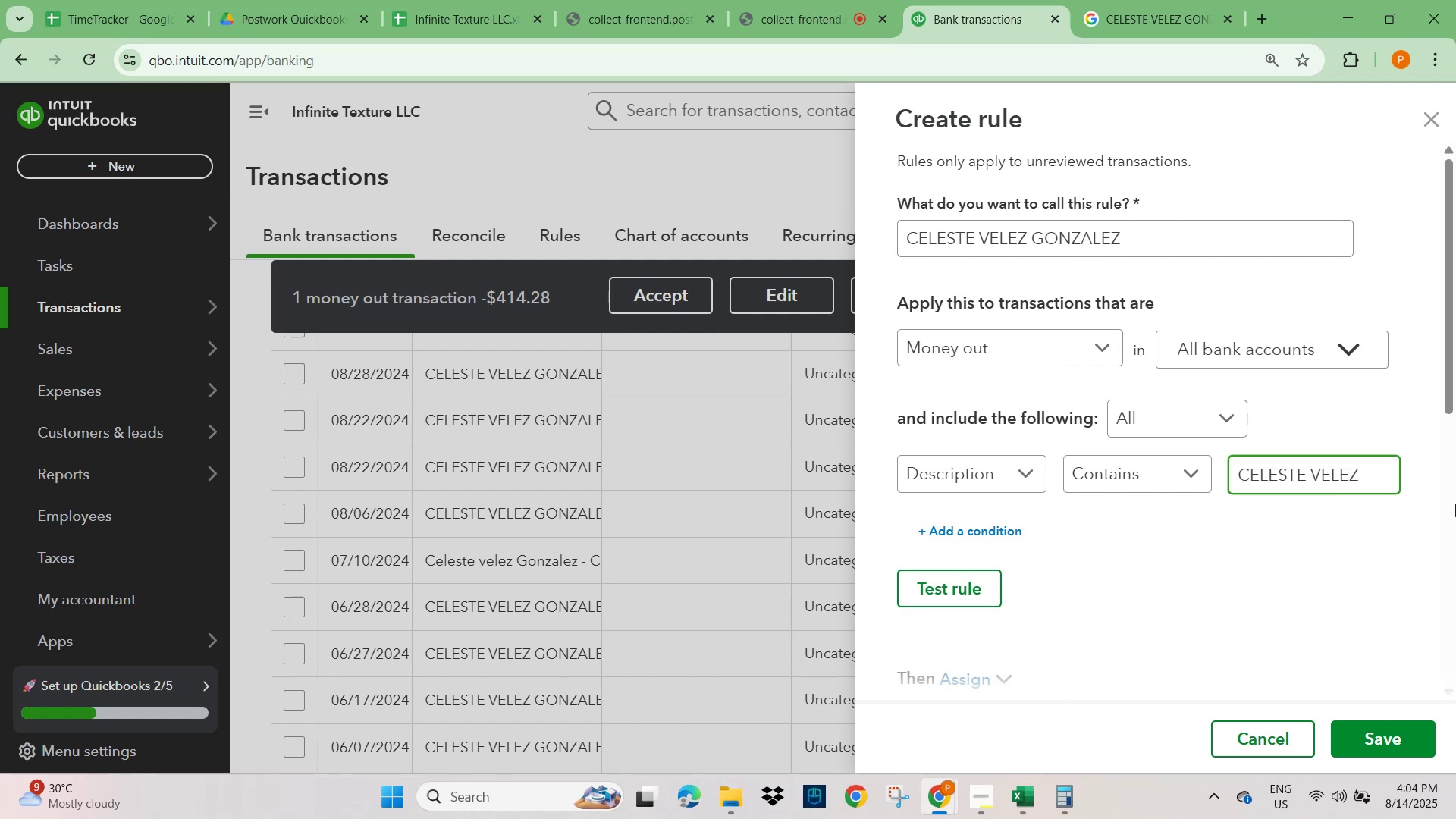 
key(Backspace)
 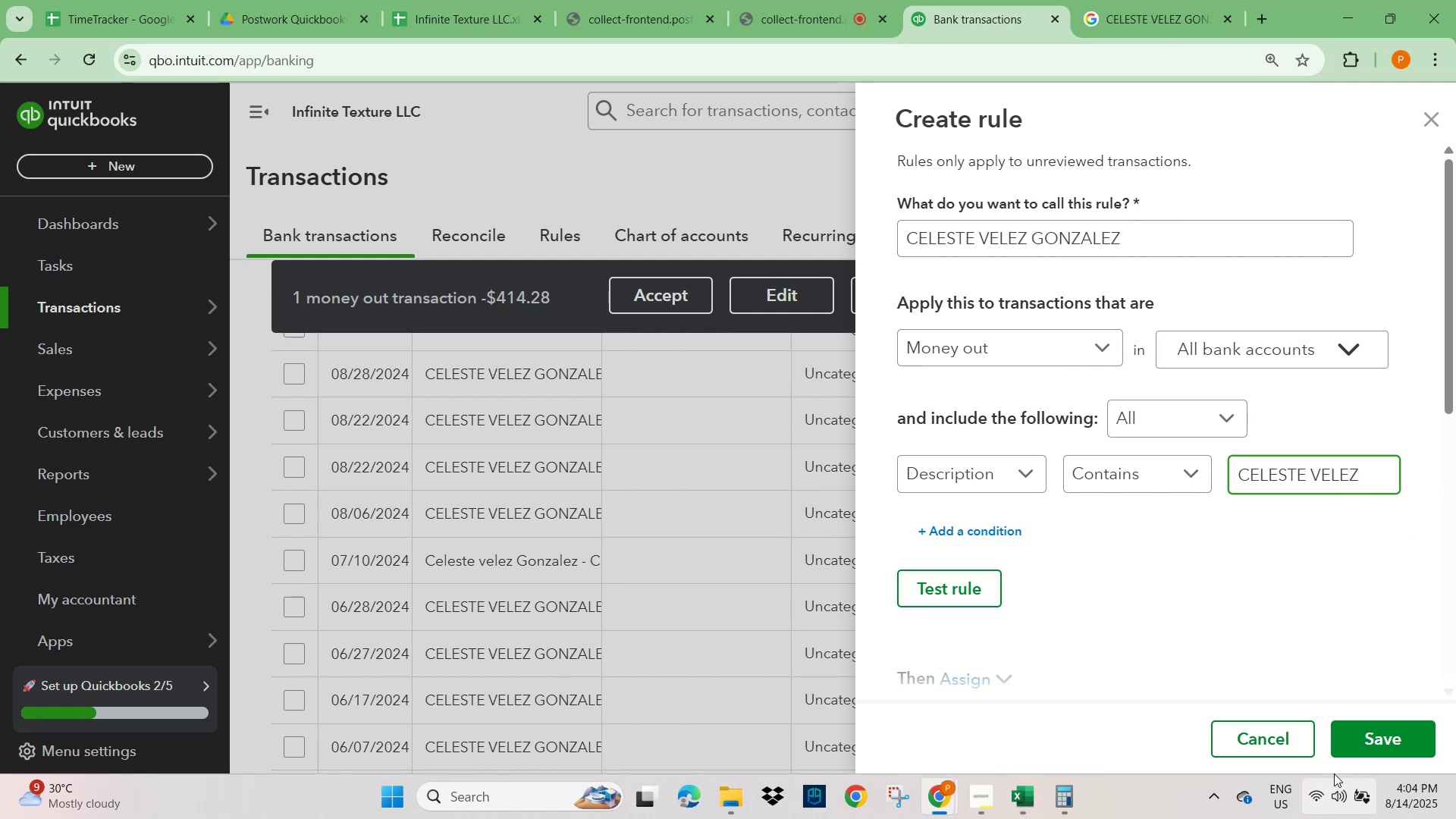 
left_click([1275, 635])
 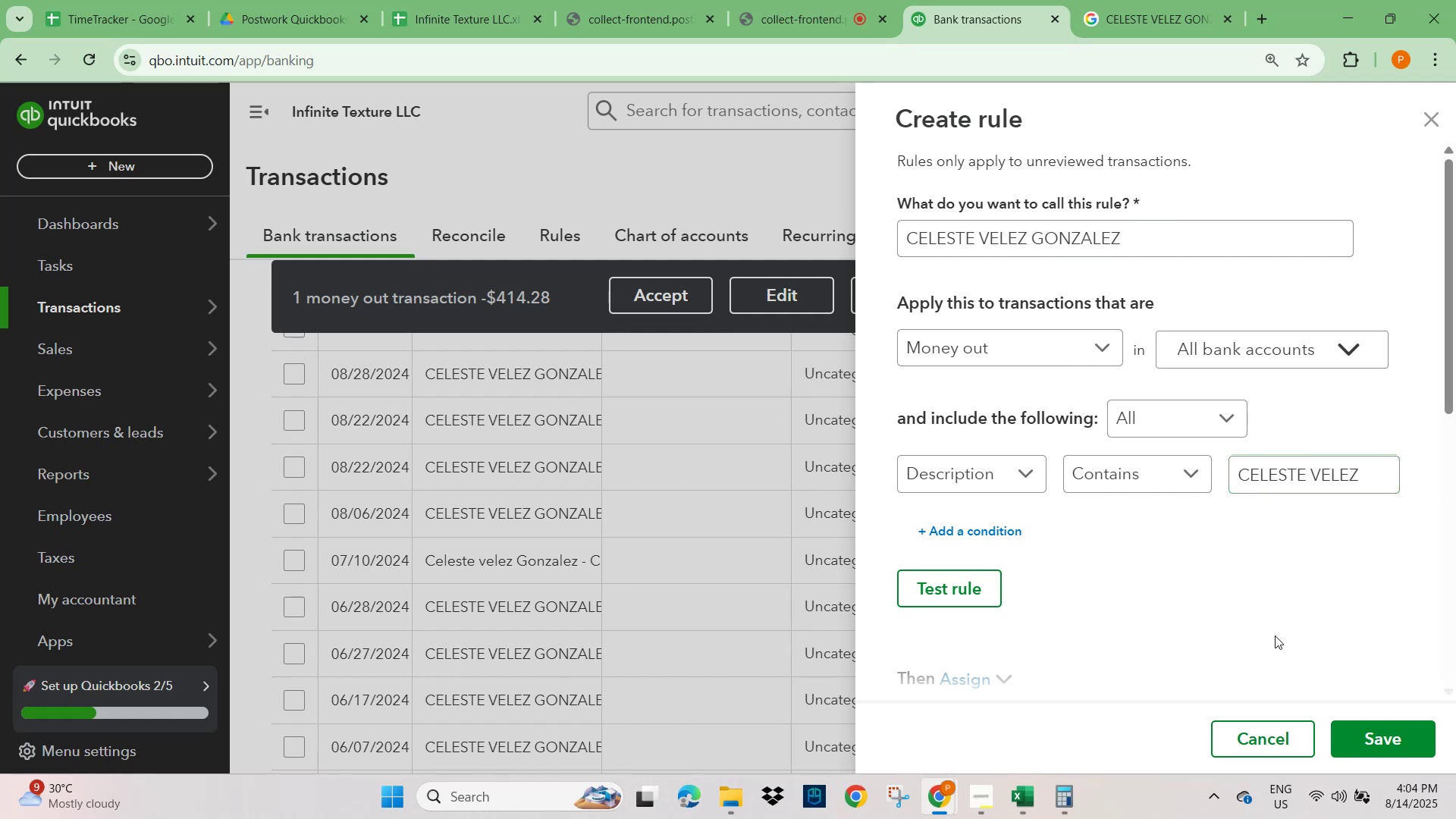 
scroll: coordinate [1135, 640], scroll_direction: down, amount: 3.0
 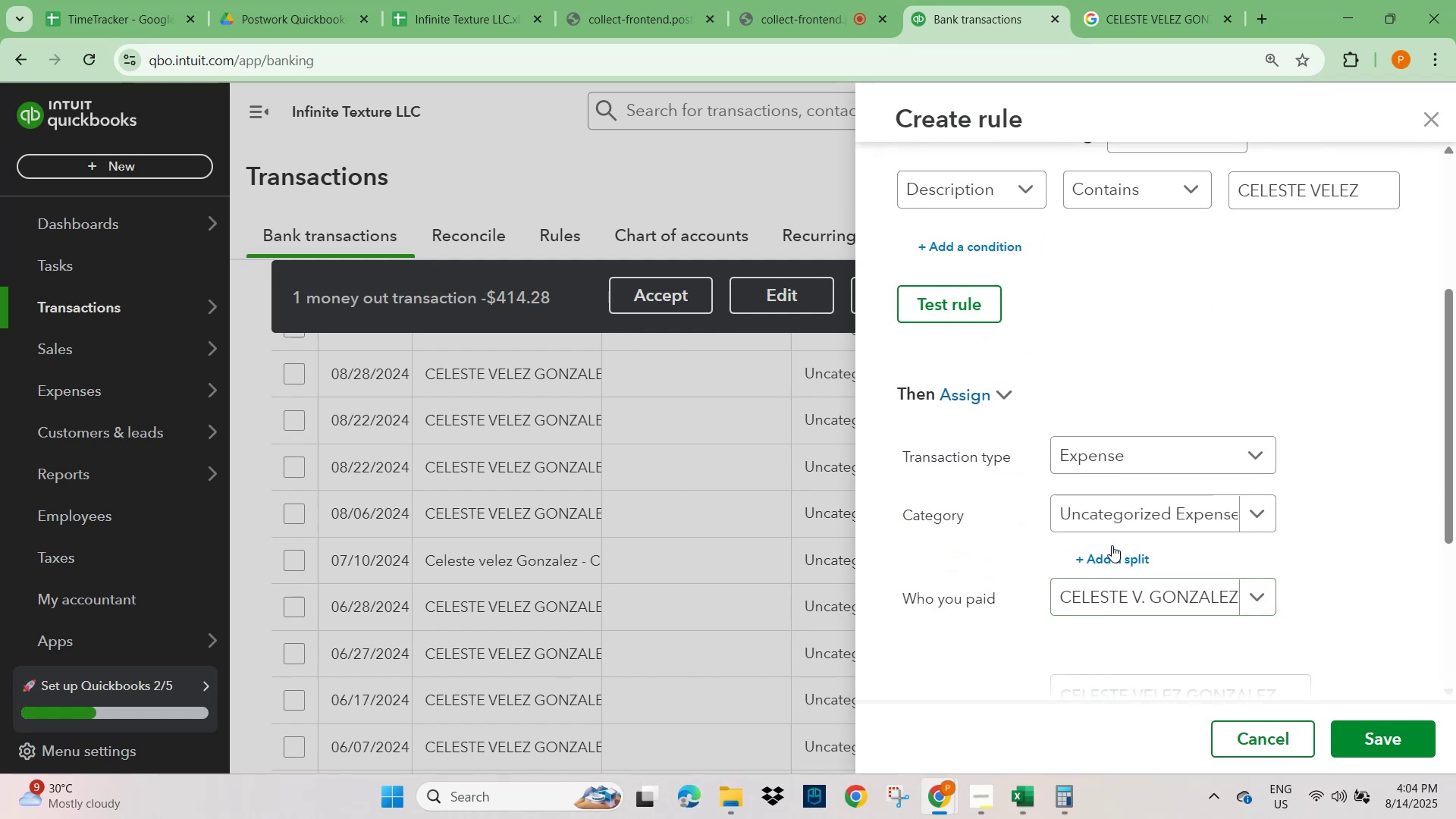 
left_click([1118, 519])
 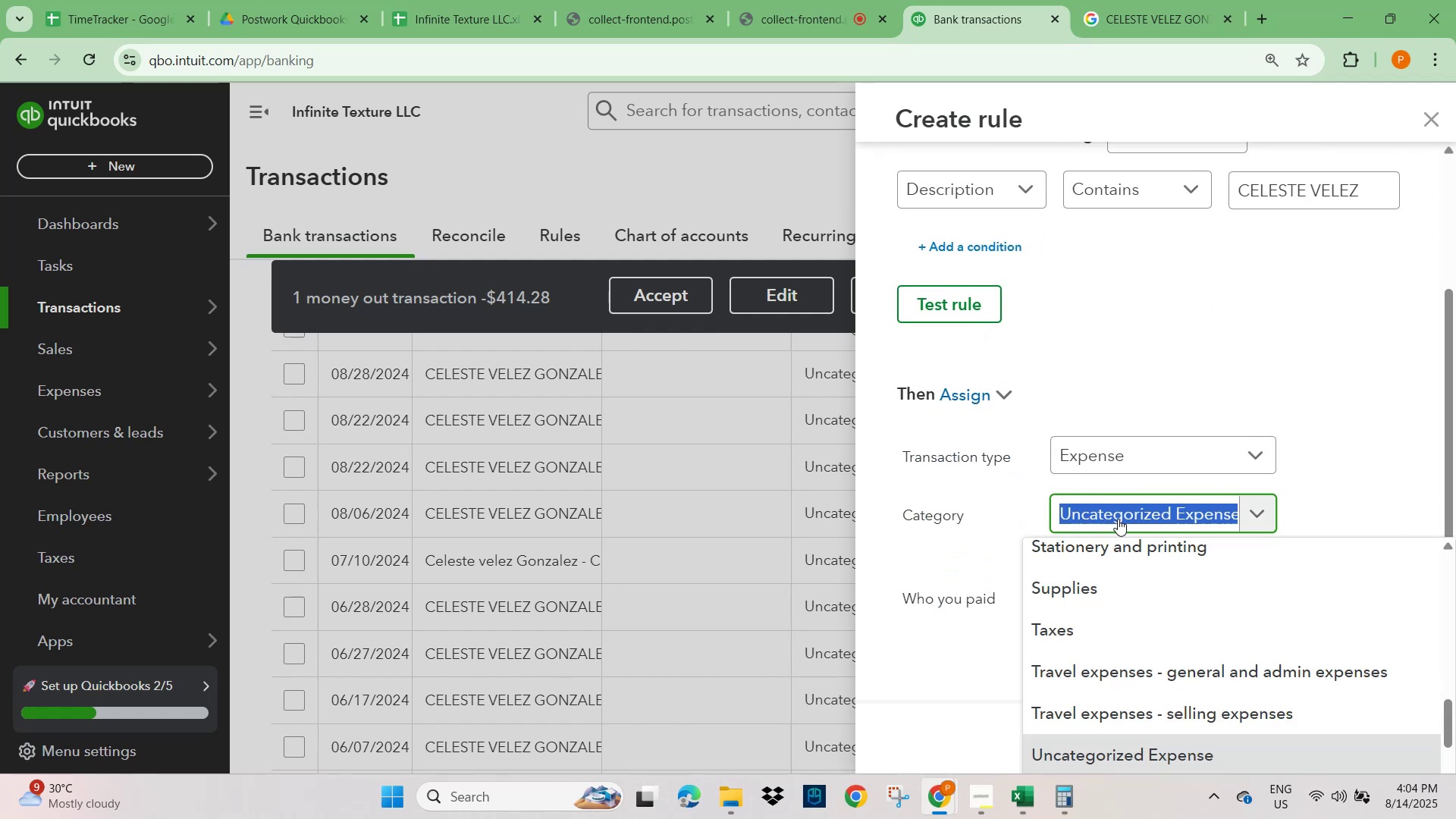 
type(WAGES)
key(Backspace)
 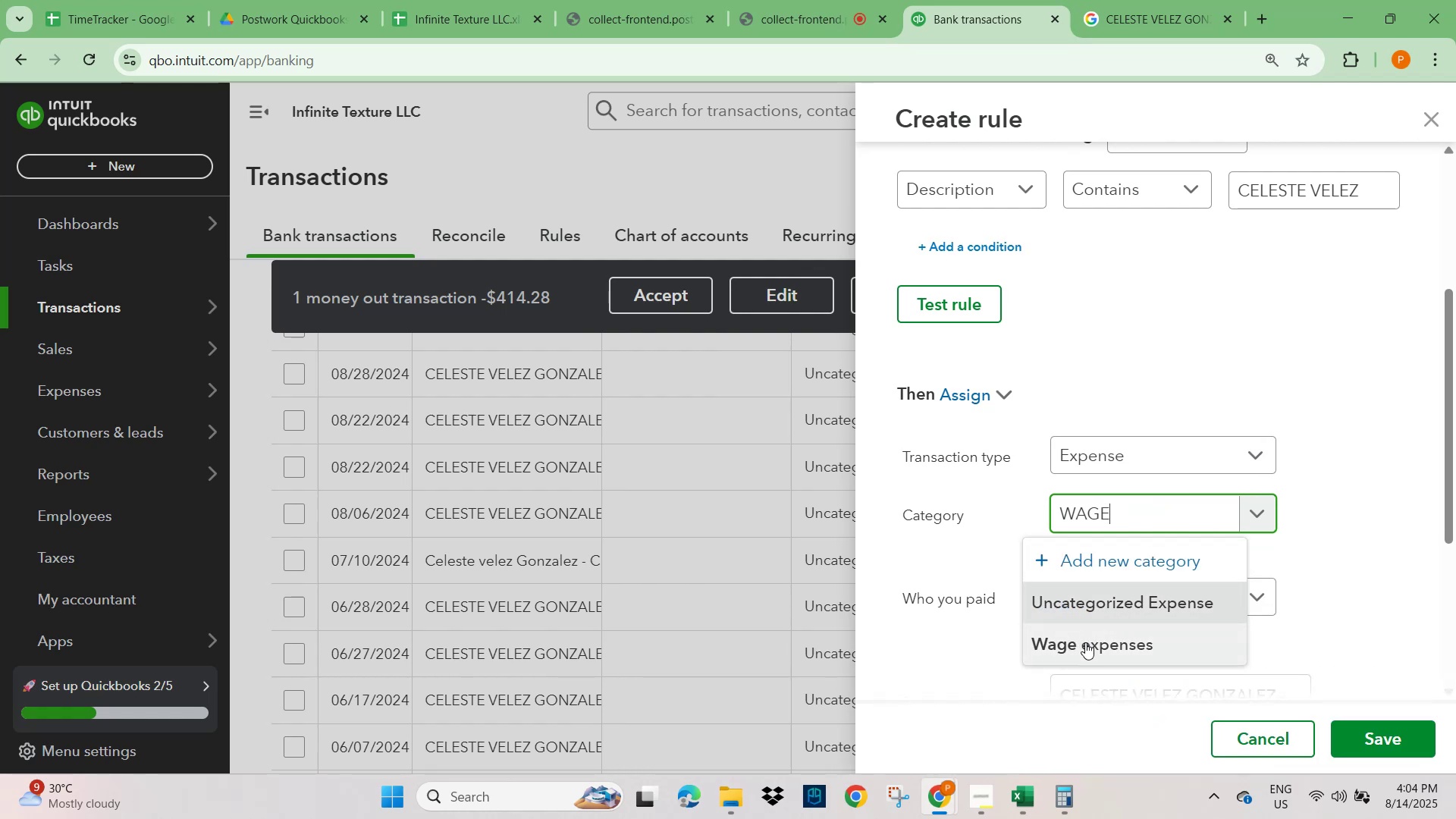 
double_click([1455, 519])
 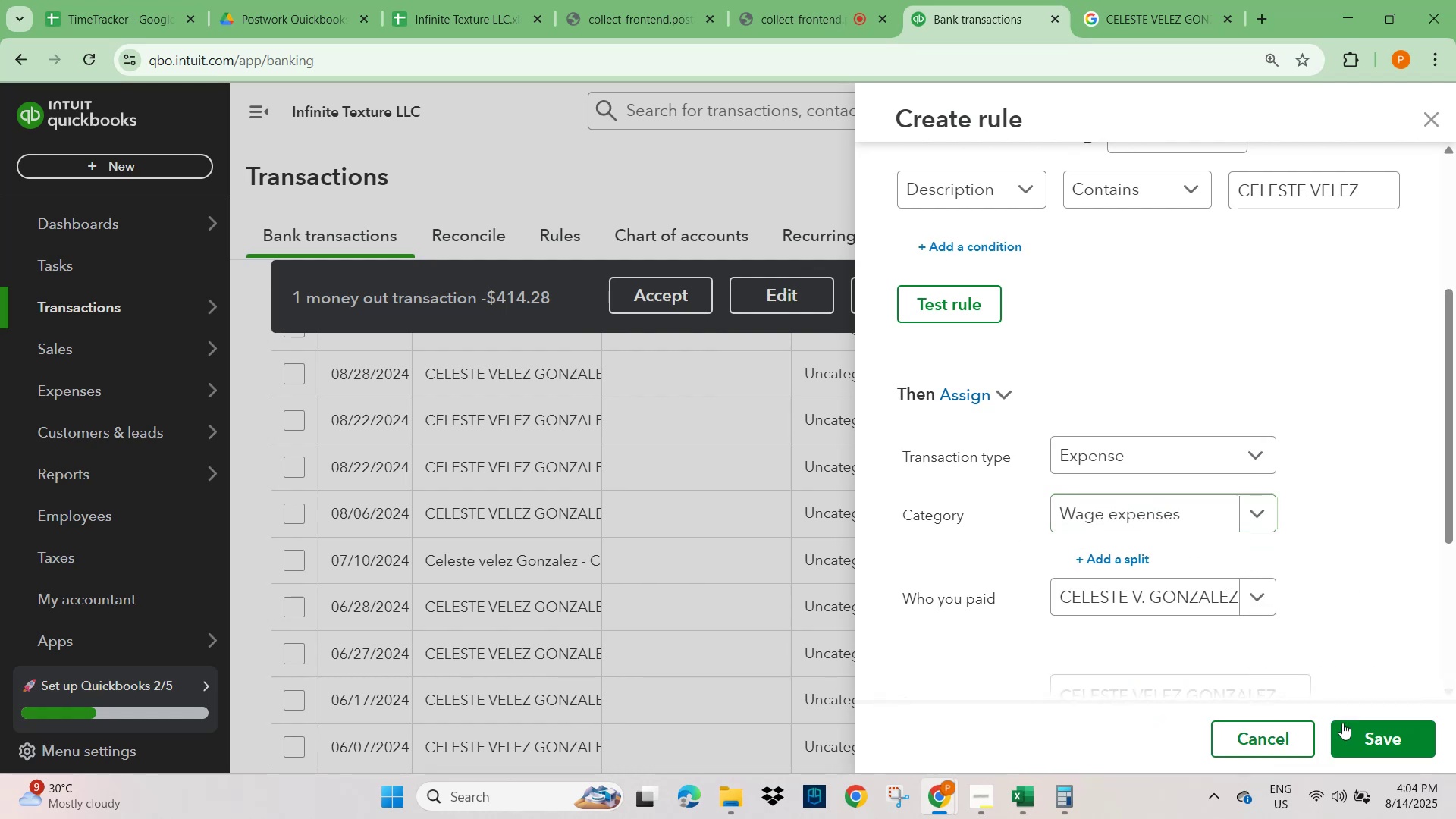 
left_click([1372, 742])
 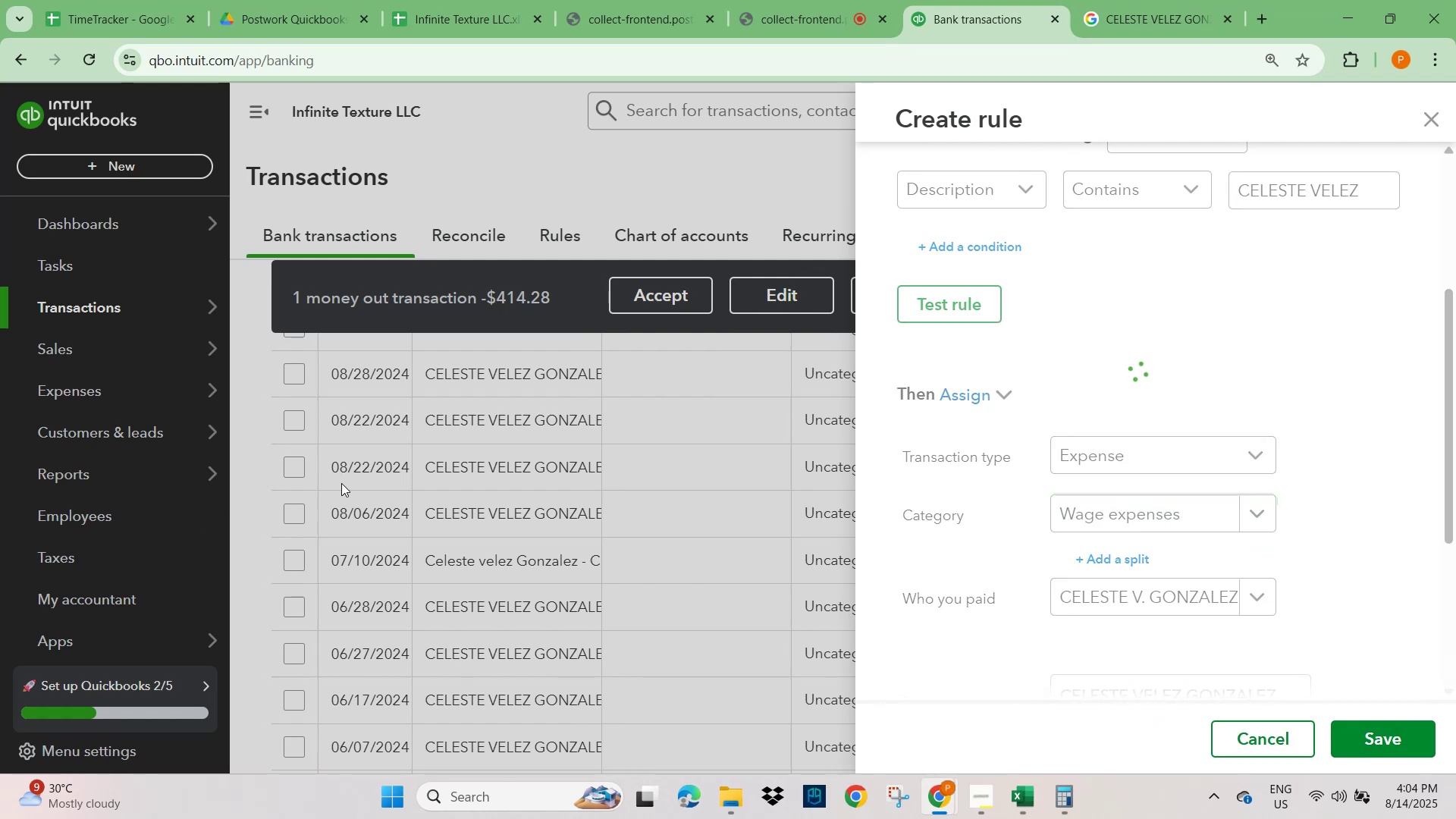 
wait(9.36)
 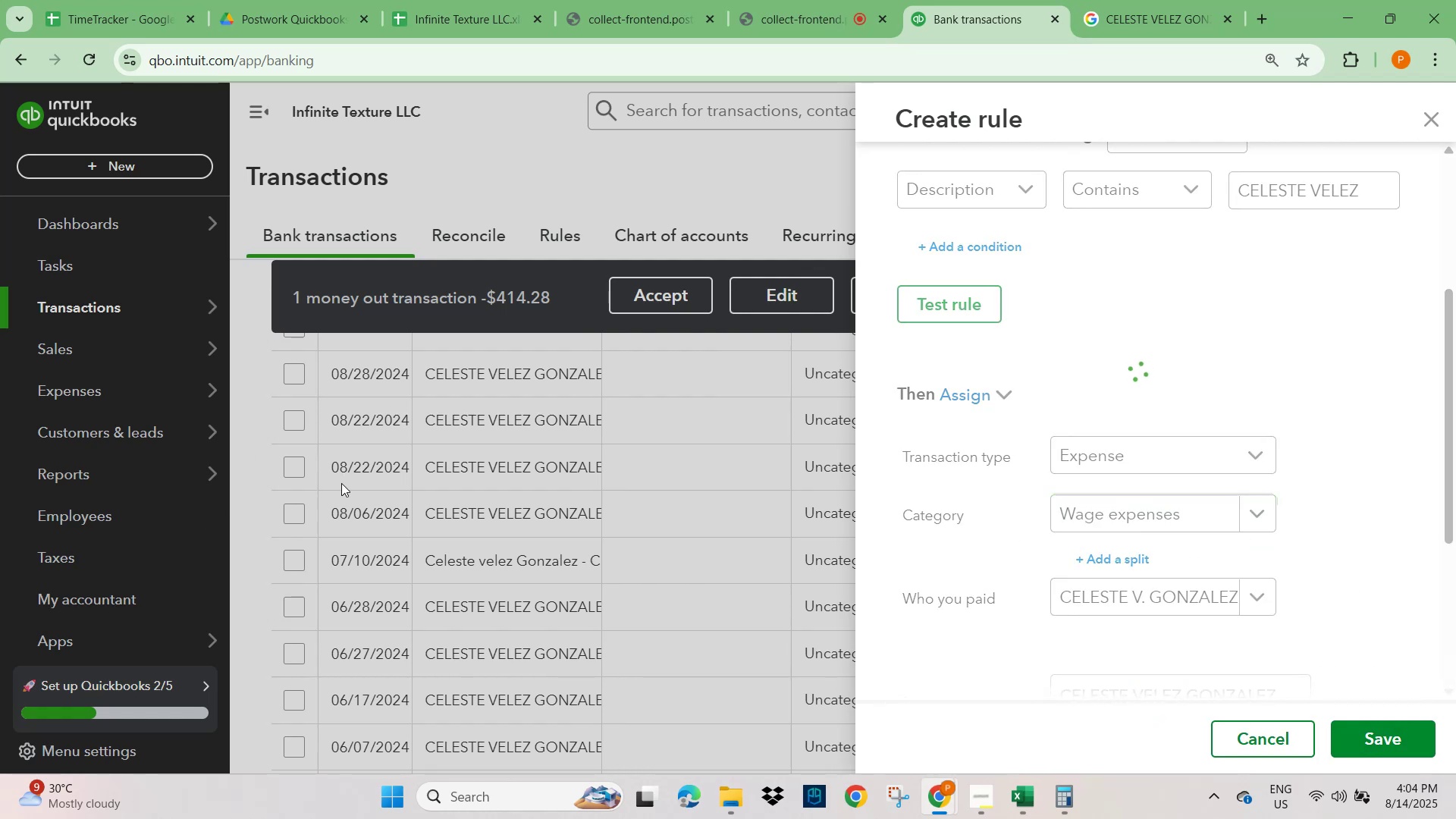 
left_click([383, 462])
 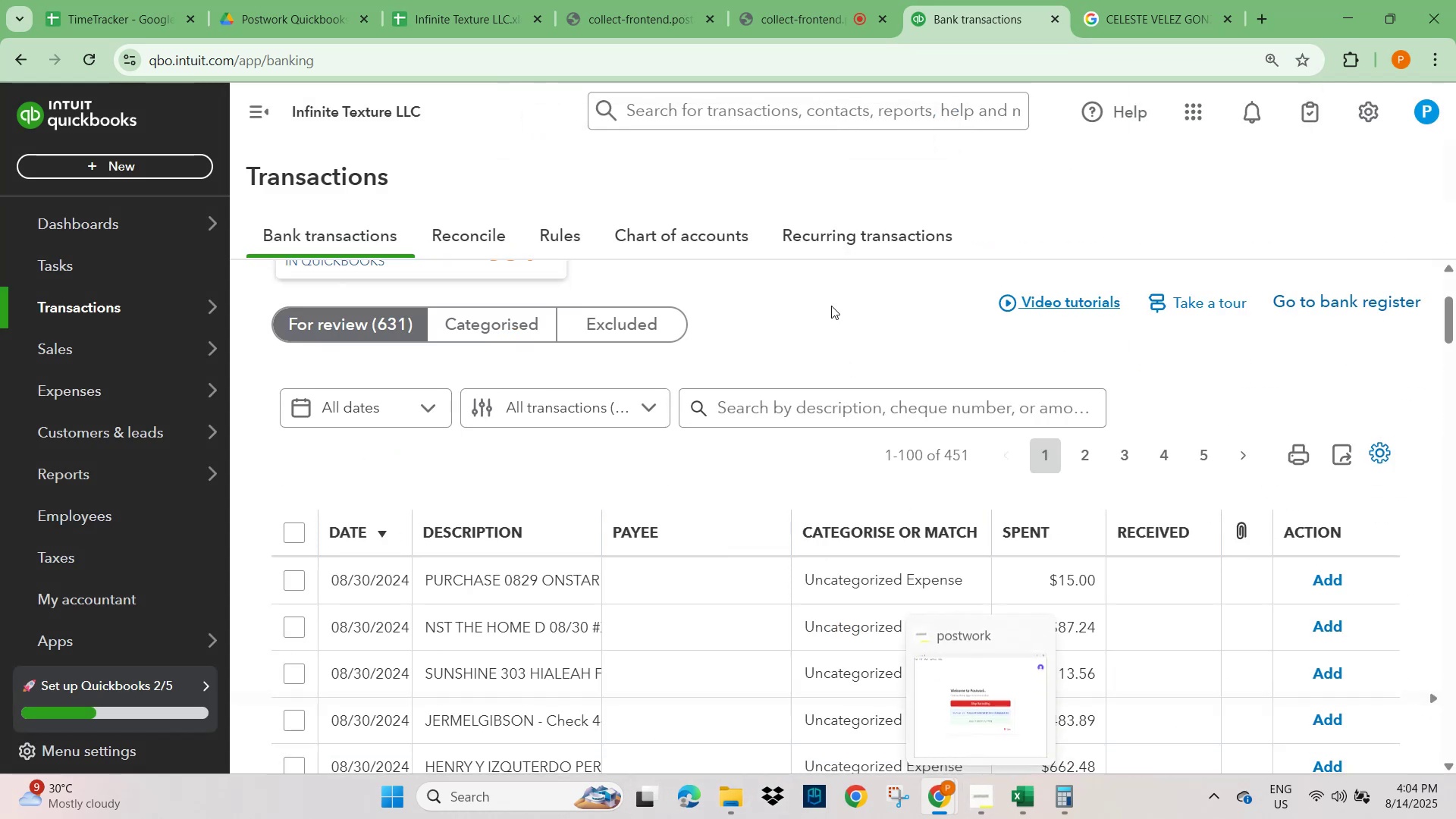 
left_click([823, 20])
 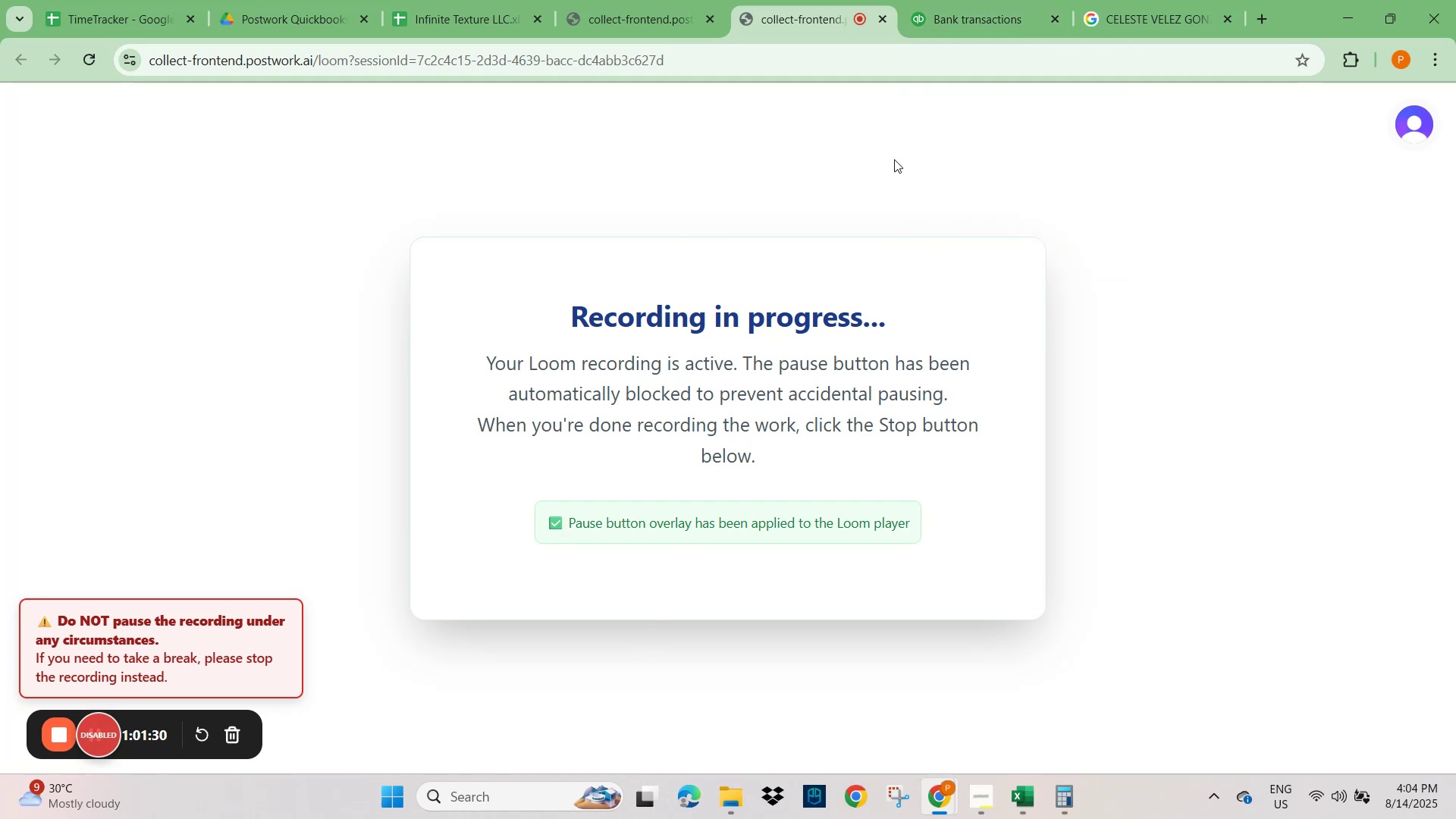 
wait(6.63)
 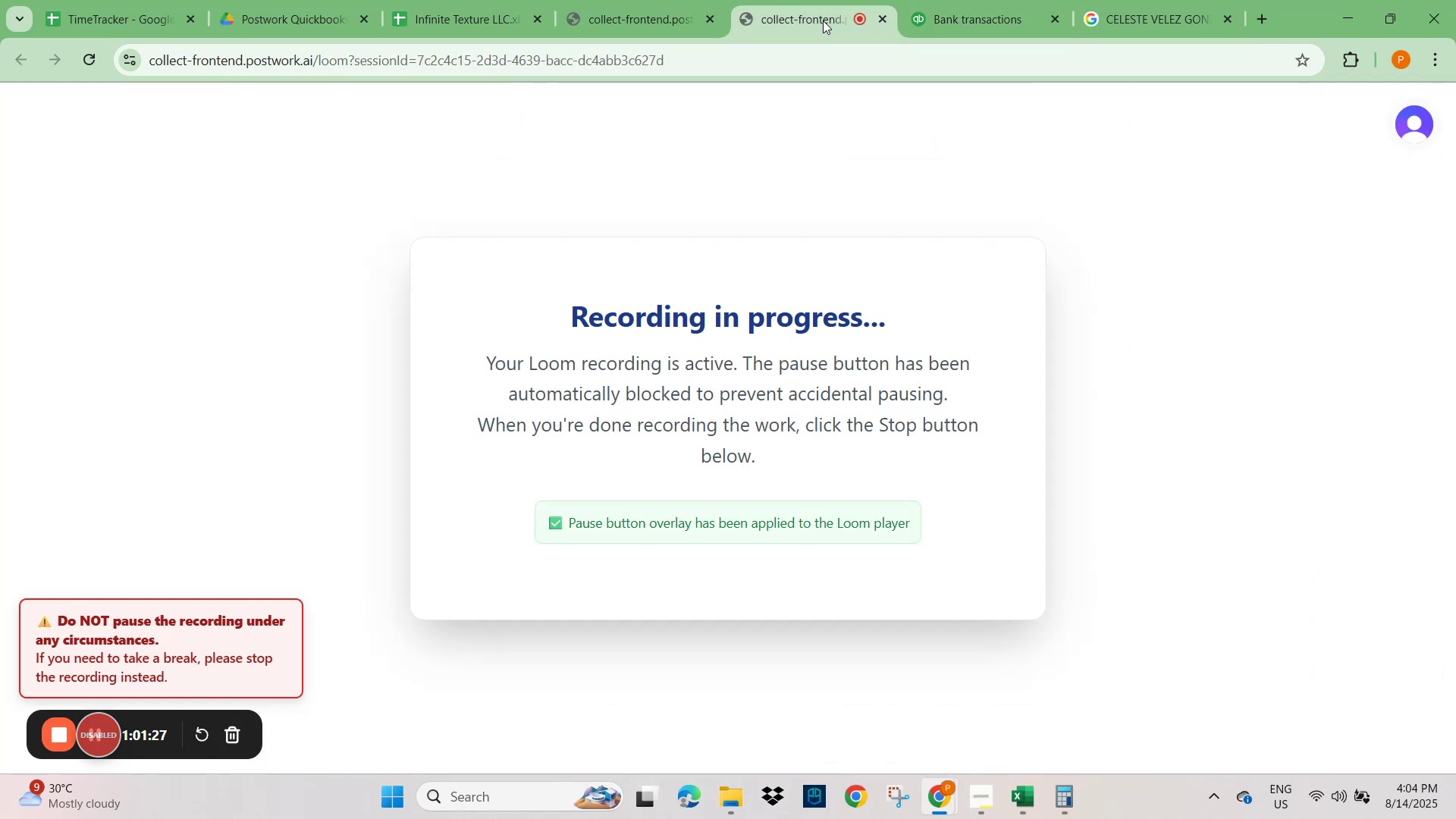 
left_click([987, 15])
 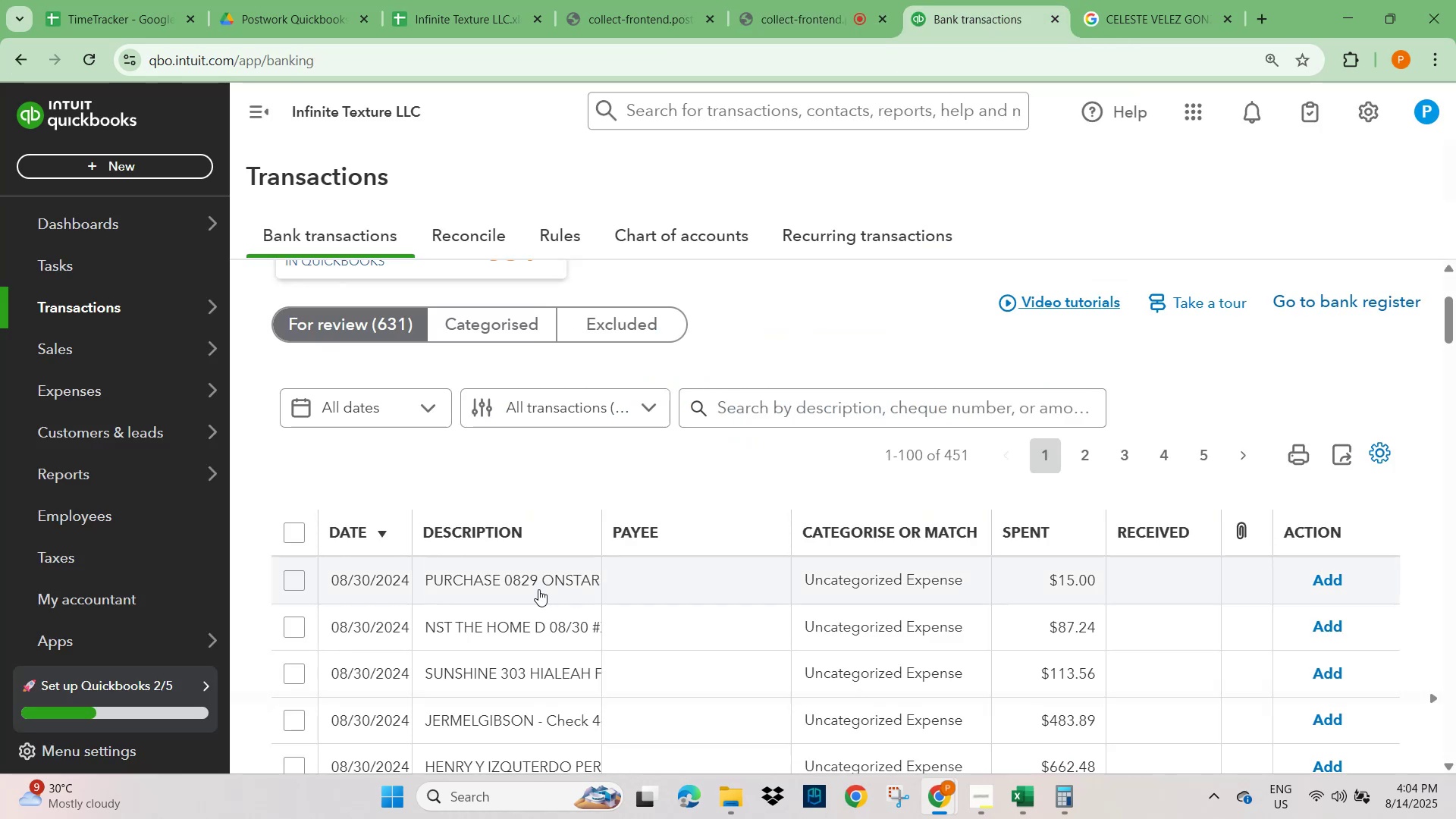 
scroll: coordinate [496, 606], scroll_direction: down, amount: 10.0
 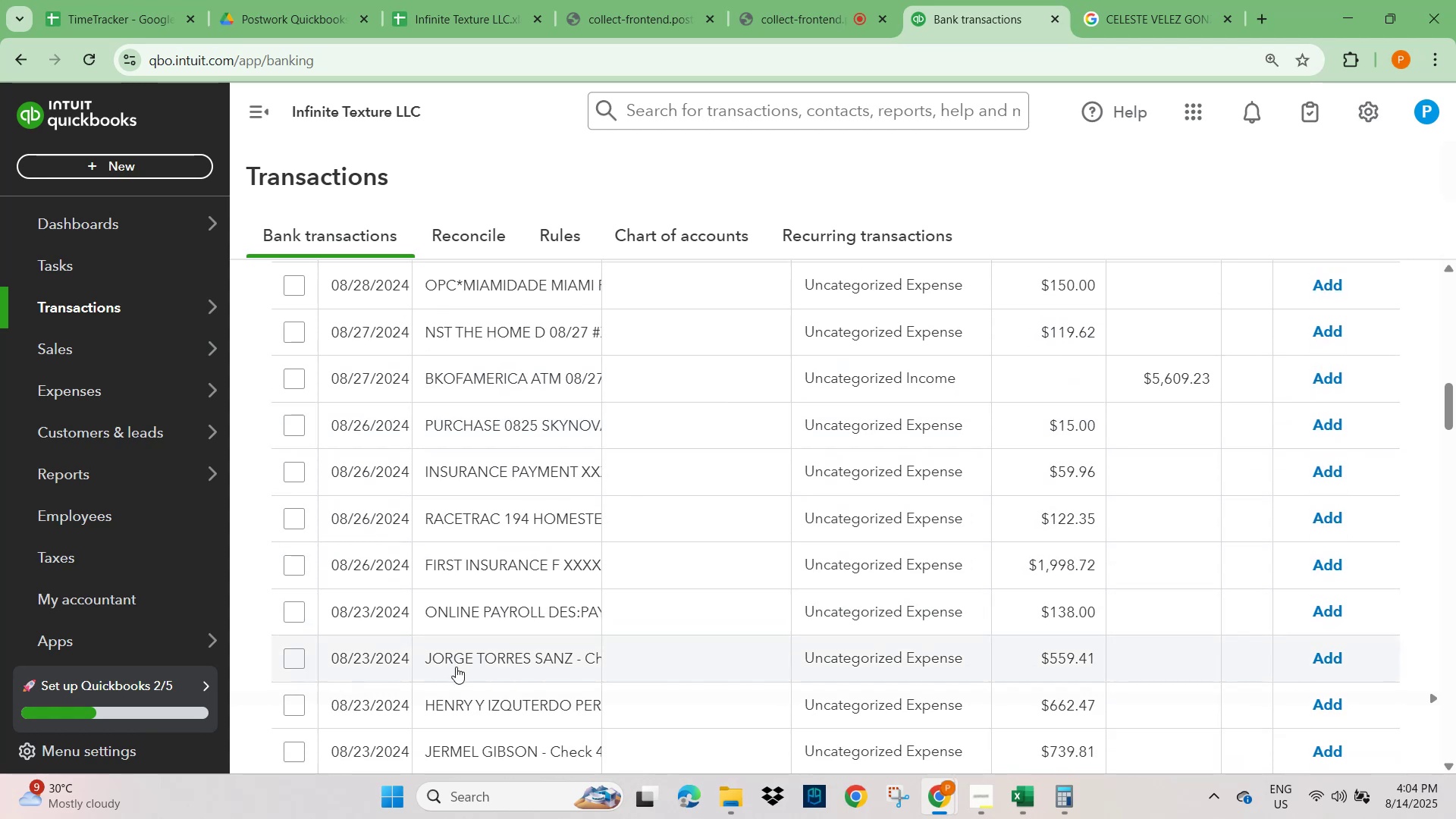 
scroll: coordinate [484, 648], scroll_direction: down, amount: 2.0
 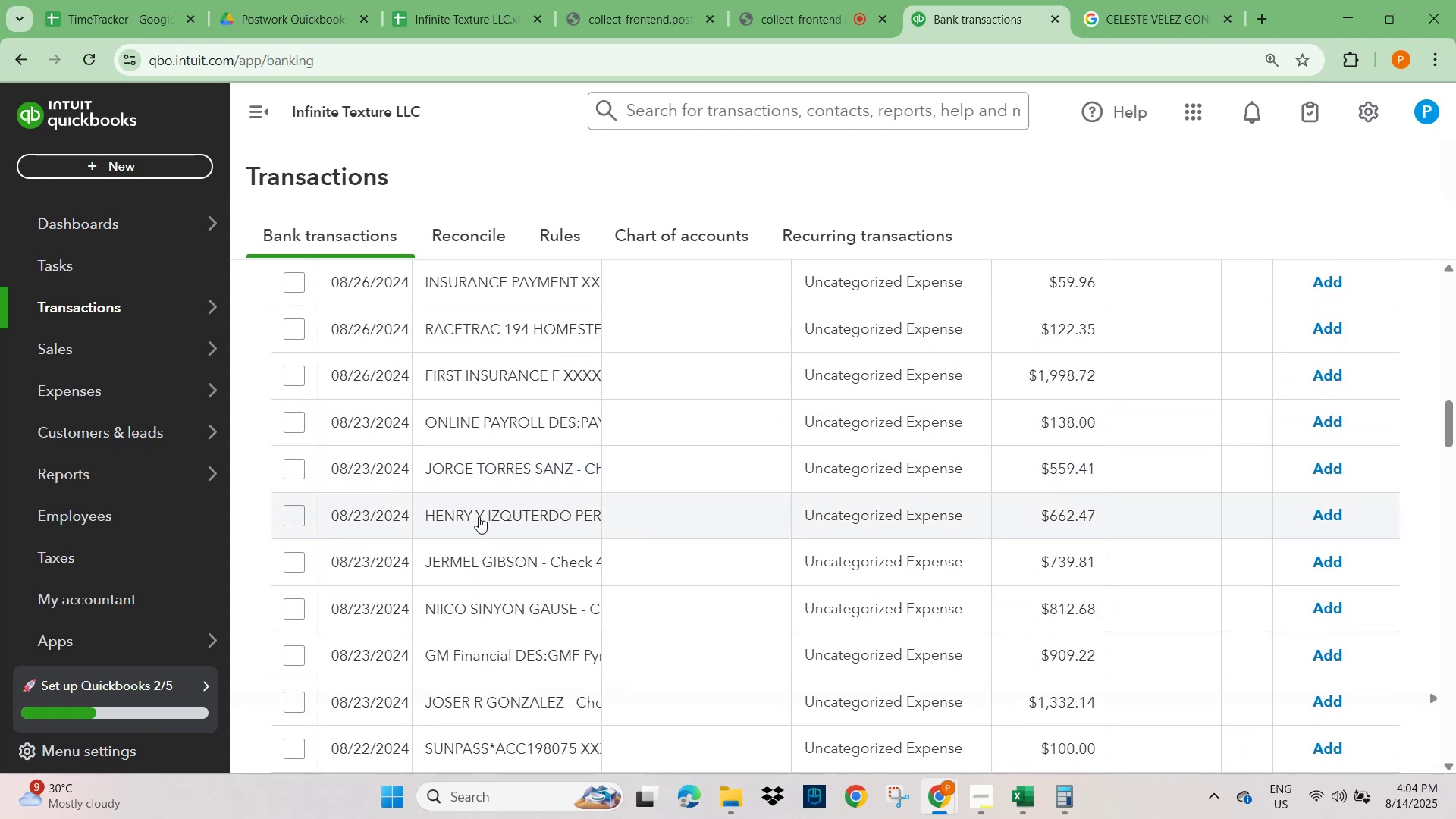 
left_click([475, 463])
 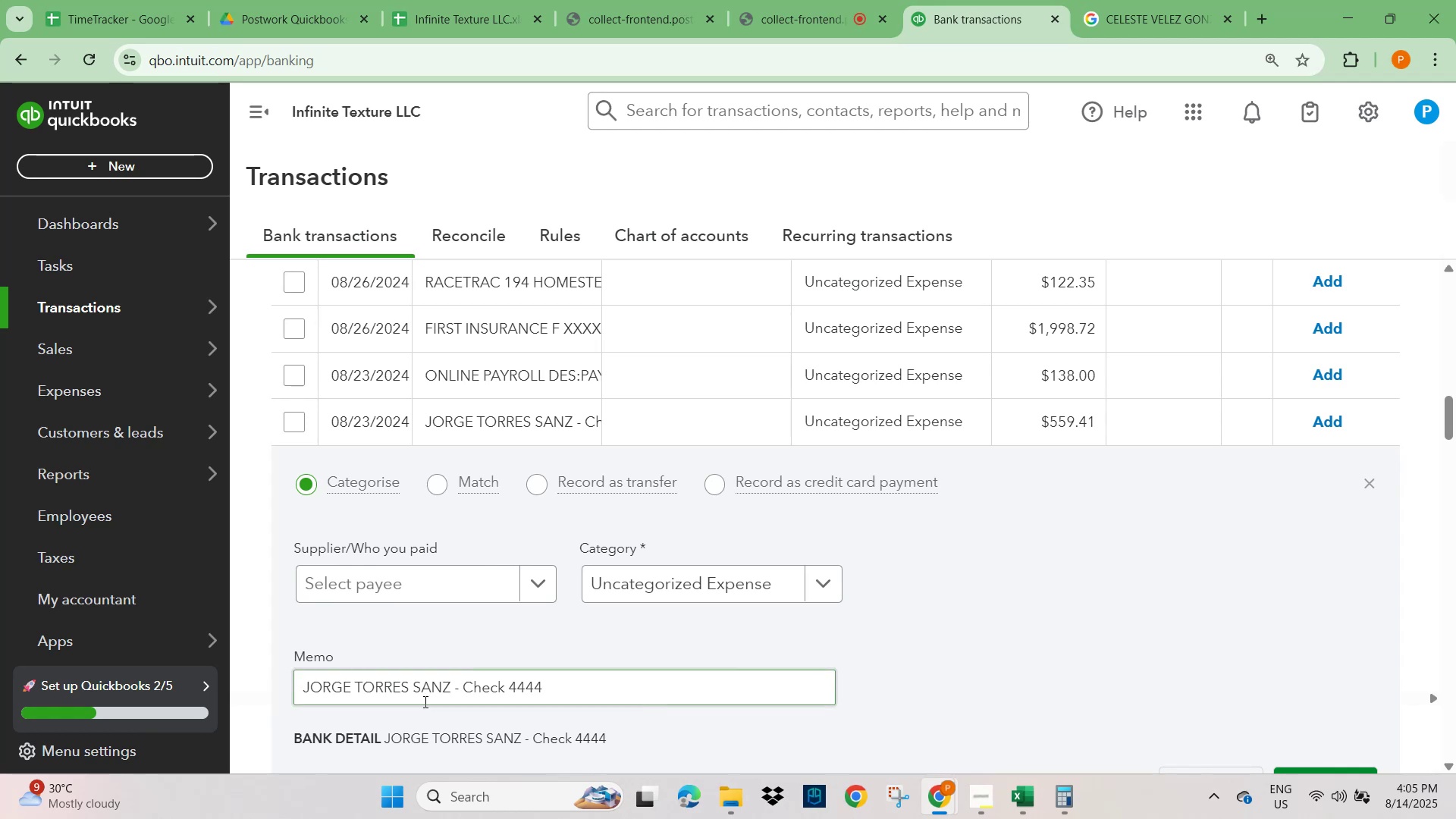 
left_click_drag(start_coordinate=[447, 689], to_coordinate=[275, 695])
 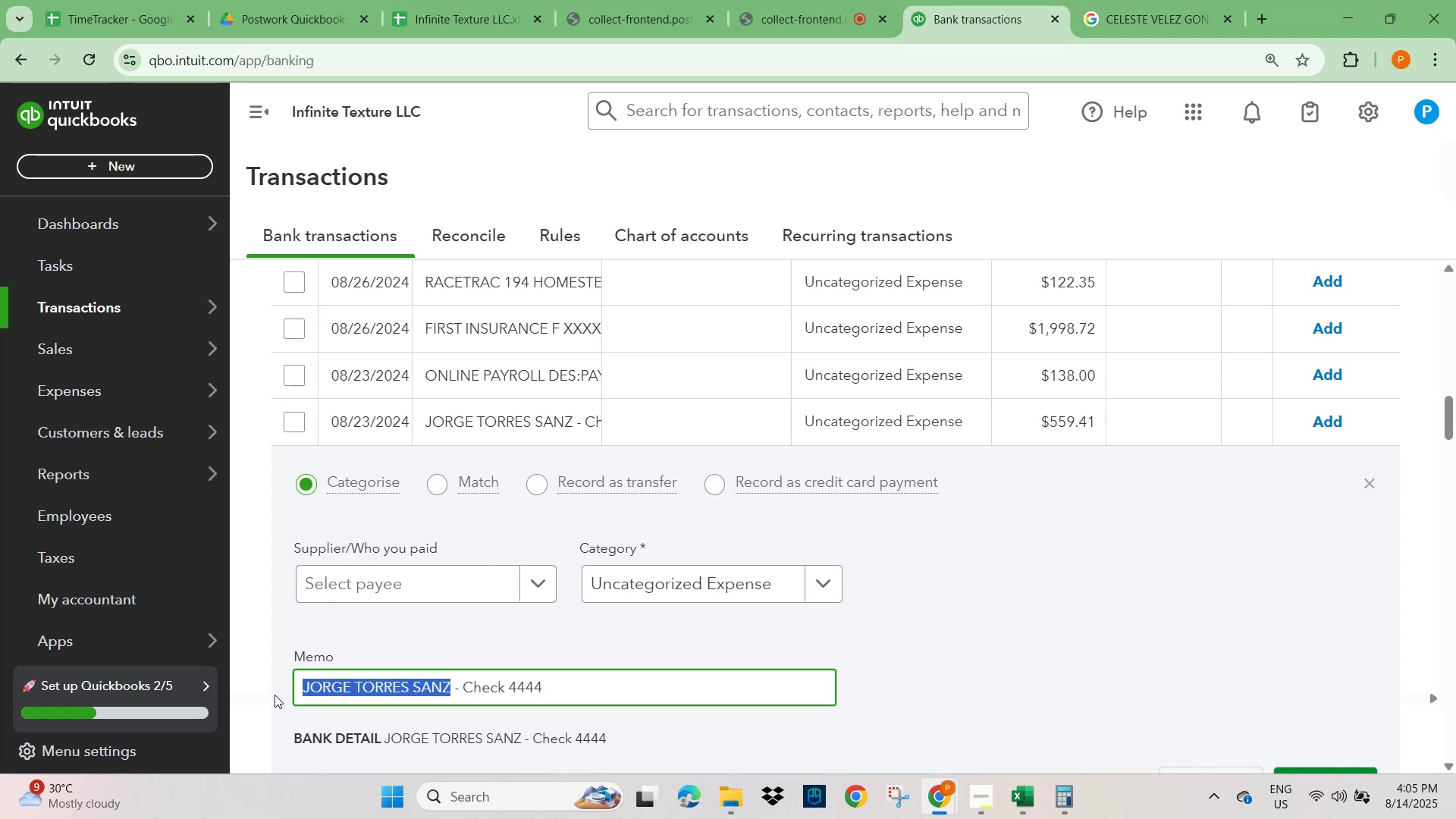 
key(Control+C)
 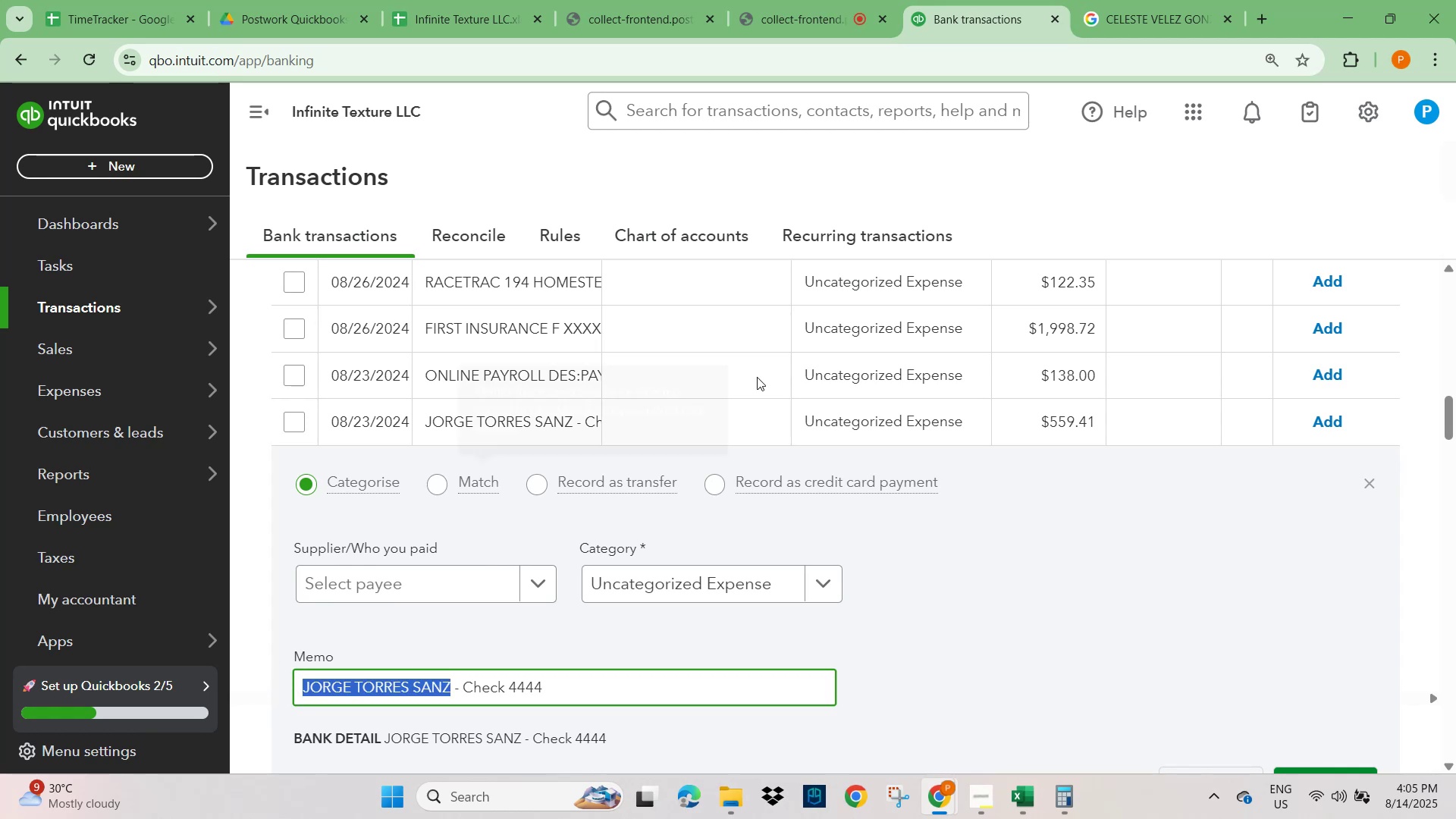 
scroll: coordinate [971, 356], scroll_direction: up, amount: 23.0
 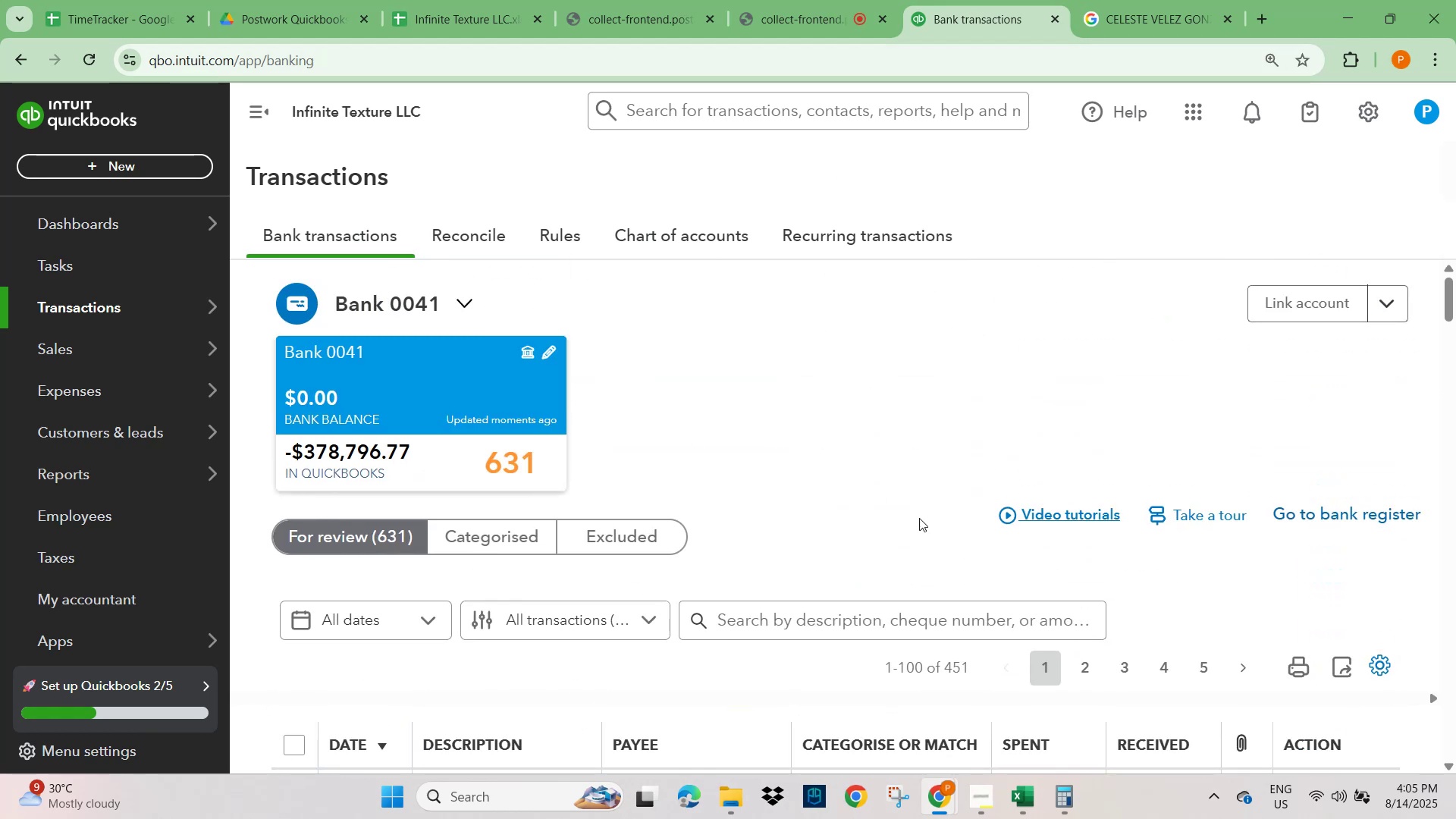 
key(Control+V)
 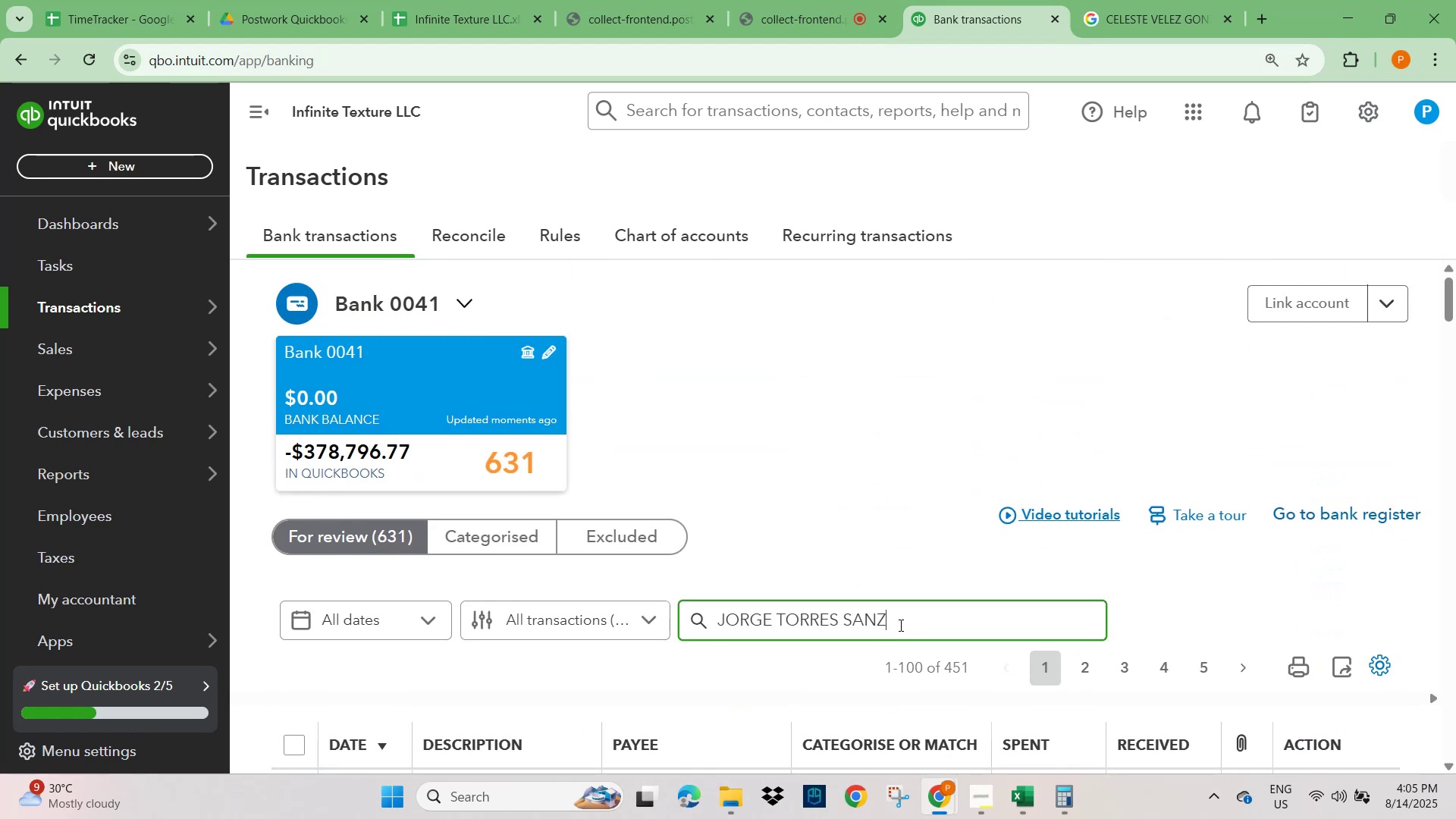 
key(NumpadEnter)
 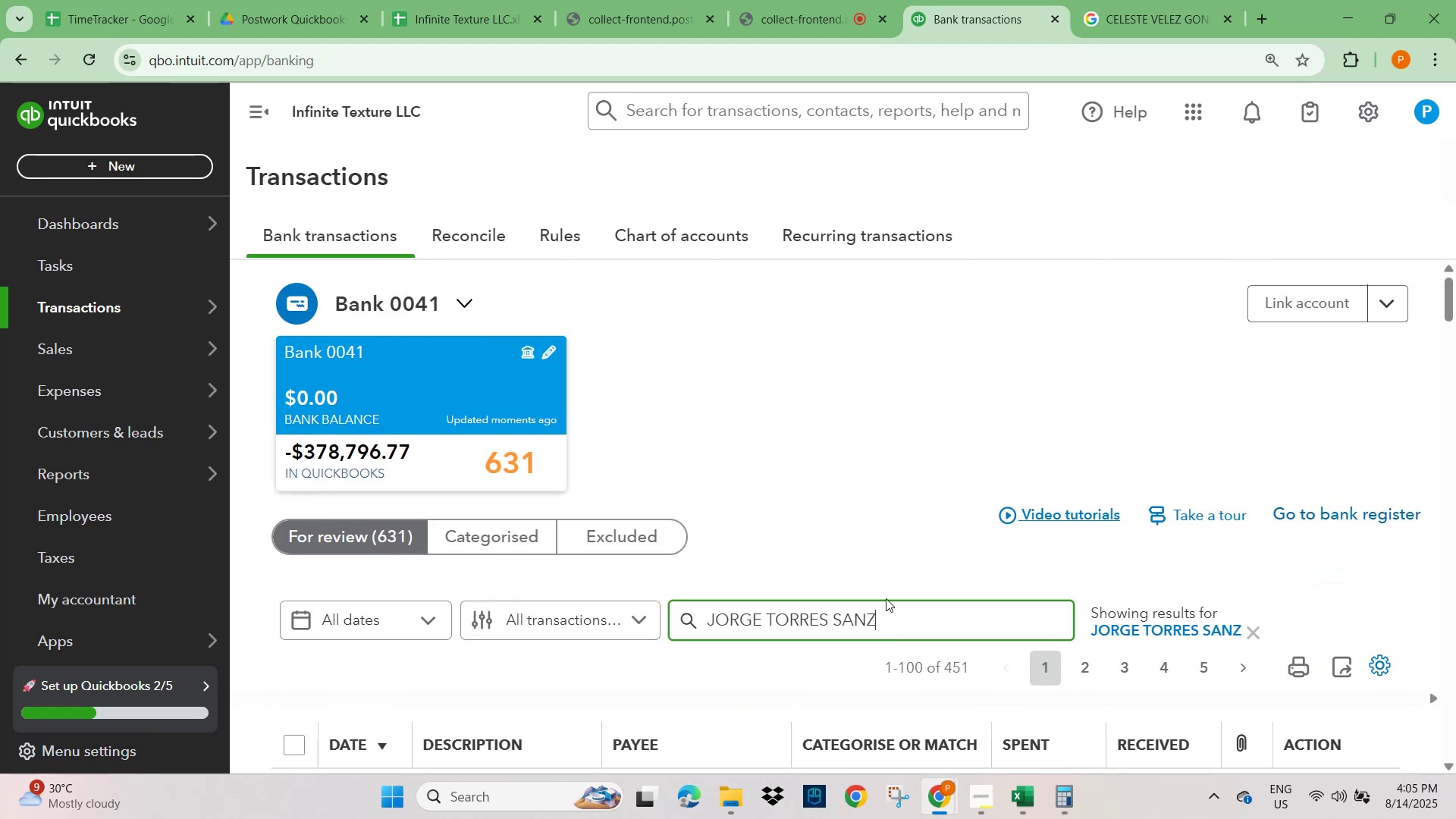 
scroll: coordinate [947, 519], scroll_direction: down, amount: 4.0
 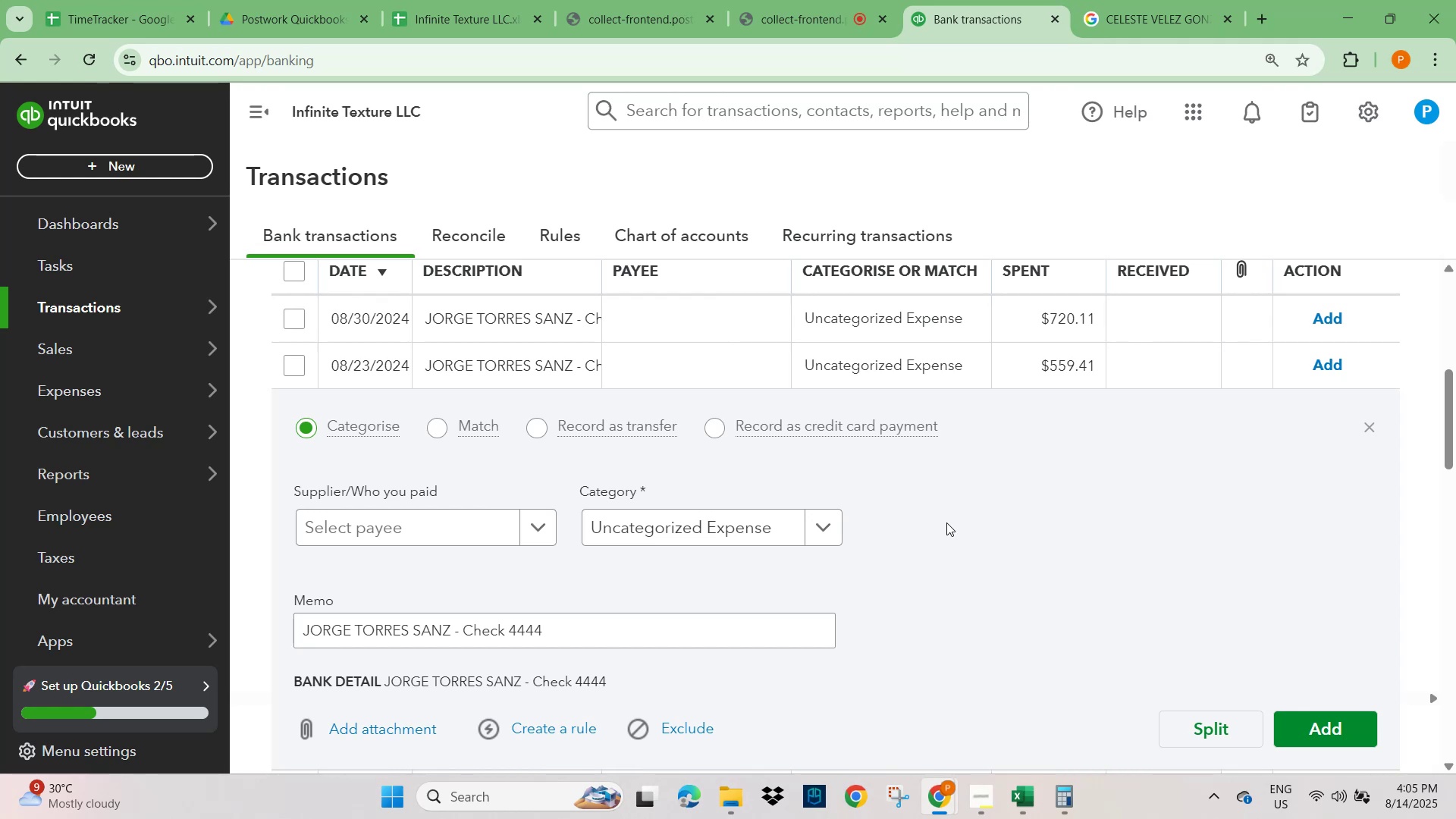 
wait(6.65)
 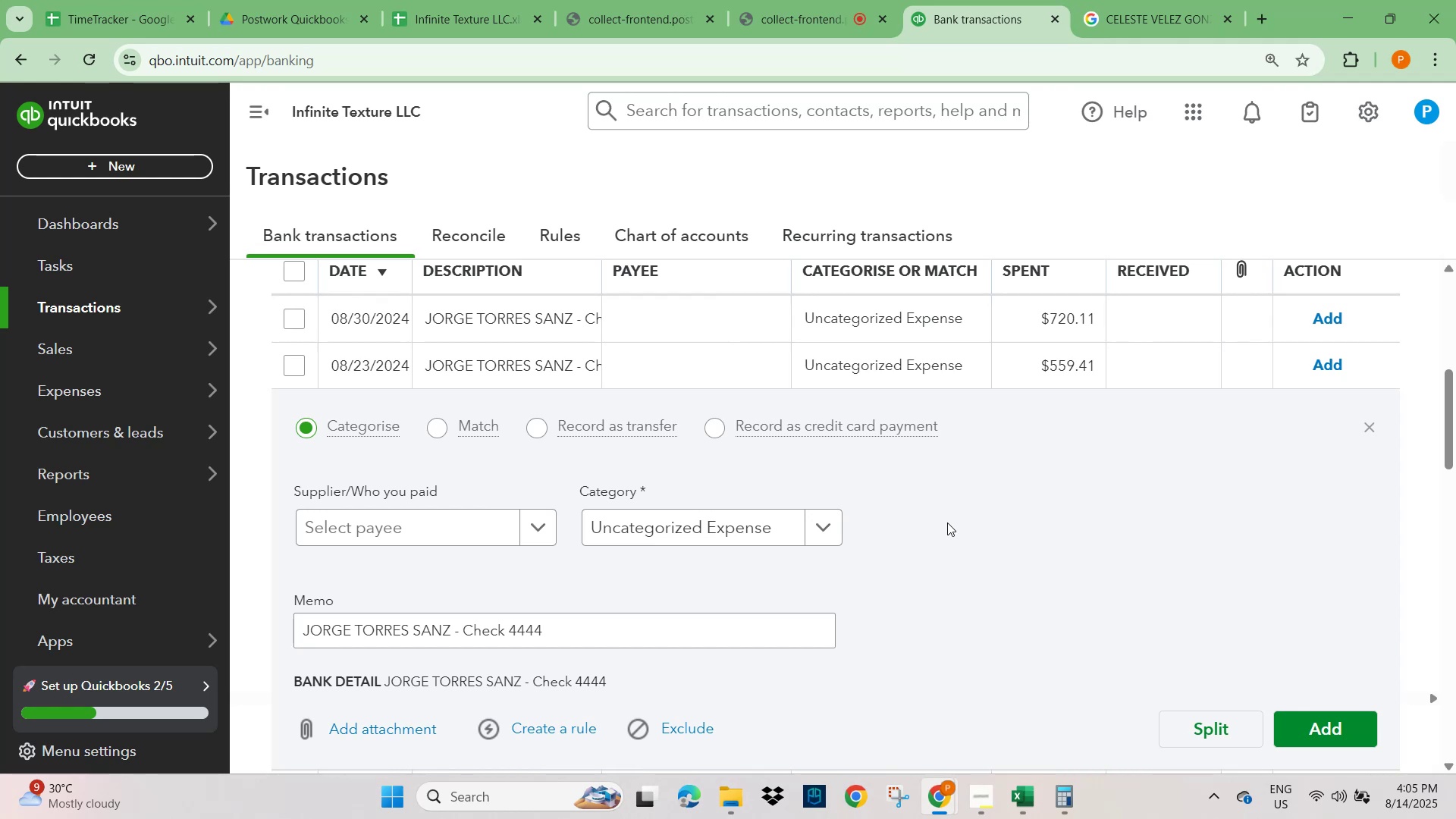 
scroll: coordinate [473, 423], scroll_direction: up, amount: 2.0
 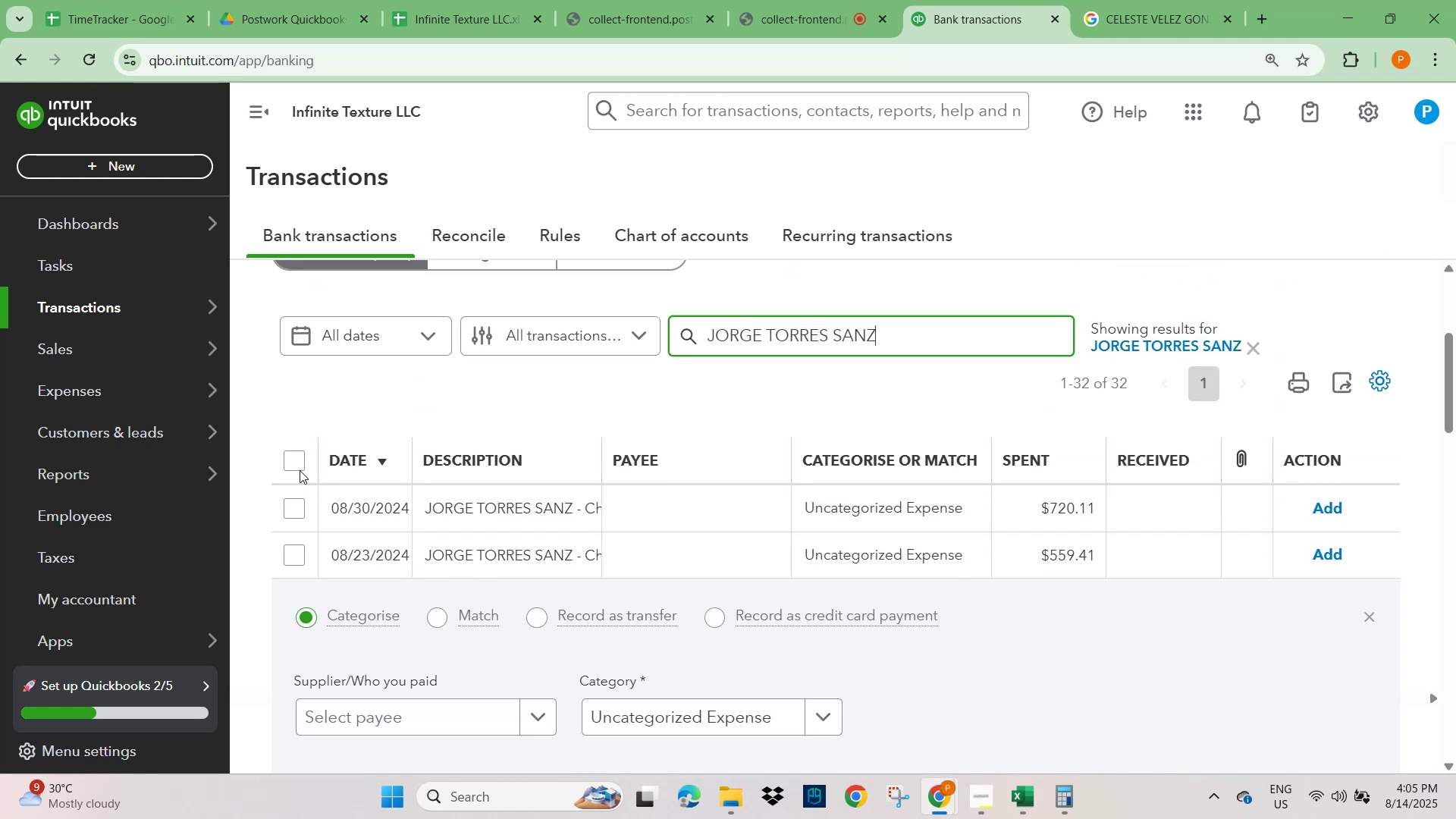 
left_click([300, 470])
 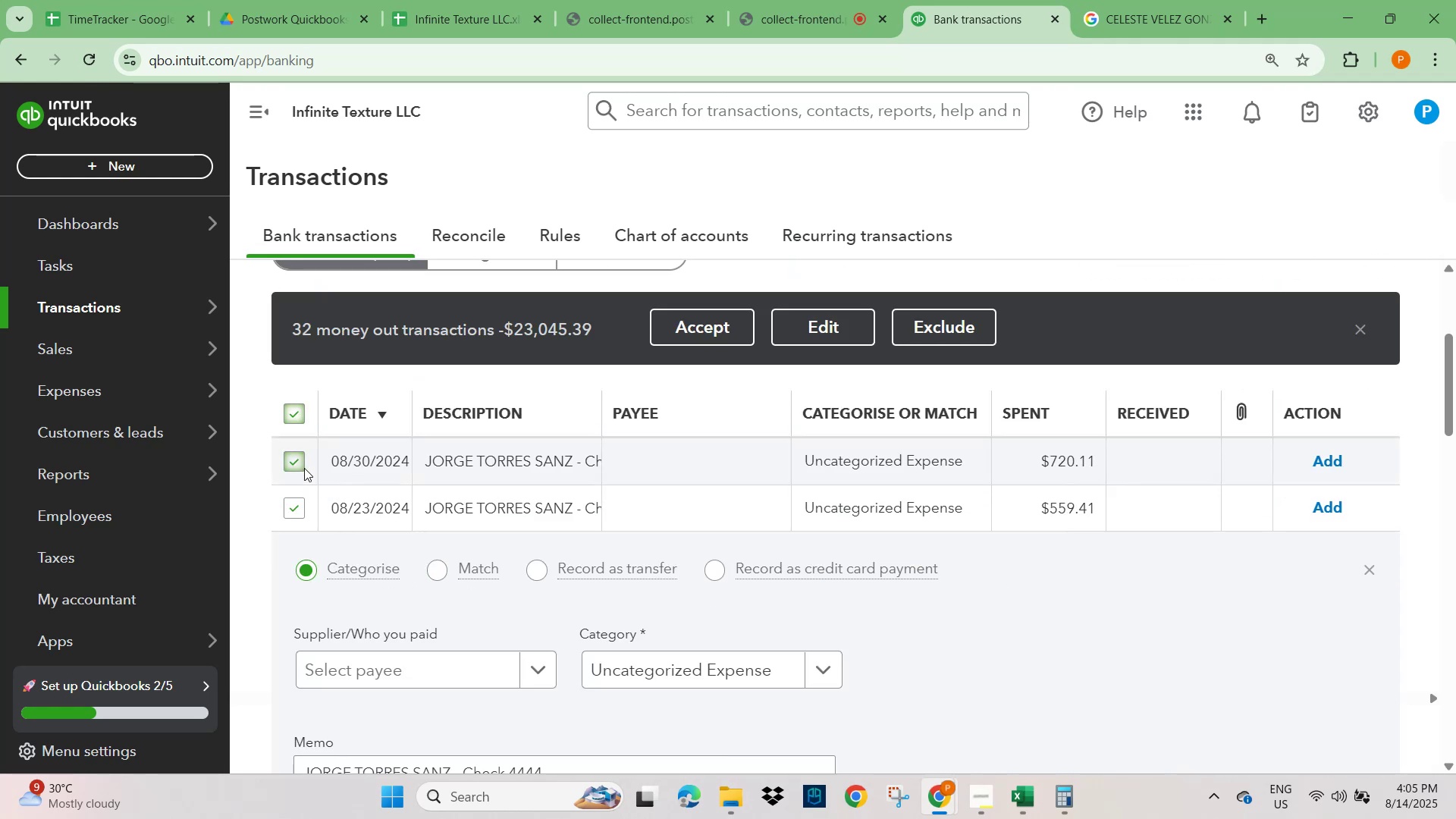 
scroll: coordinate [516, 643], scroll_direction: down, amount: 23.0
 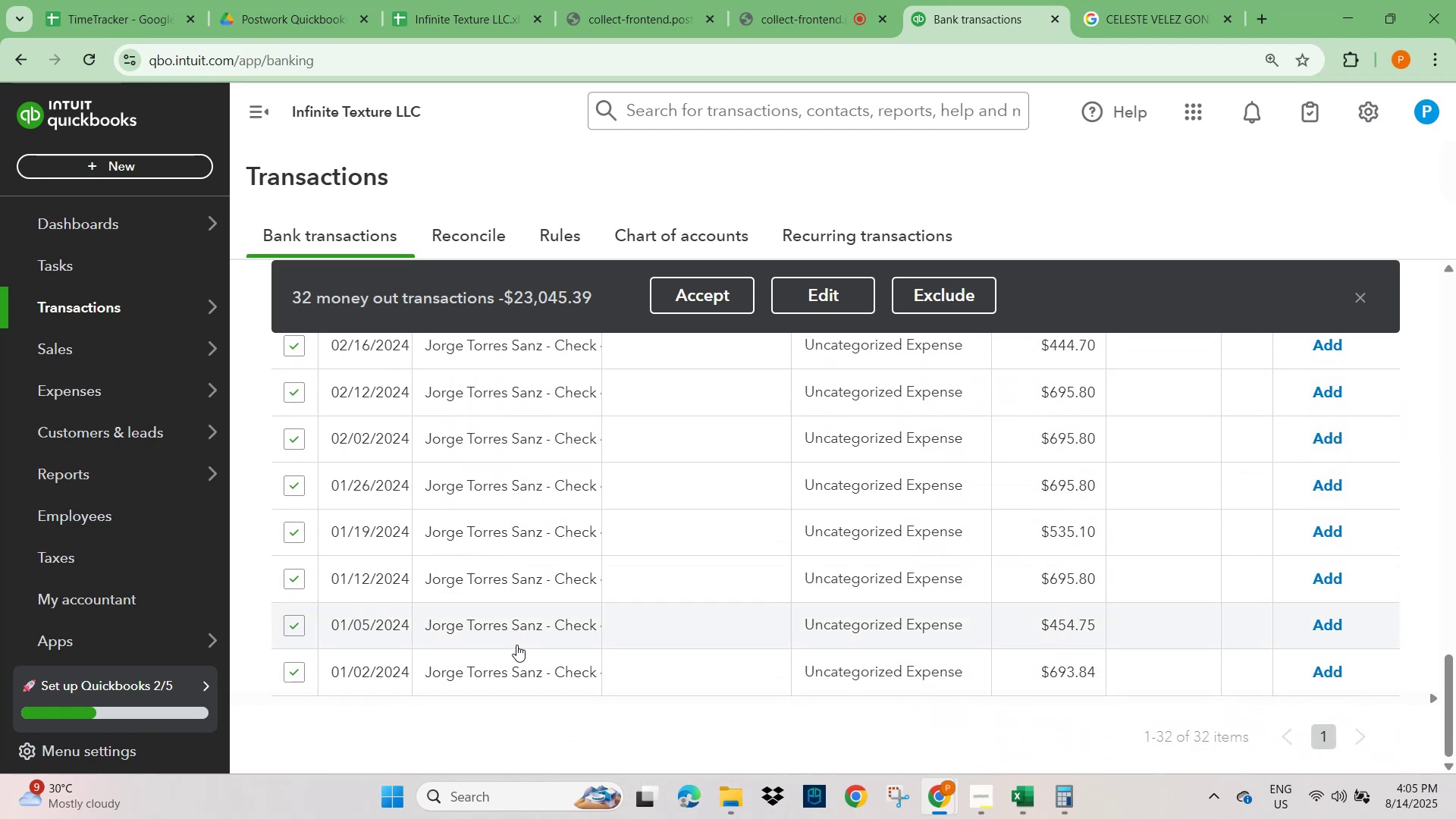 
scroll: coordinate [516, 642], scroll_direction: up, amount: 21.0
 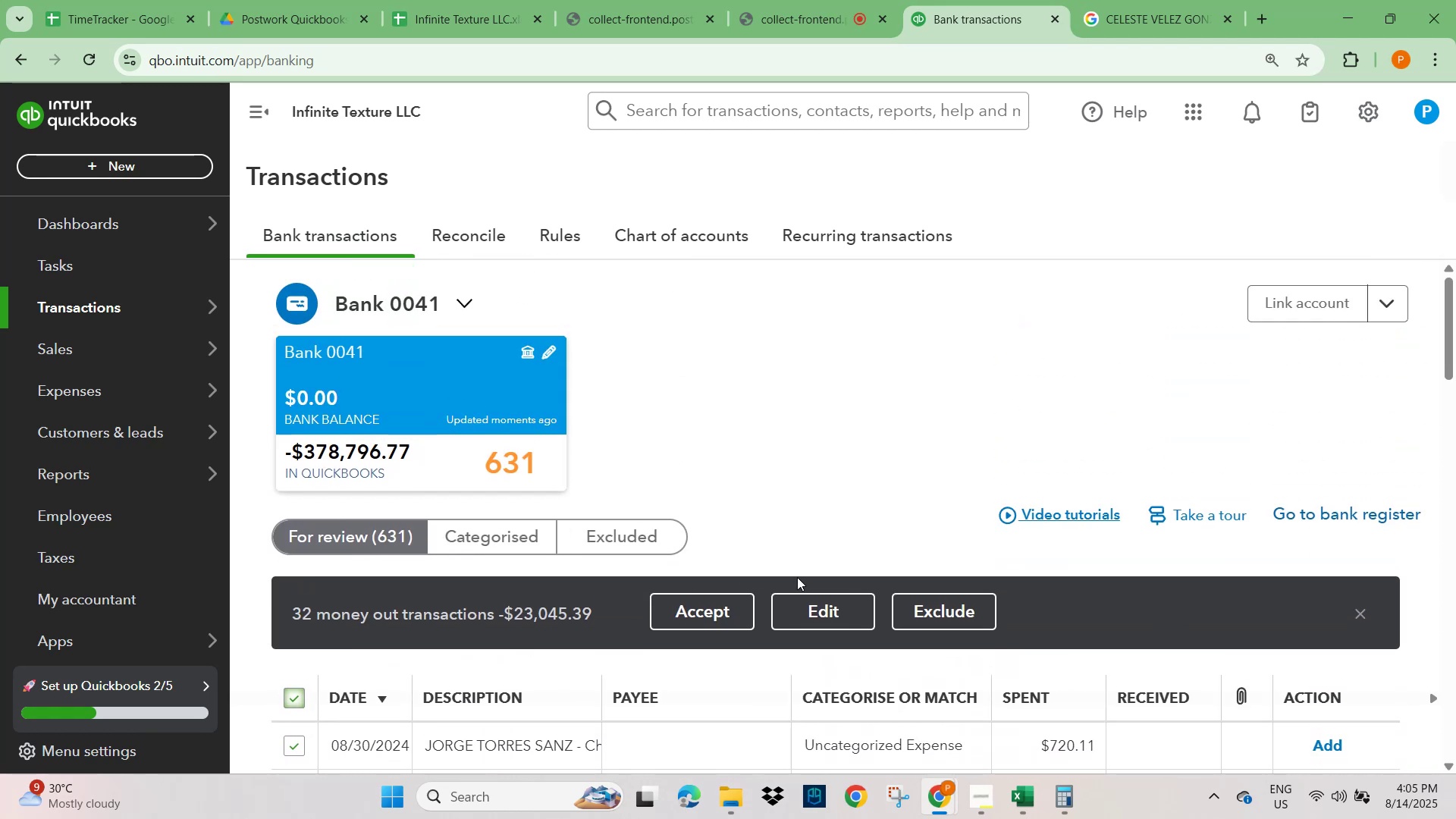 
scroll: coordinate [802, 573], scroll_direction: down, amount: 2.0
 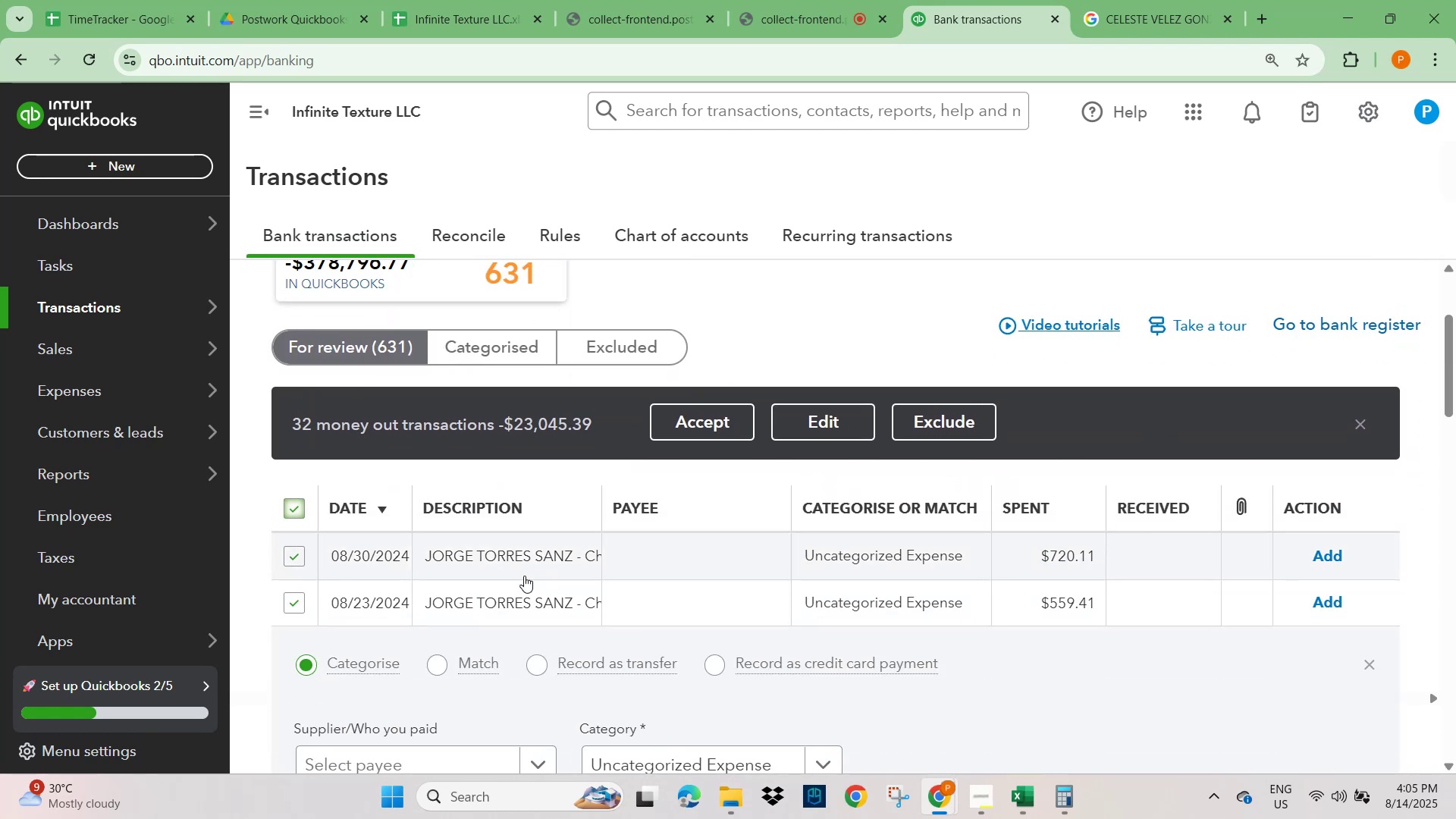 
left_click([507, 556])
 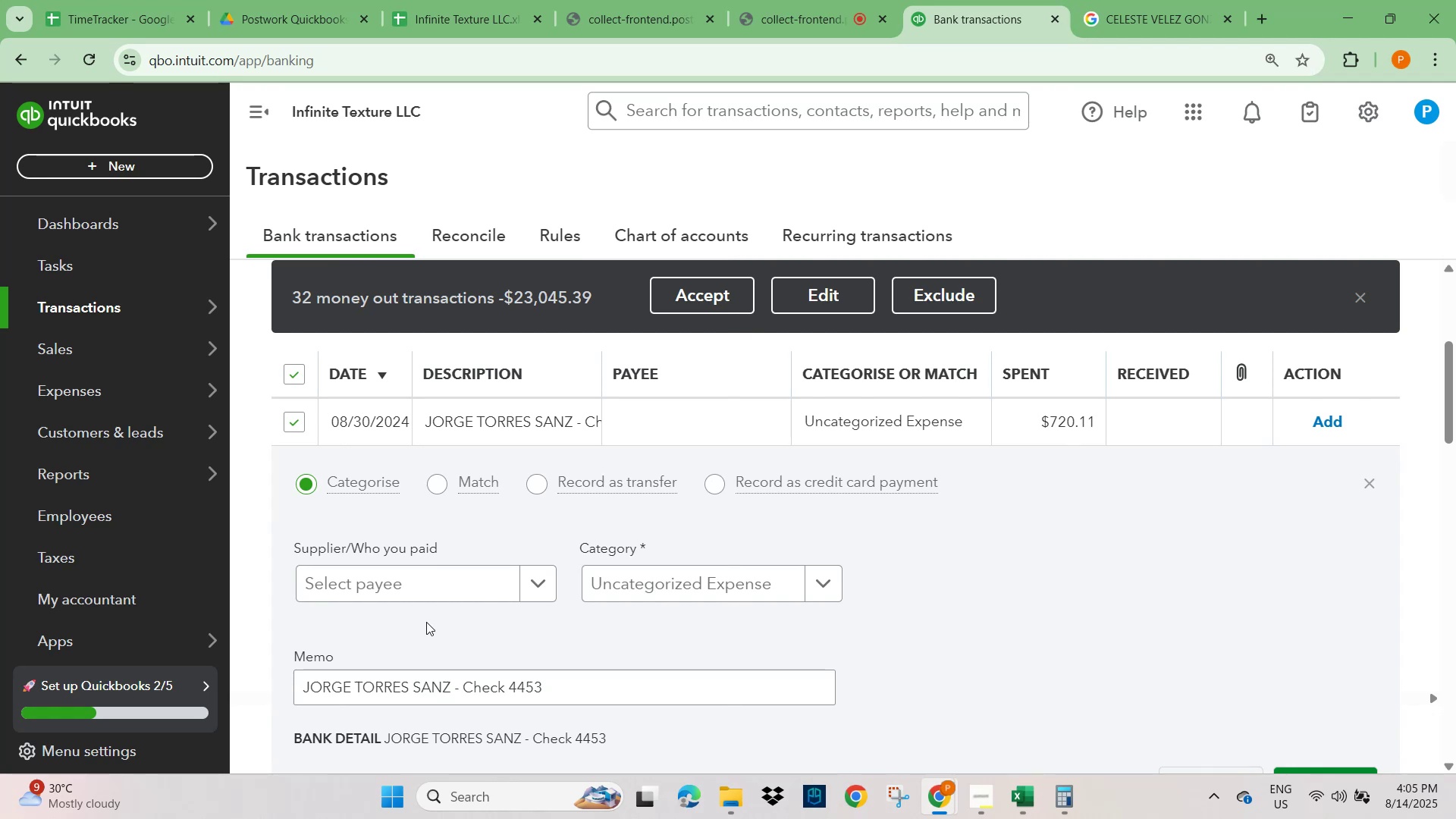 
left_click([473, 588])
 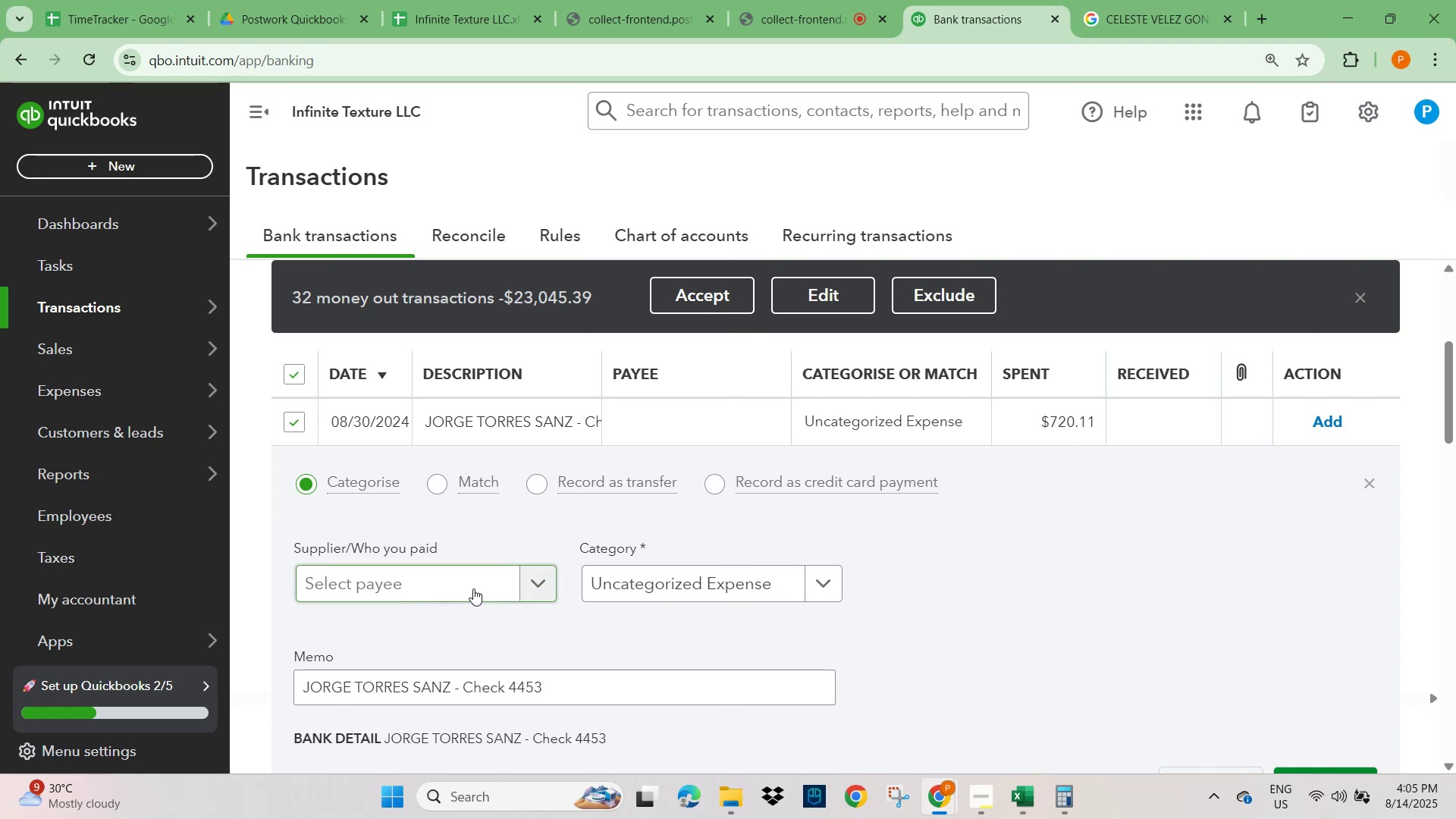 
key(Control+V)
 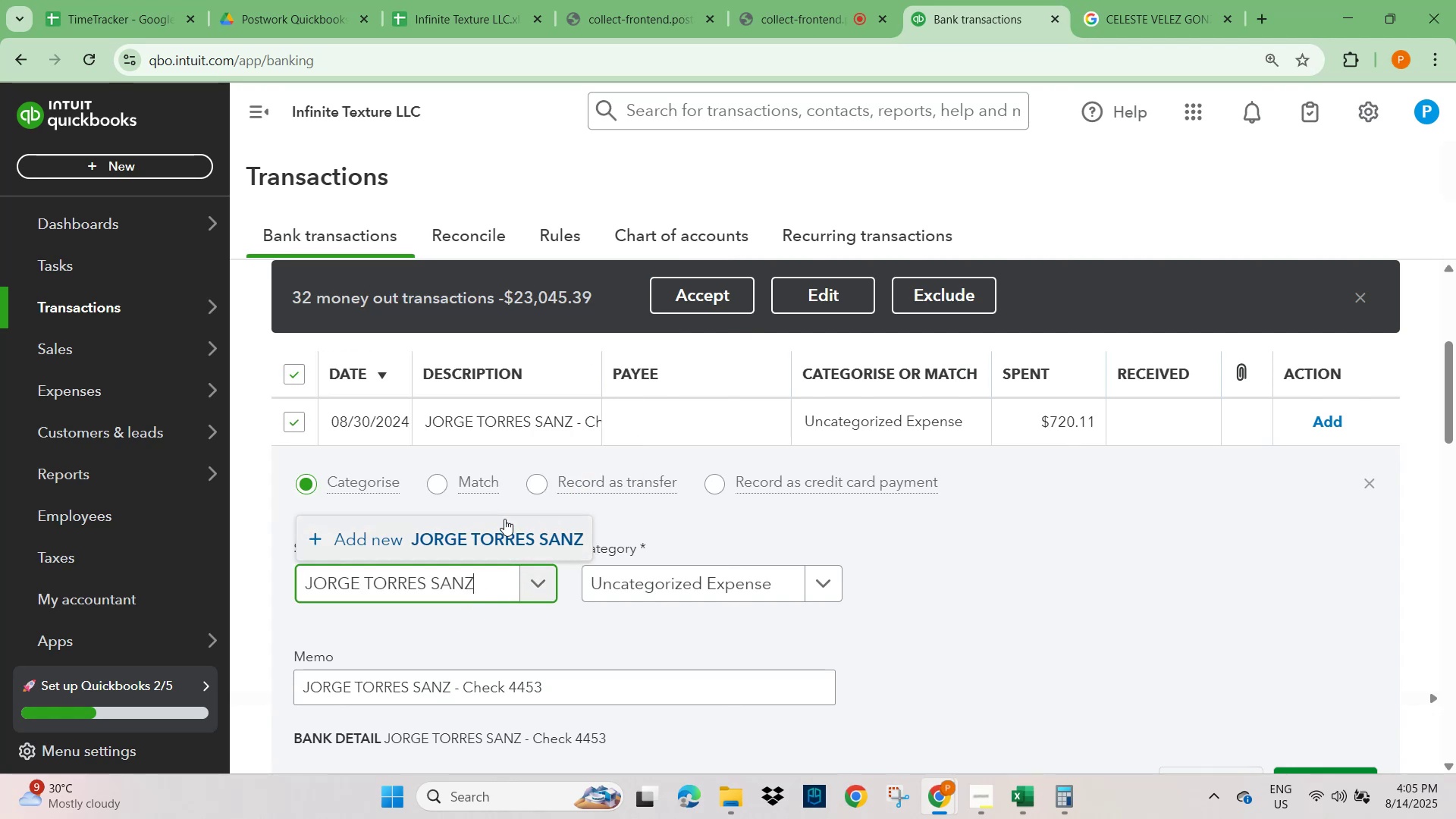 
left_click([499, 548])
 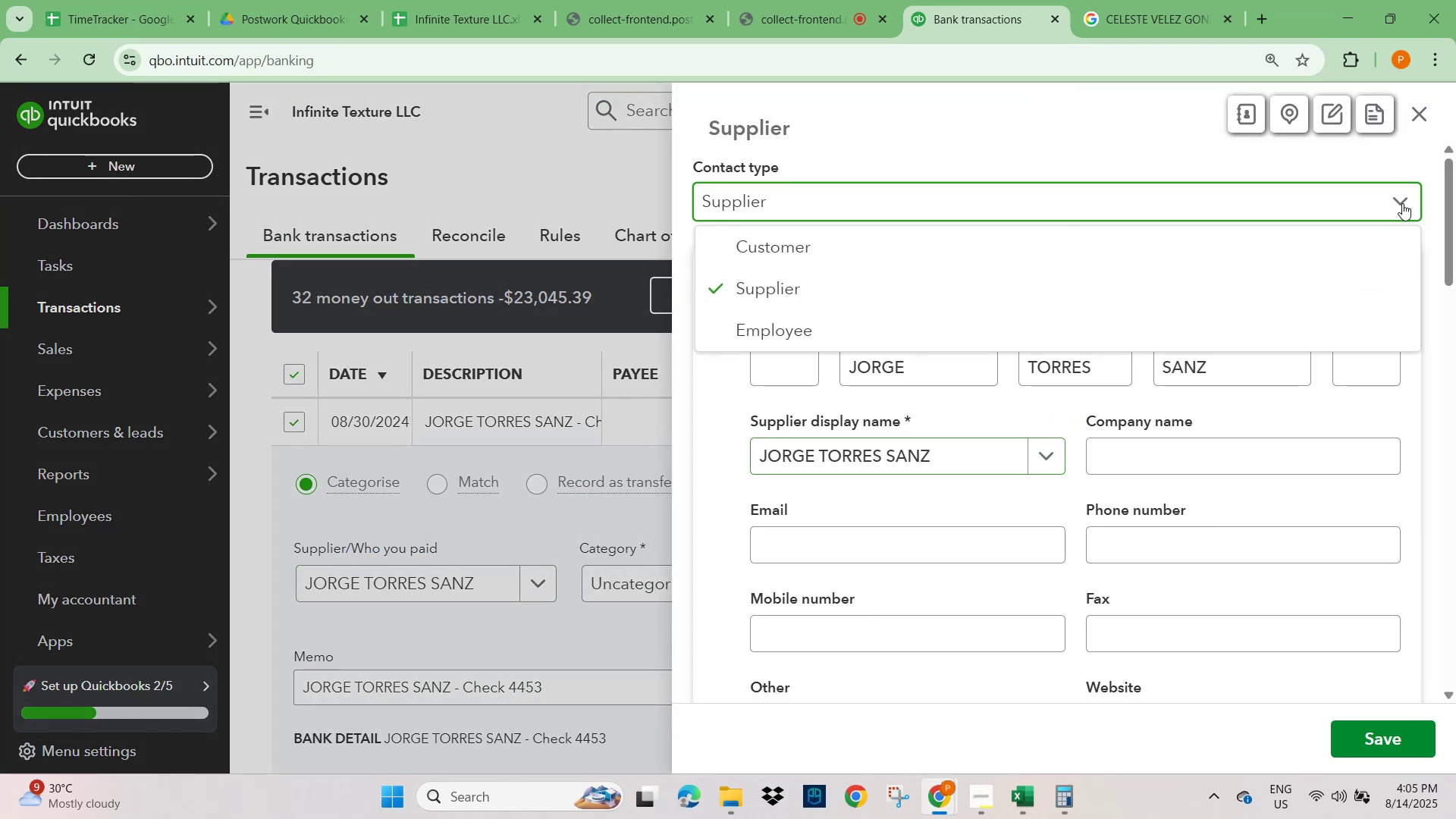 
left_click([810, 340])
 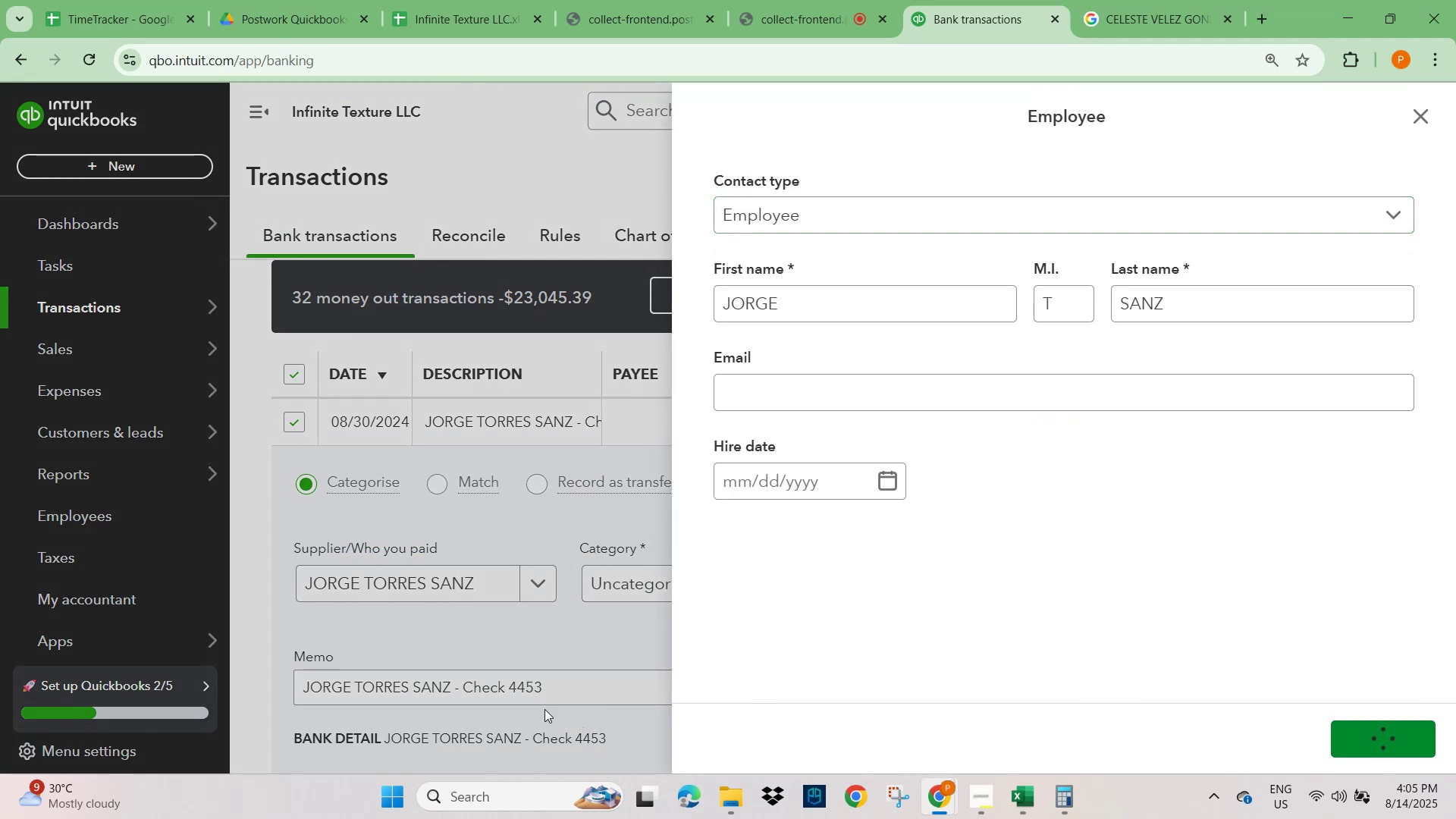 
scroll: coordinate [514, 642], scroll_direction: down, amount: 3.0
 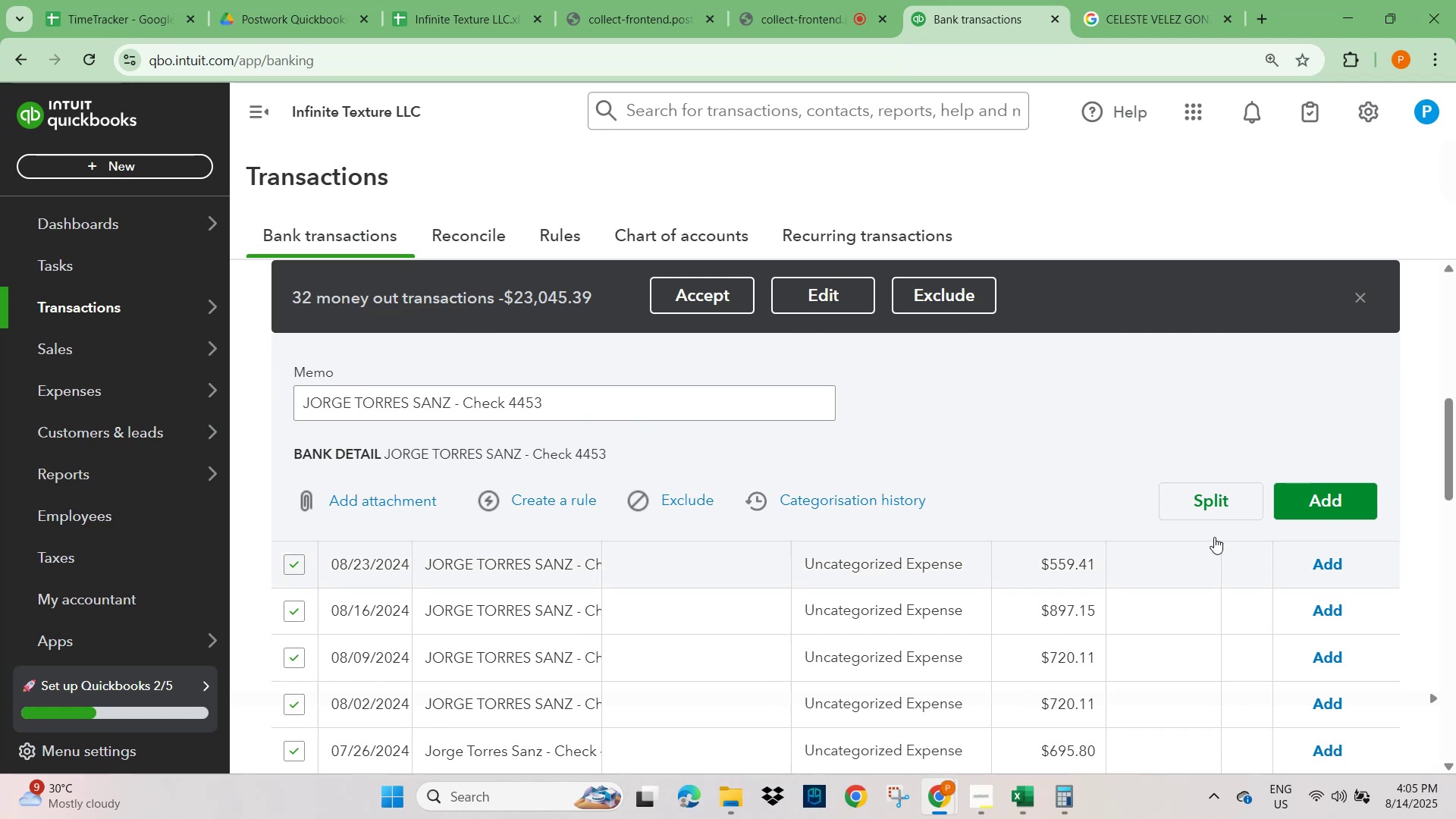 
scroll: coordinate [885, 543], scroll_direction: up, amount: 1.0
 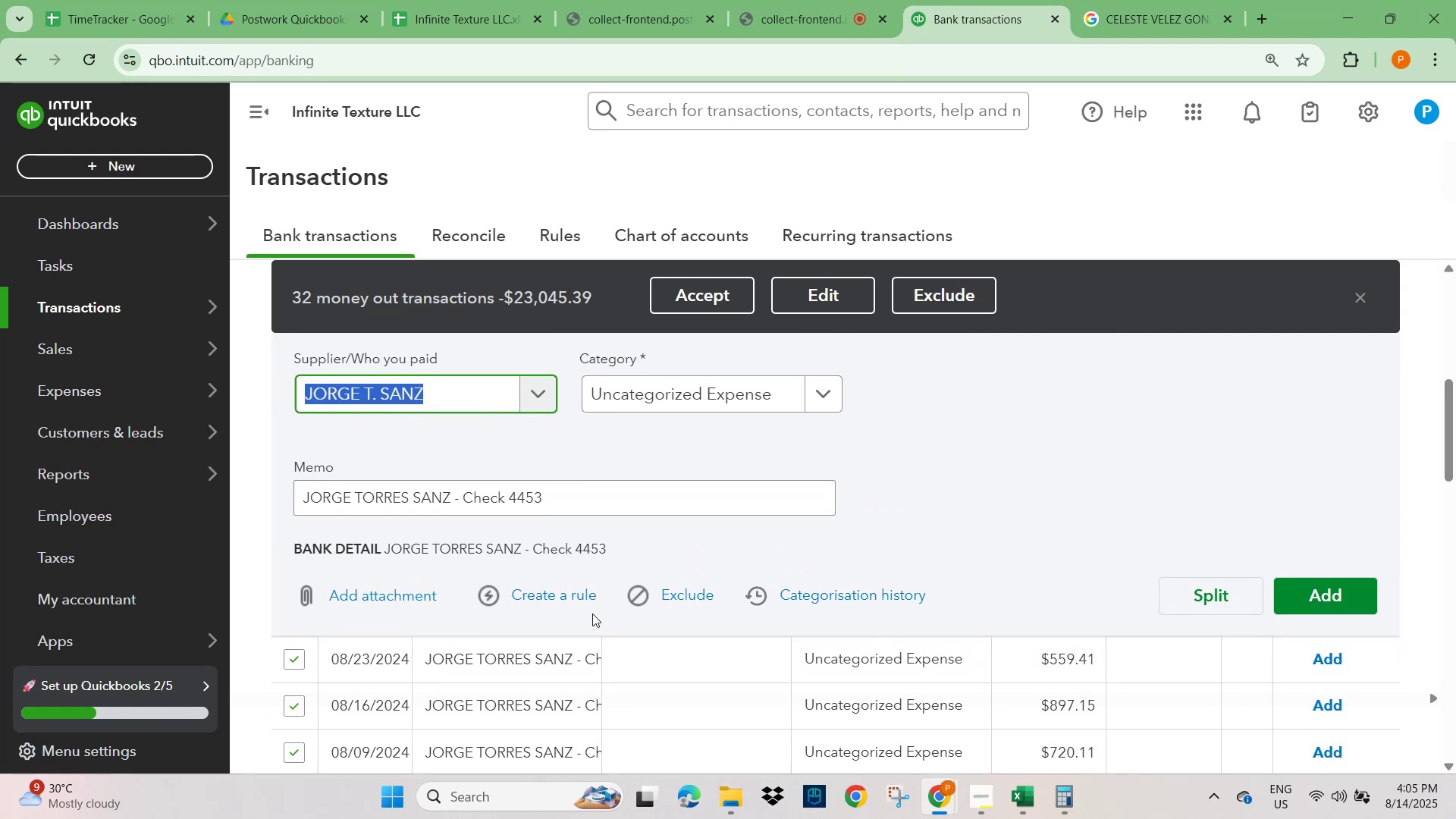 
left_click([566, 597])
 